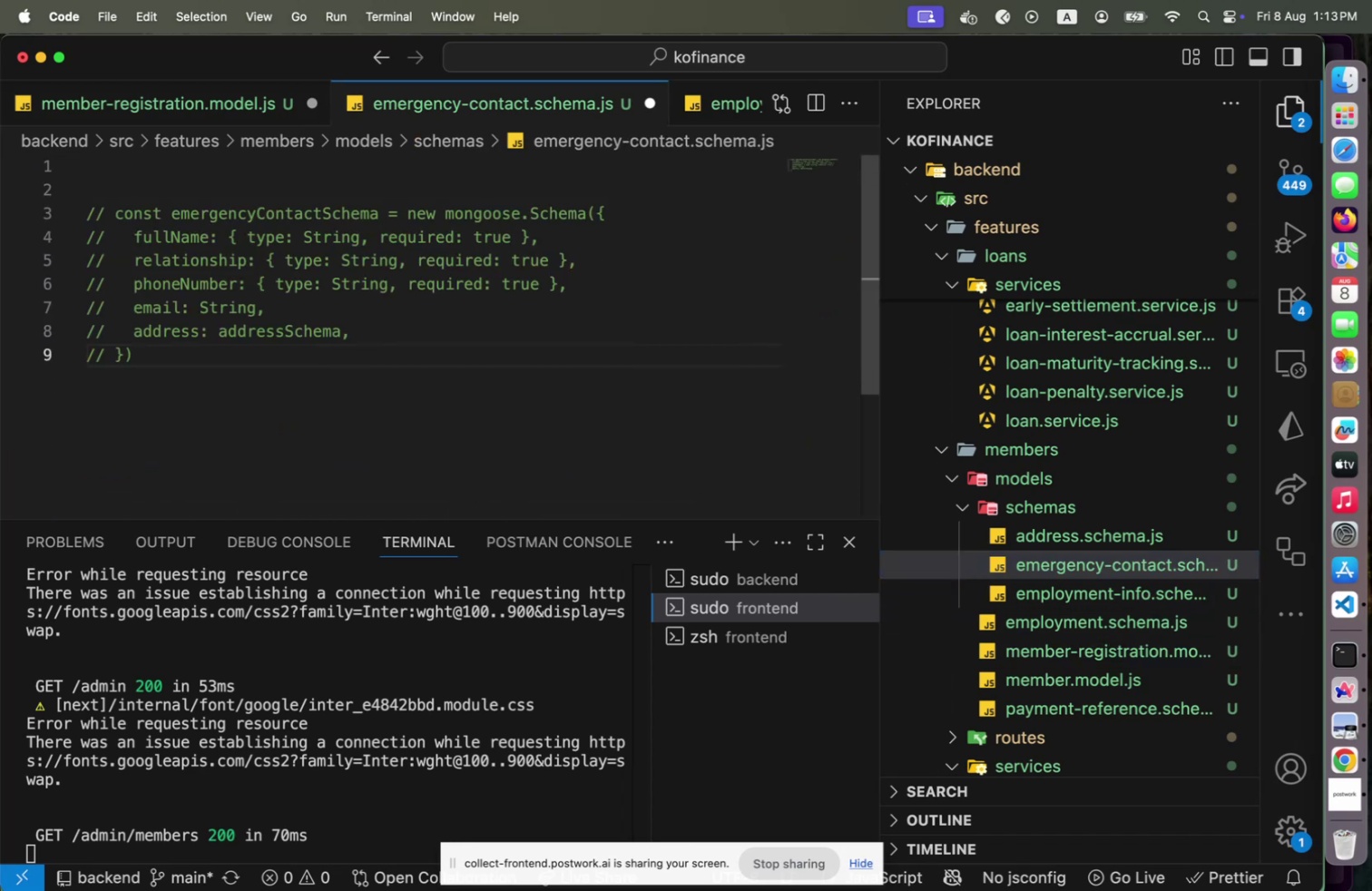 
hold_key(key=ArrowUp, duration=0.8)
 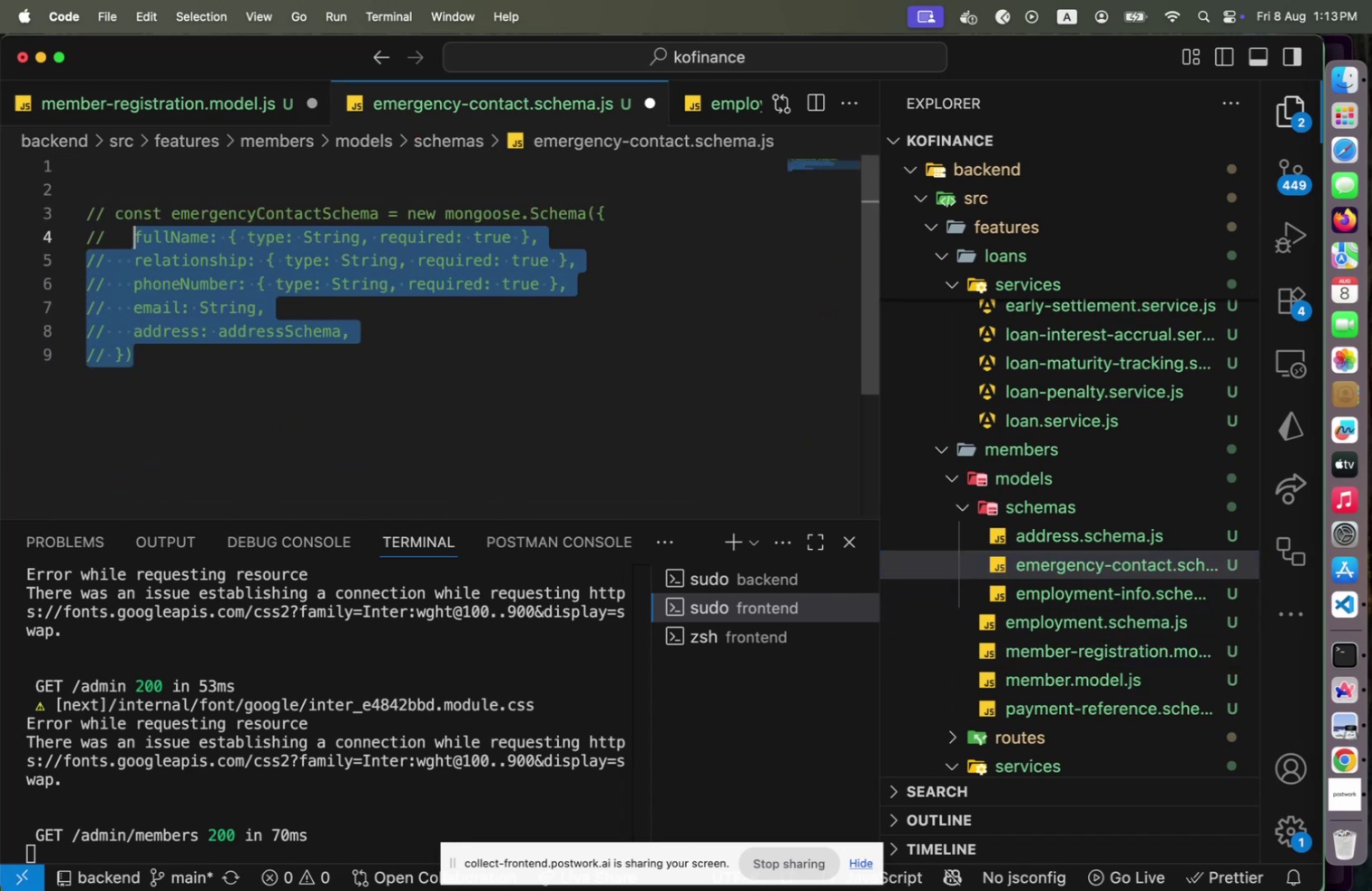 
key(Shift+ArrowUp)
 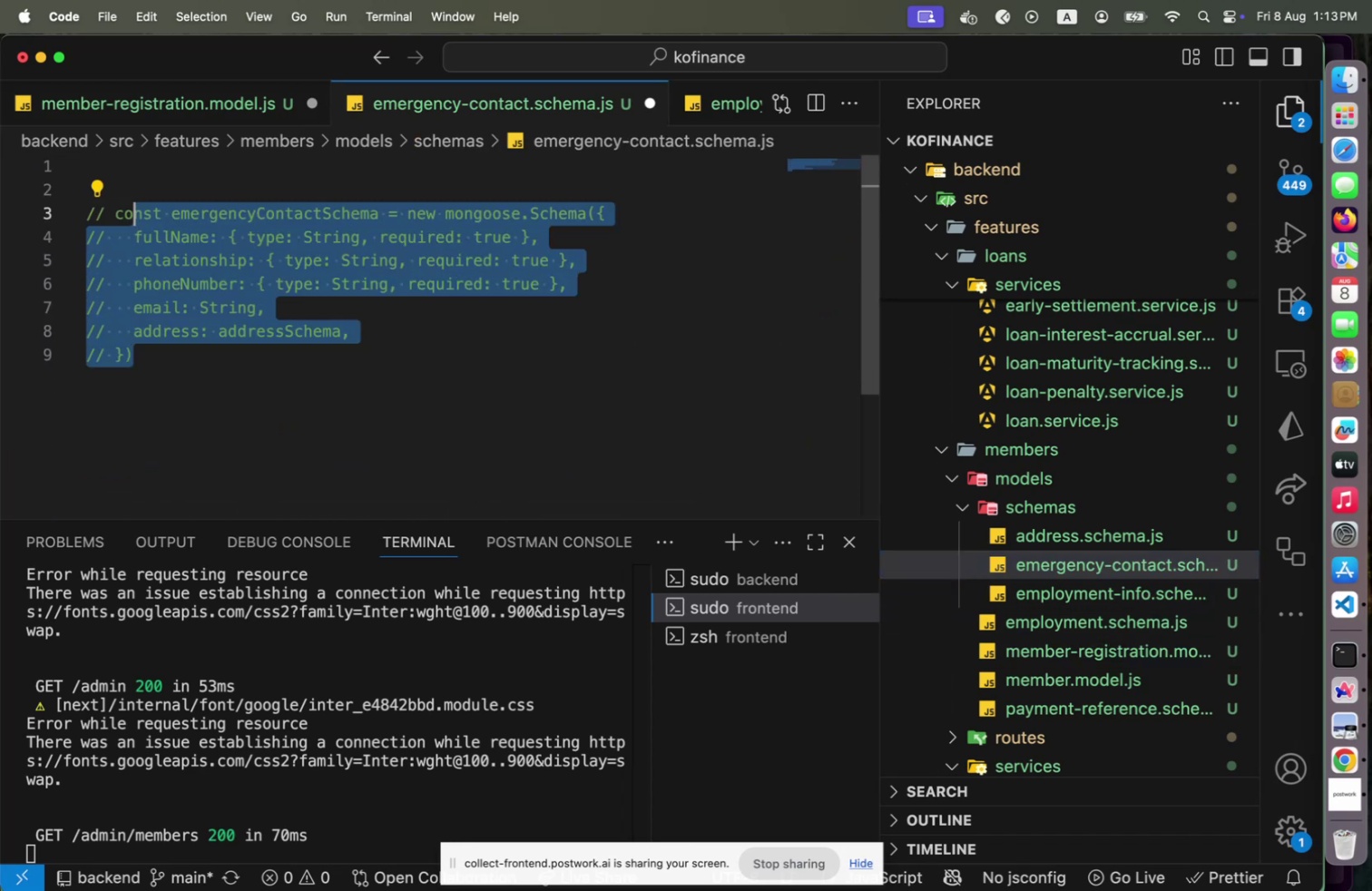 
key(ArrowUp)
 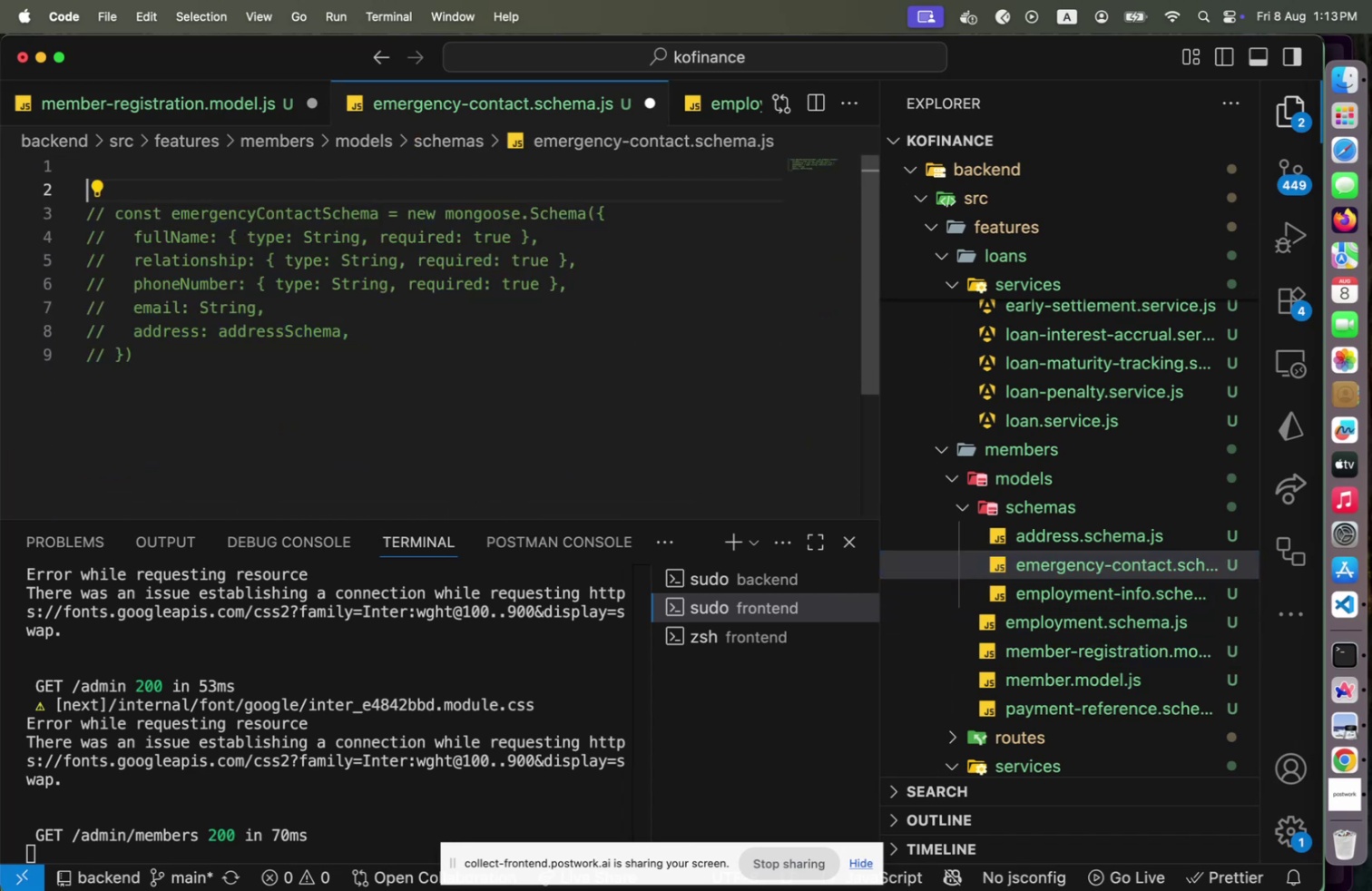 
key(ArrowUp)
 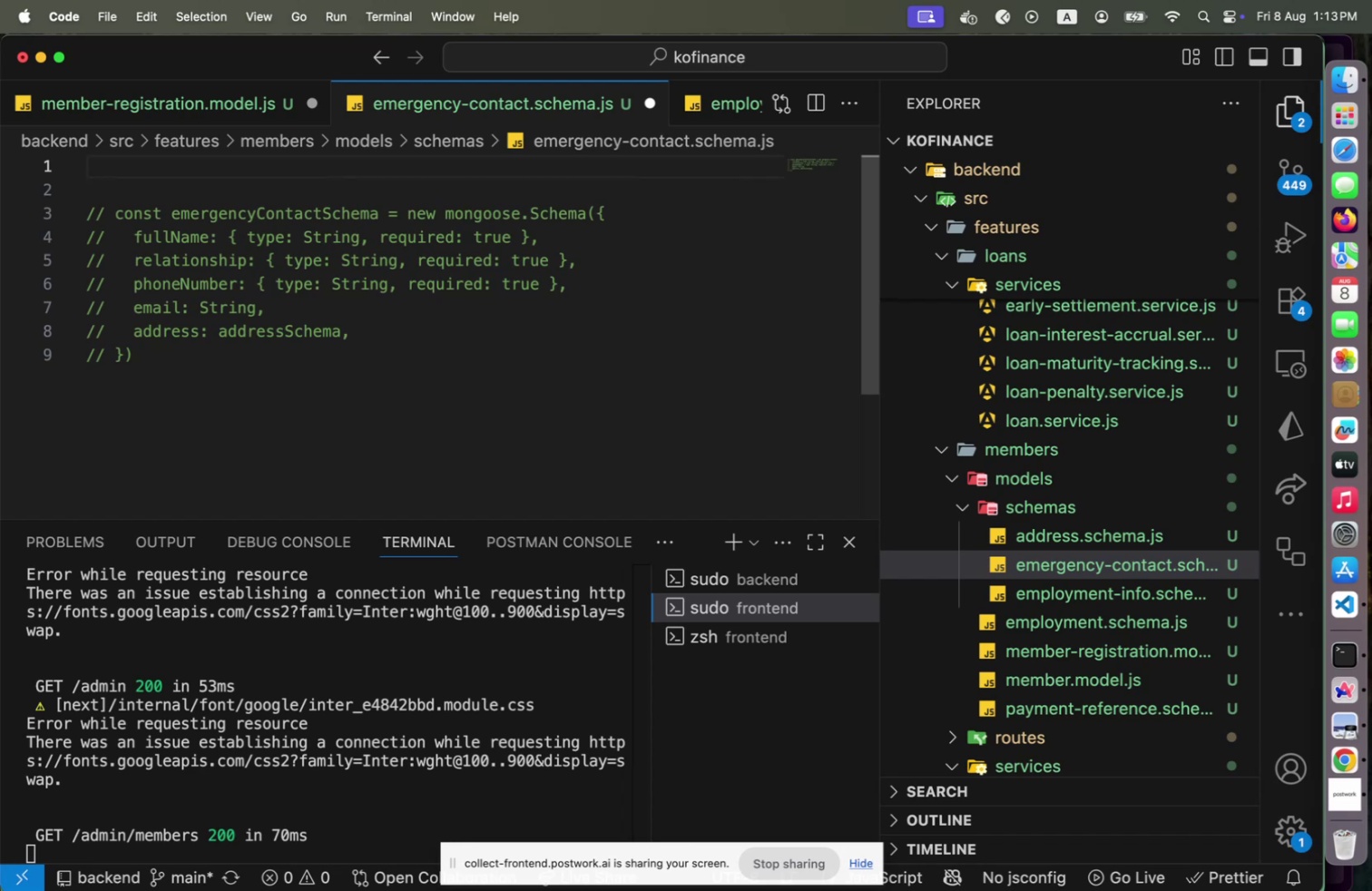 
type(const mongoose = require('mon)
 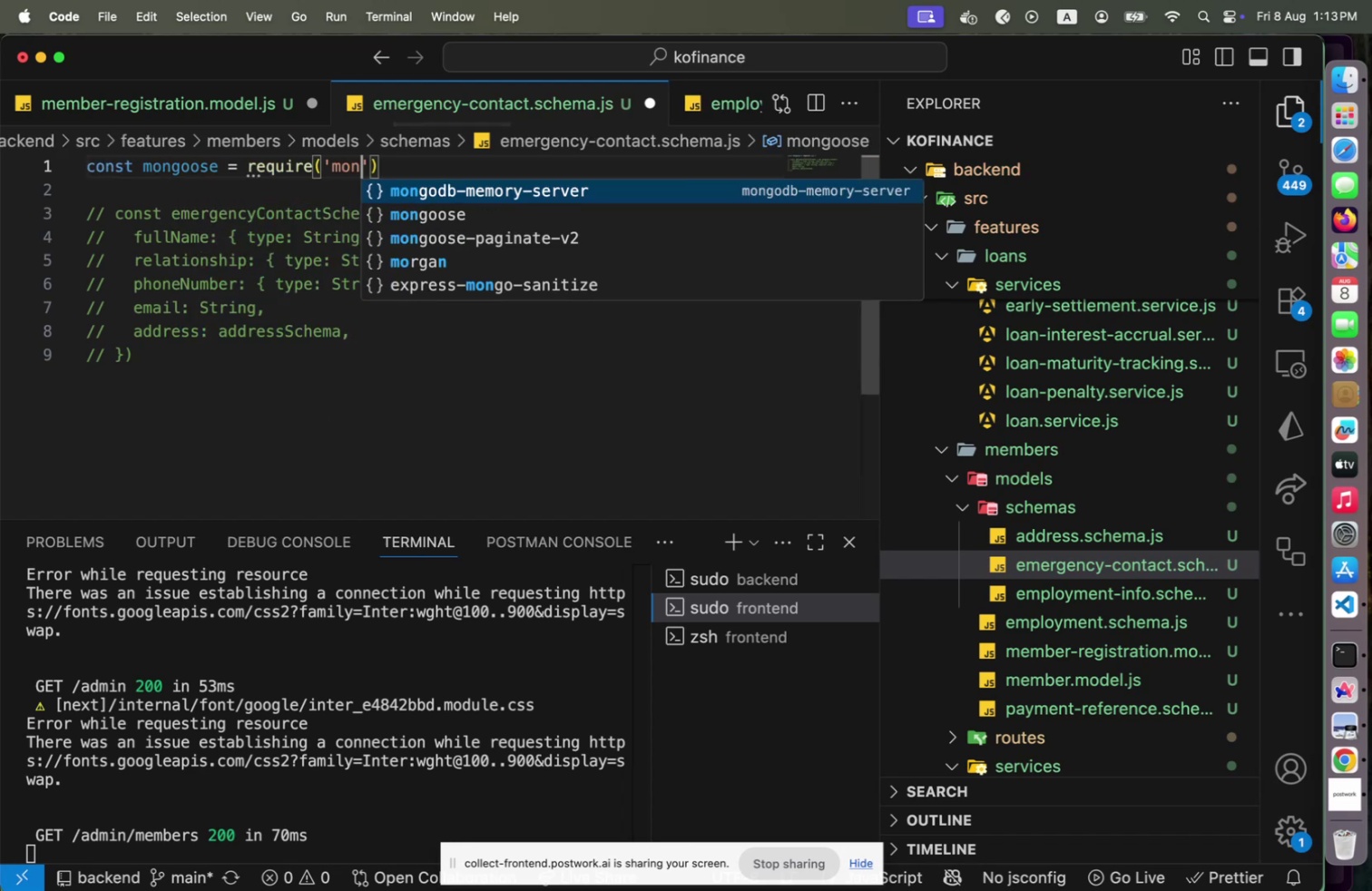 
key(ArrowDown)
 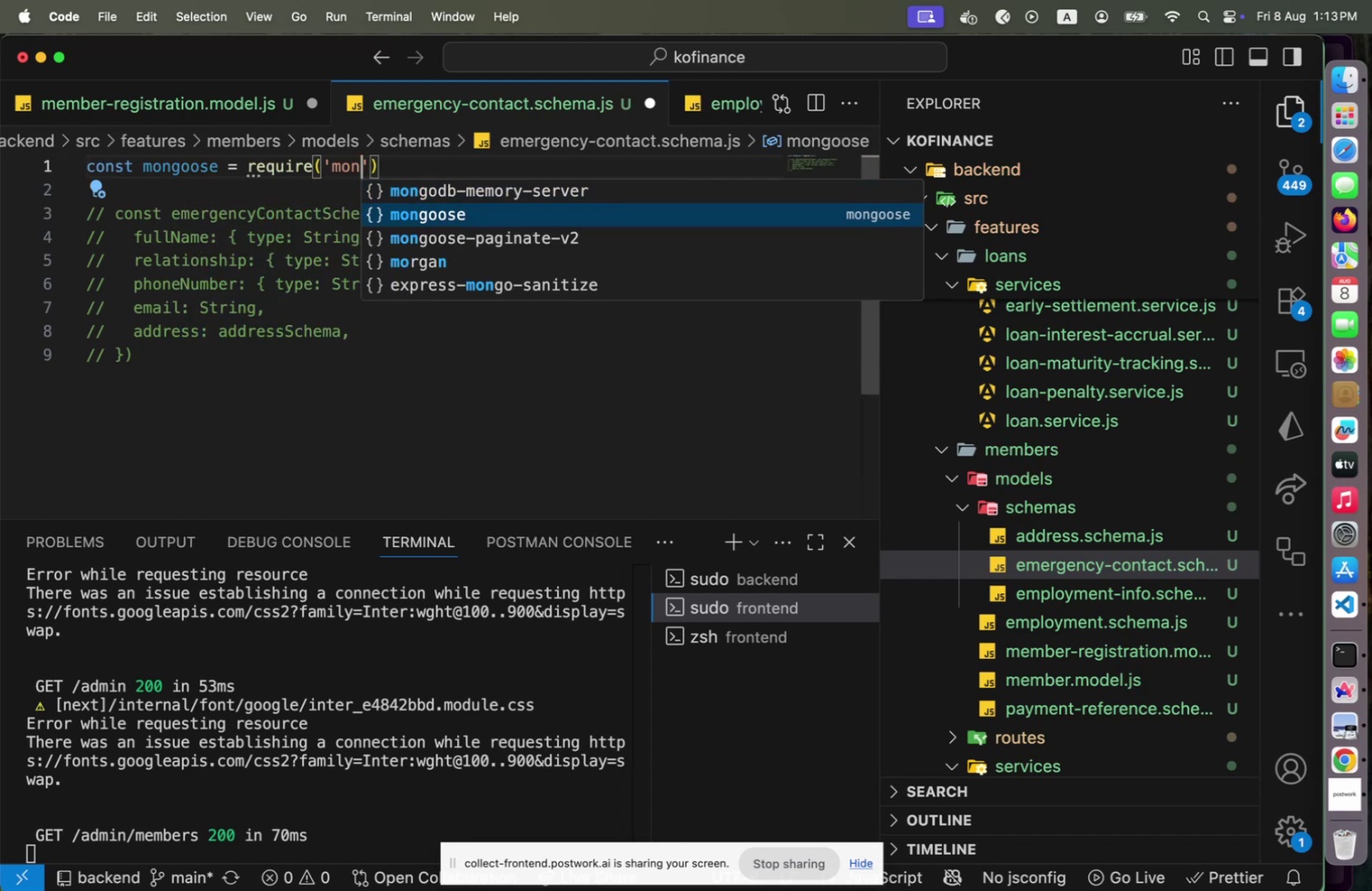 
key(Enter)
 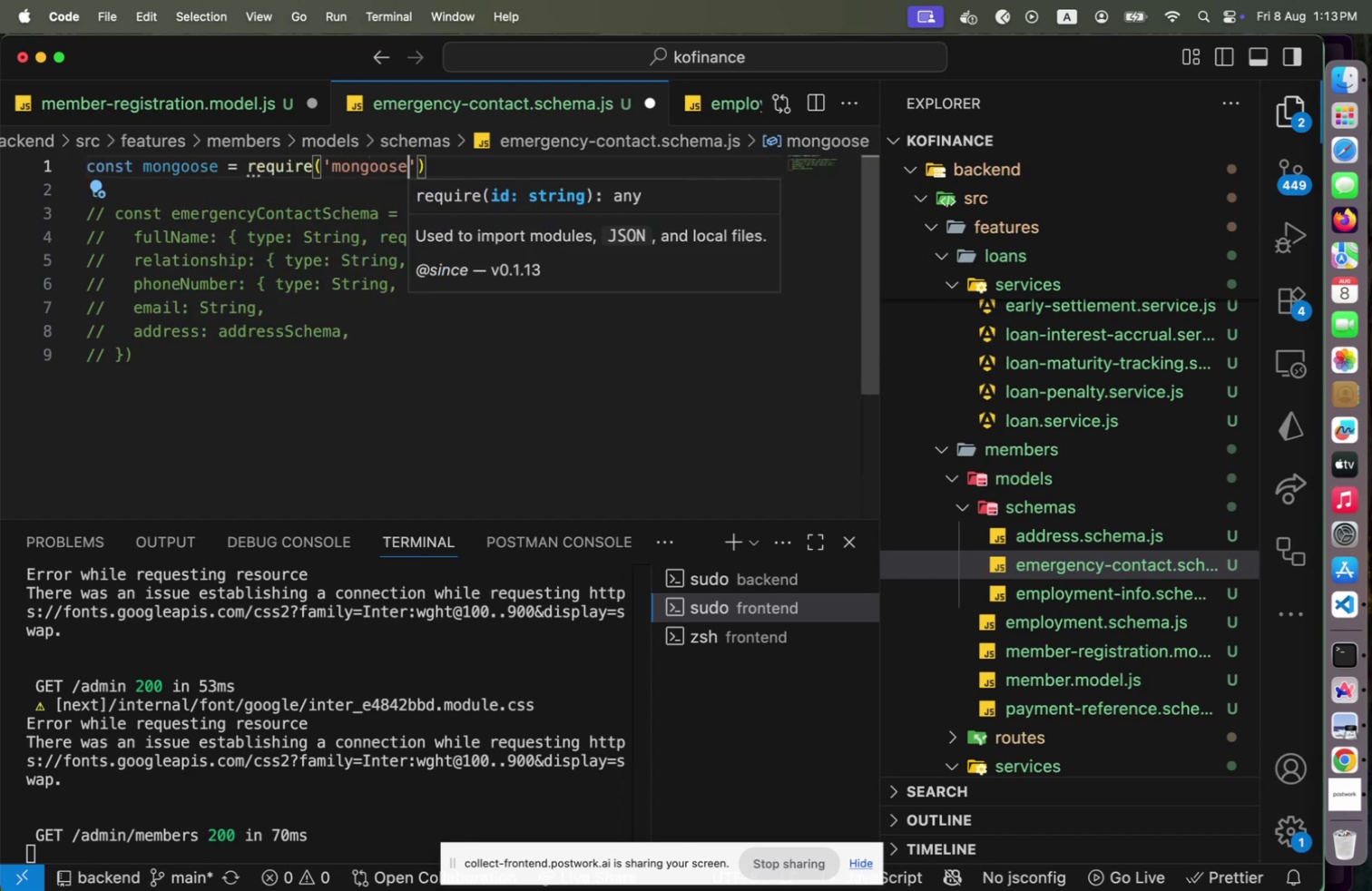 
key(ArrowRight)
 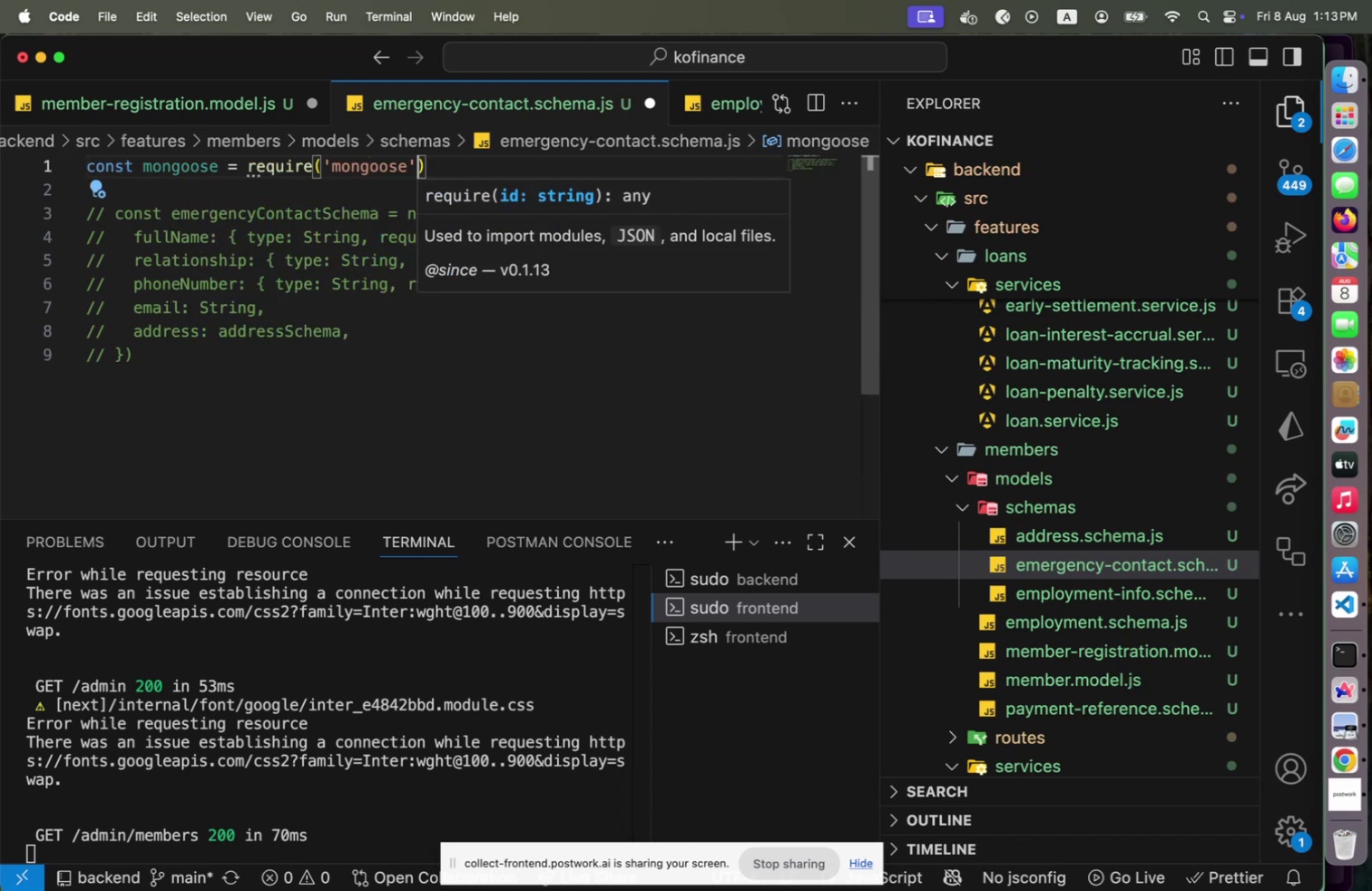 
key(ArrowRight)
 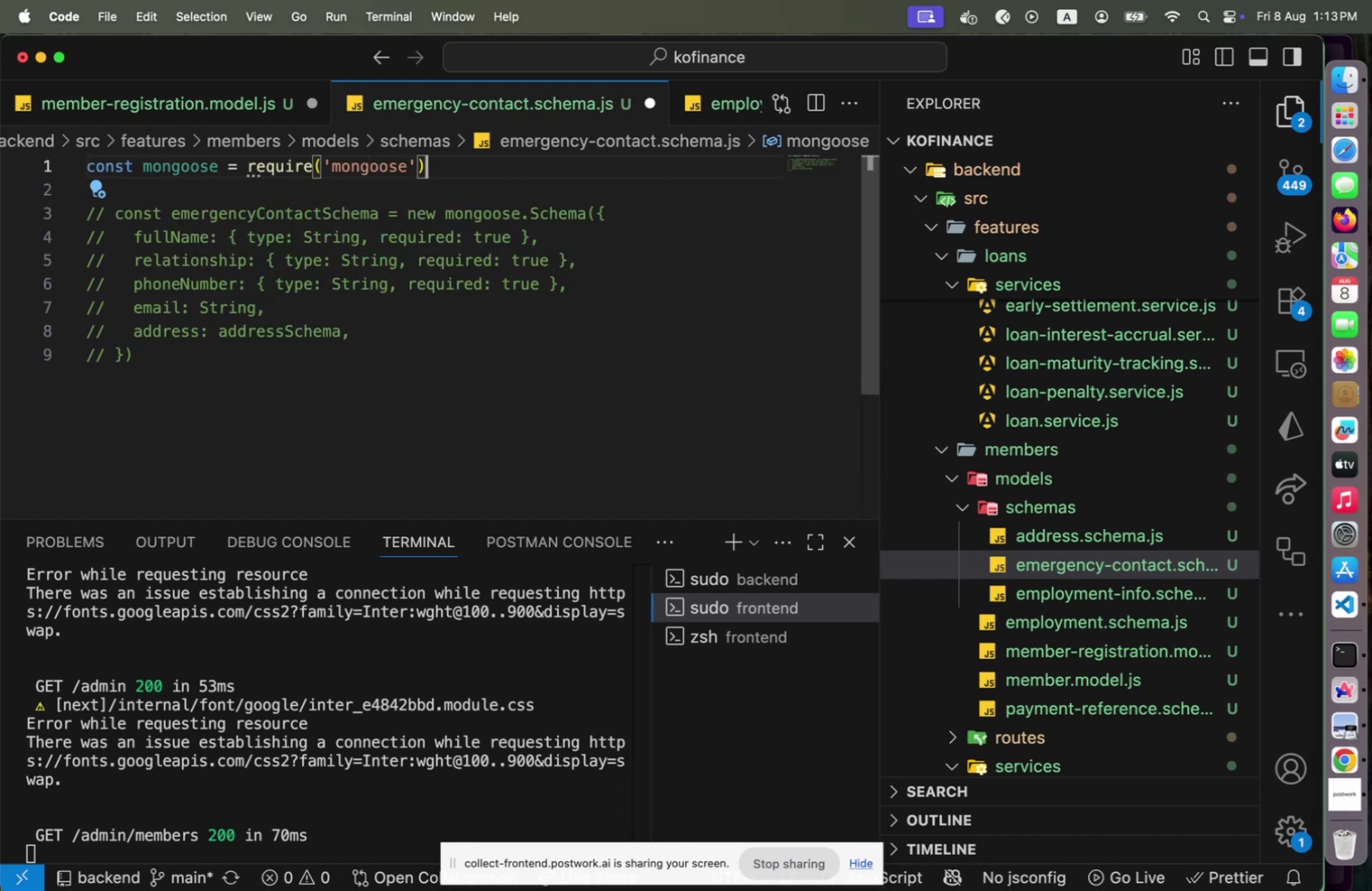 
key(Semicolon)
 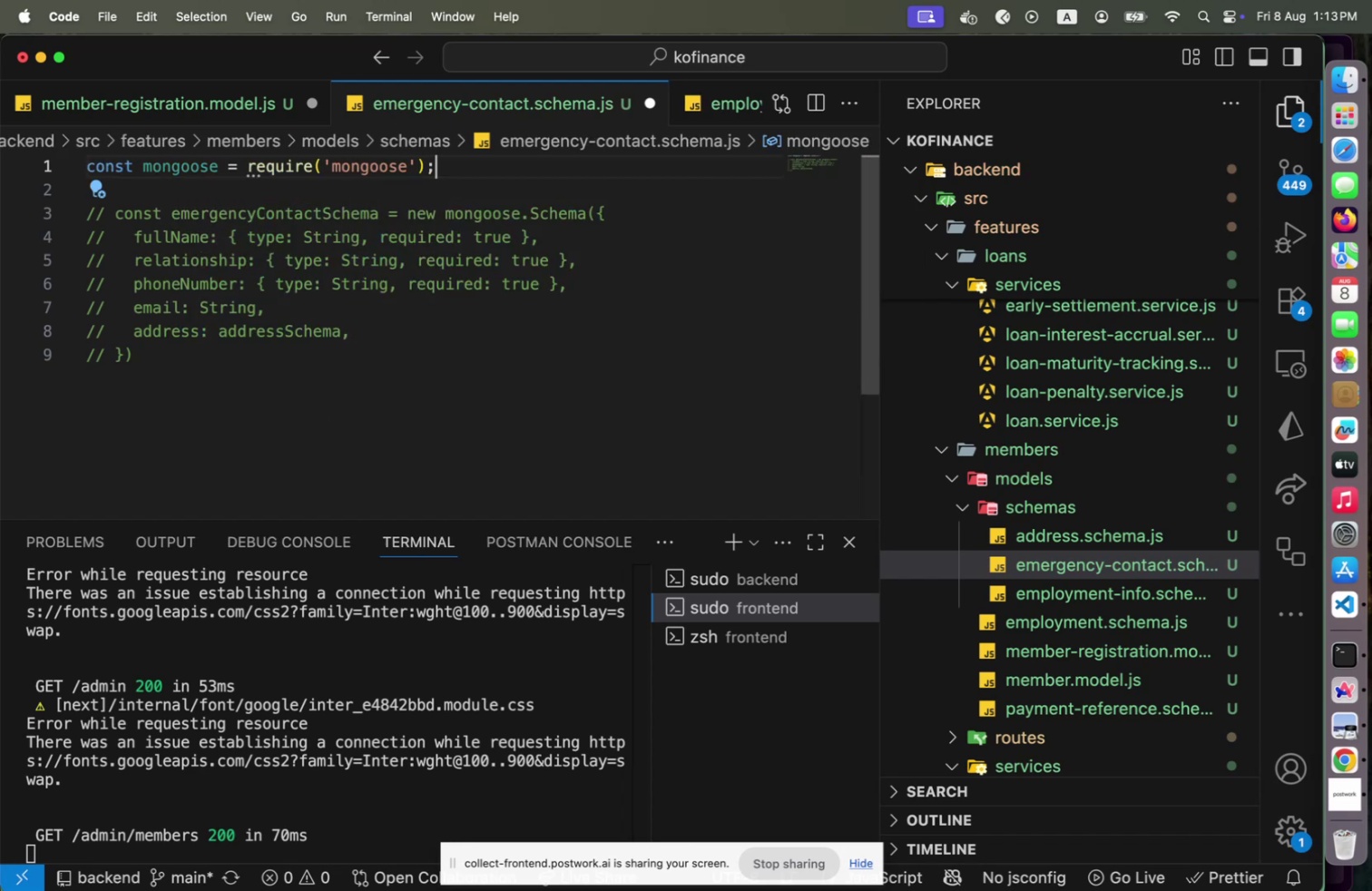 
key(ArrowDown)
 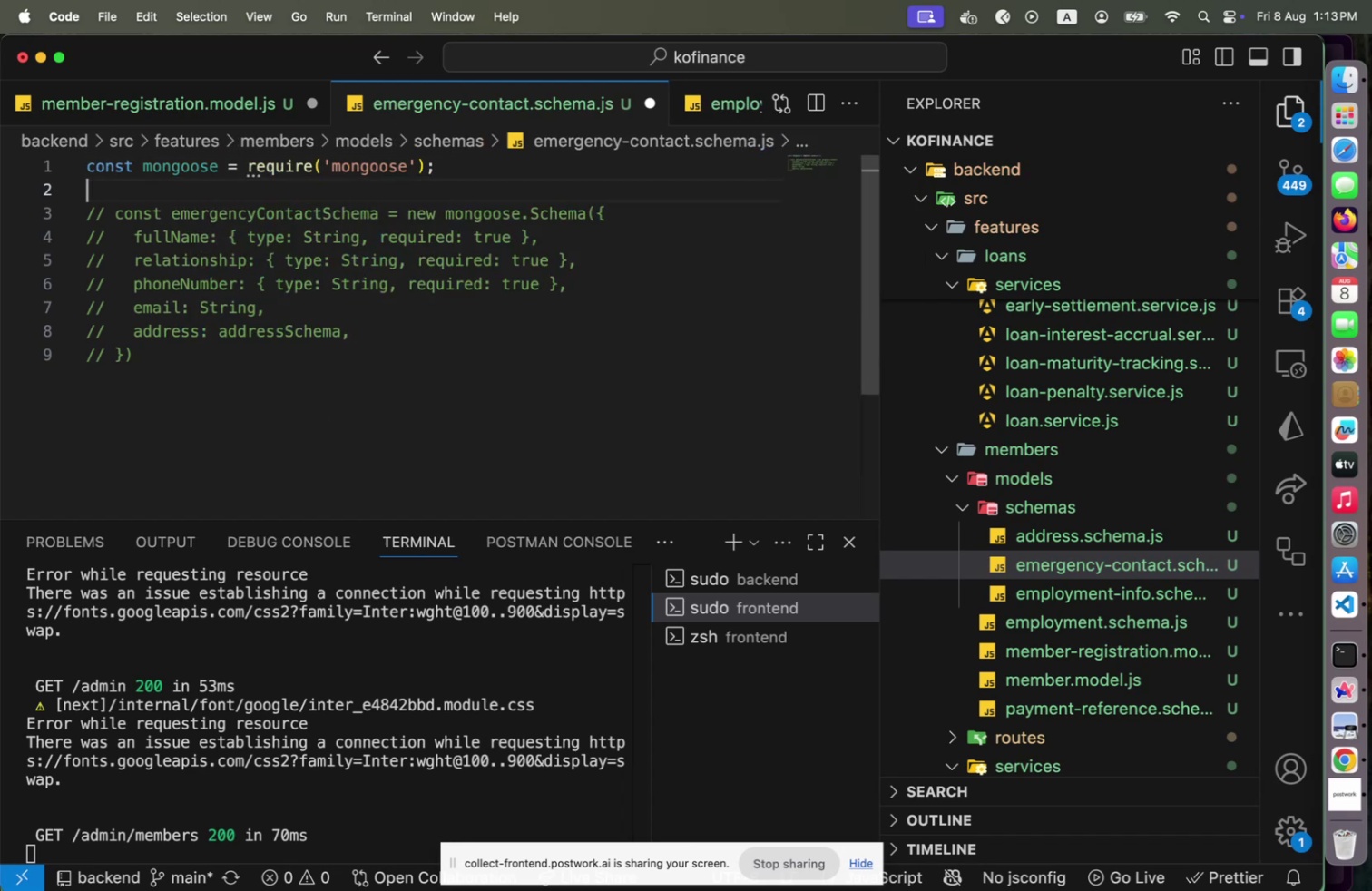 
hold_key(key=ArrowDown, duration=0.96)
 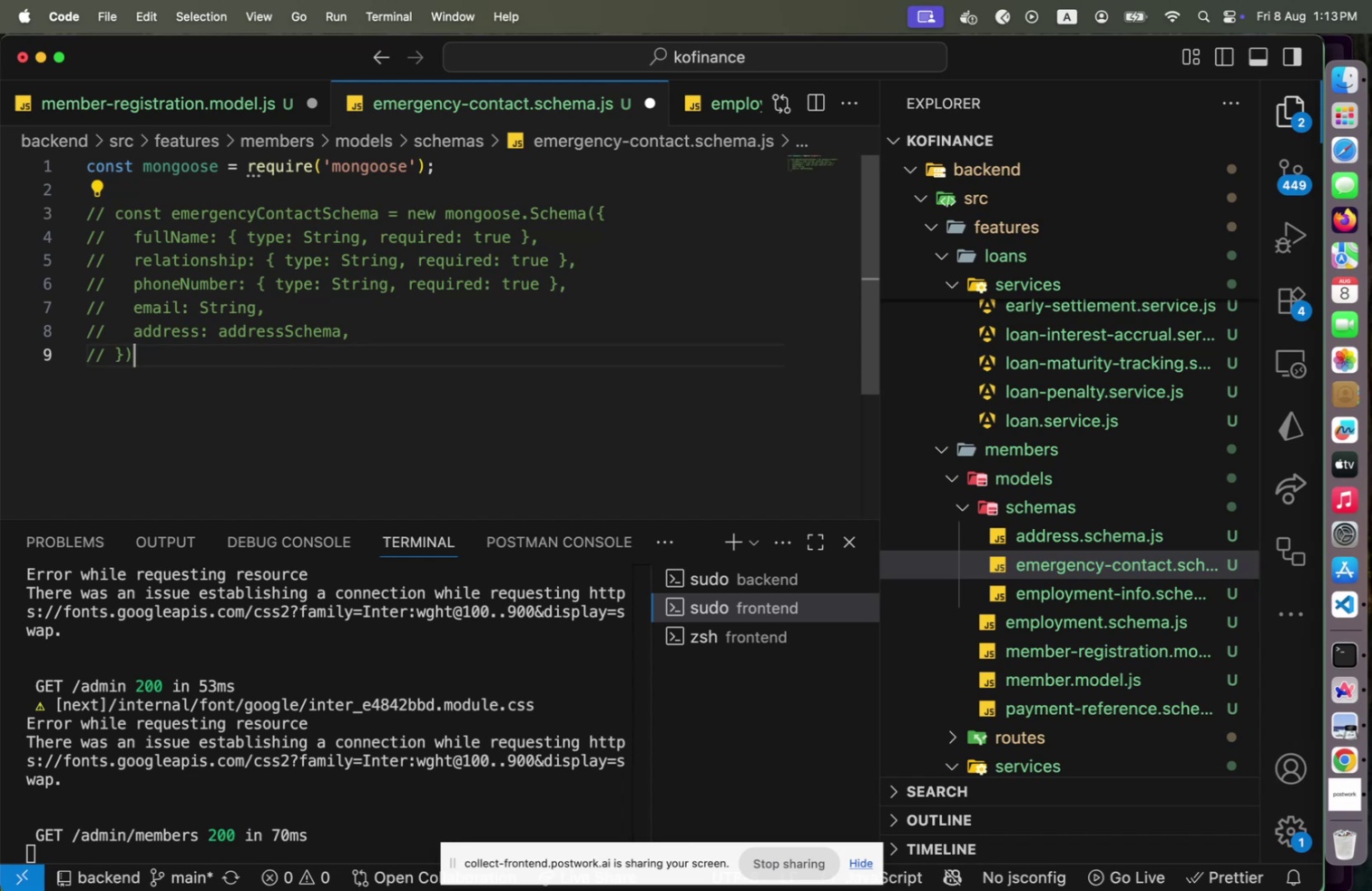 
hold_key(key=ArrowUp, duration=0.8)
 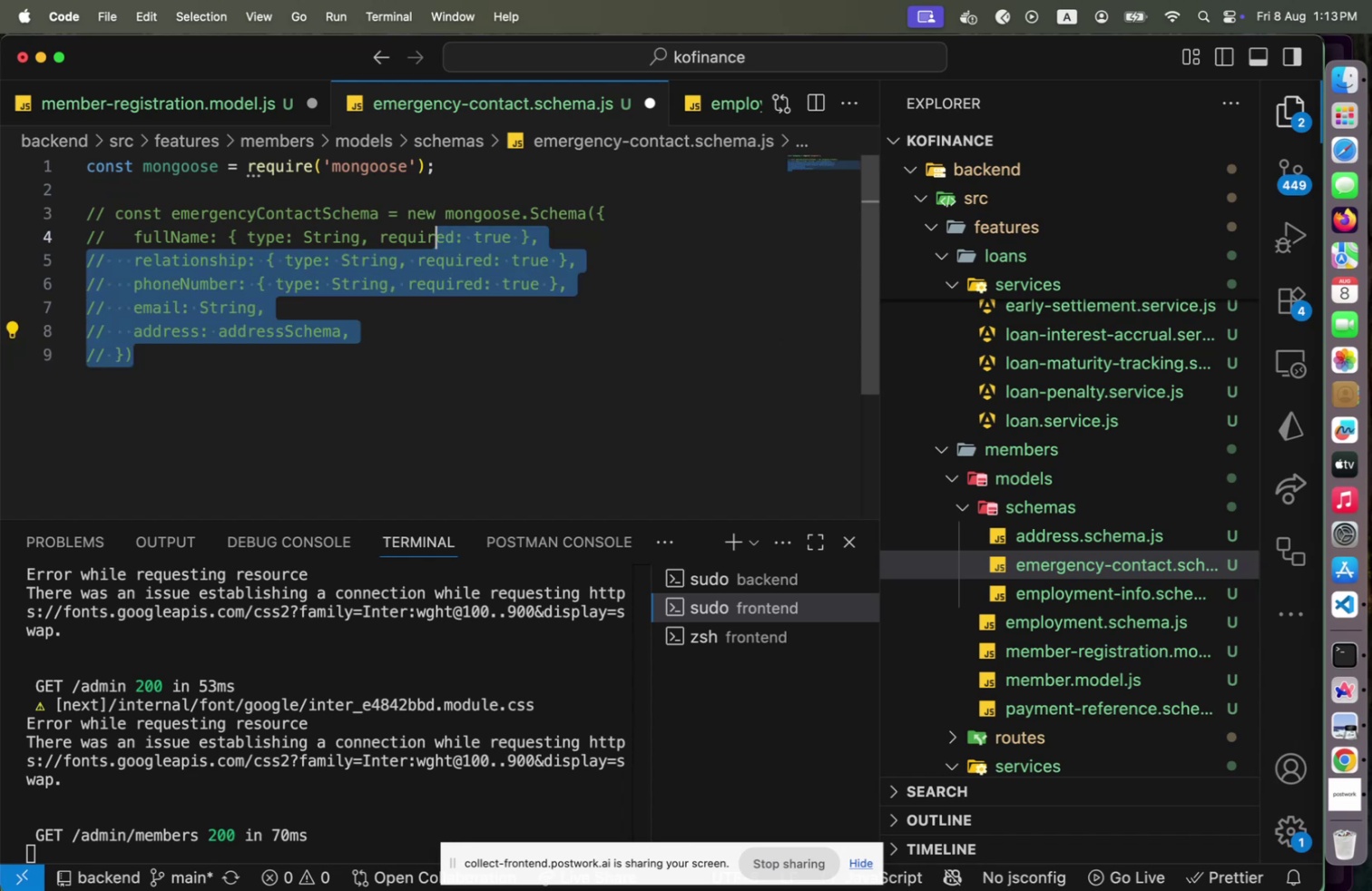 
key(Shift+ArrowUp)
 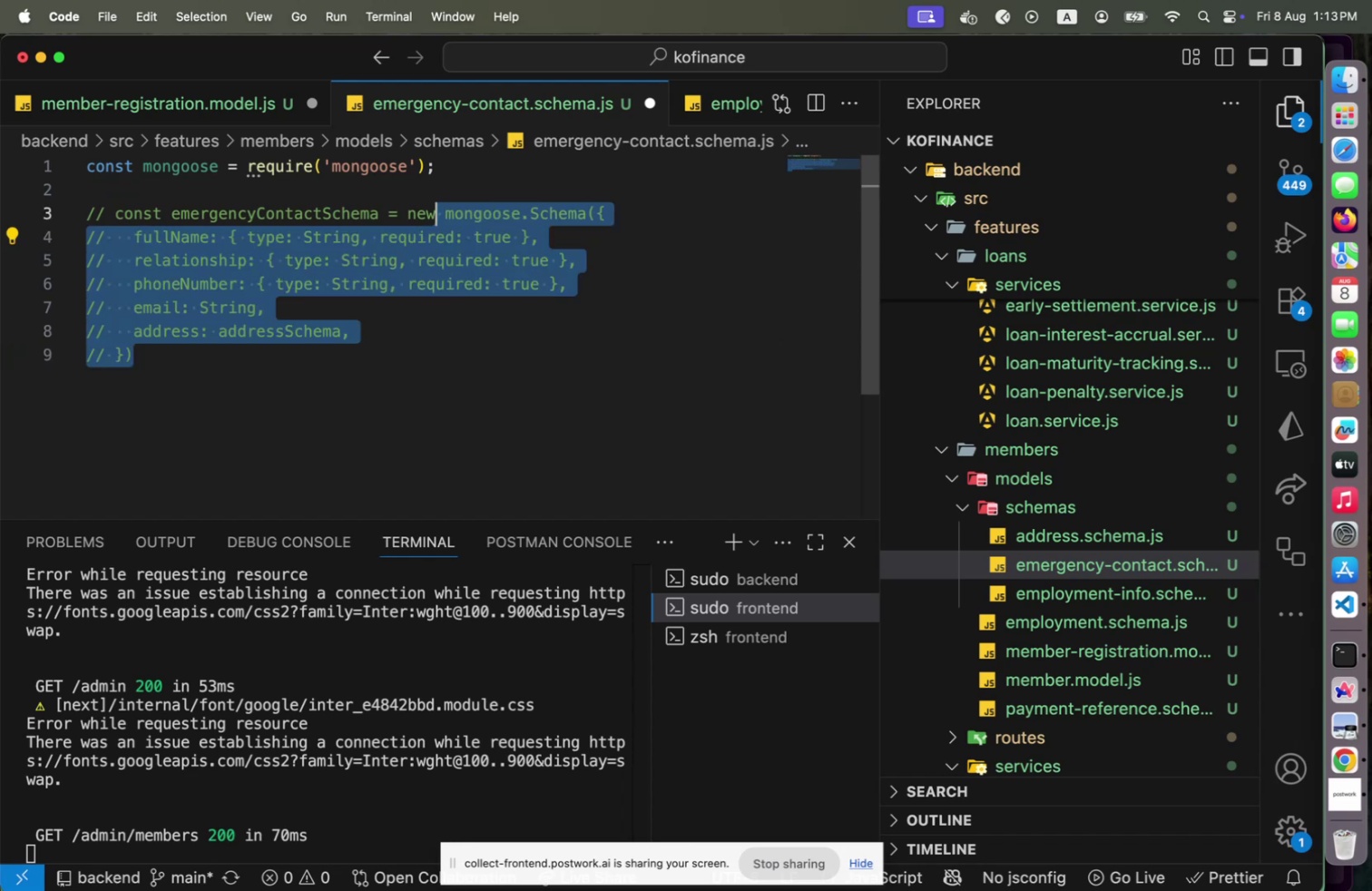 
key(Shift+Home)
 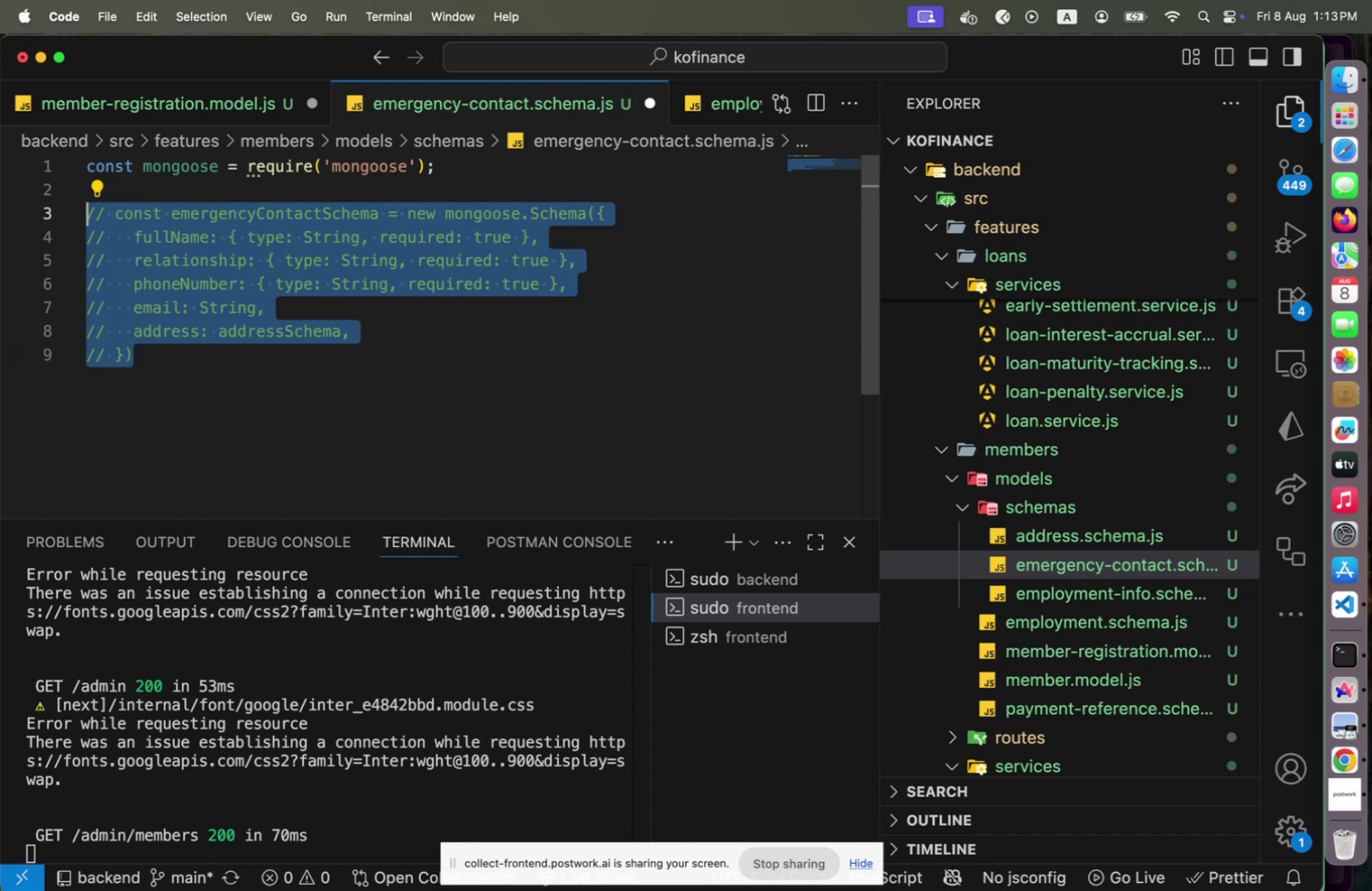 
key(Meta+CommandLeft)
 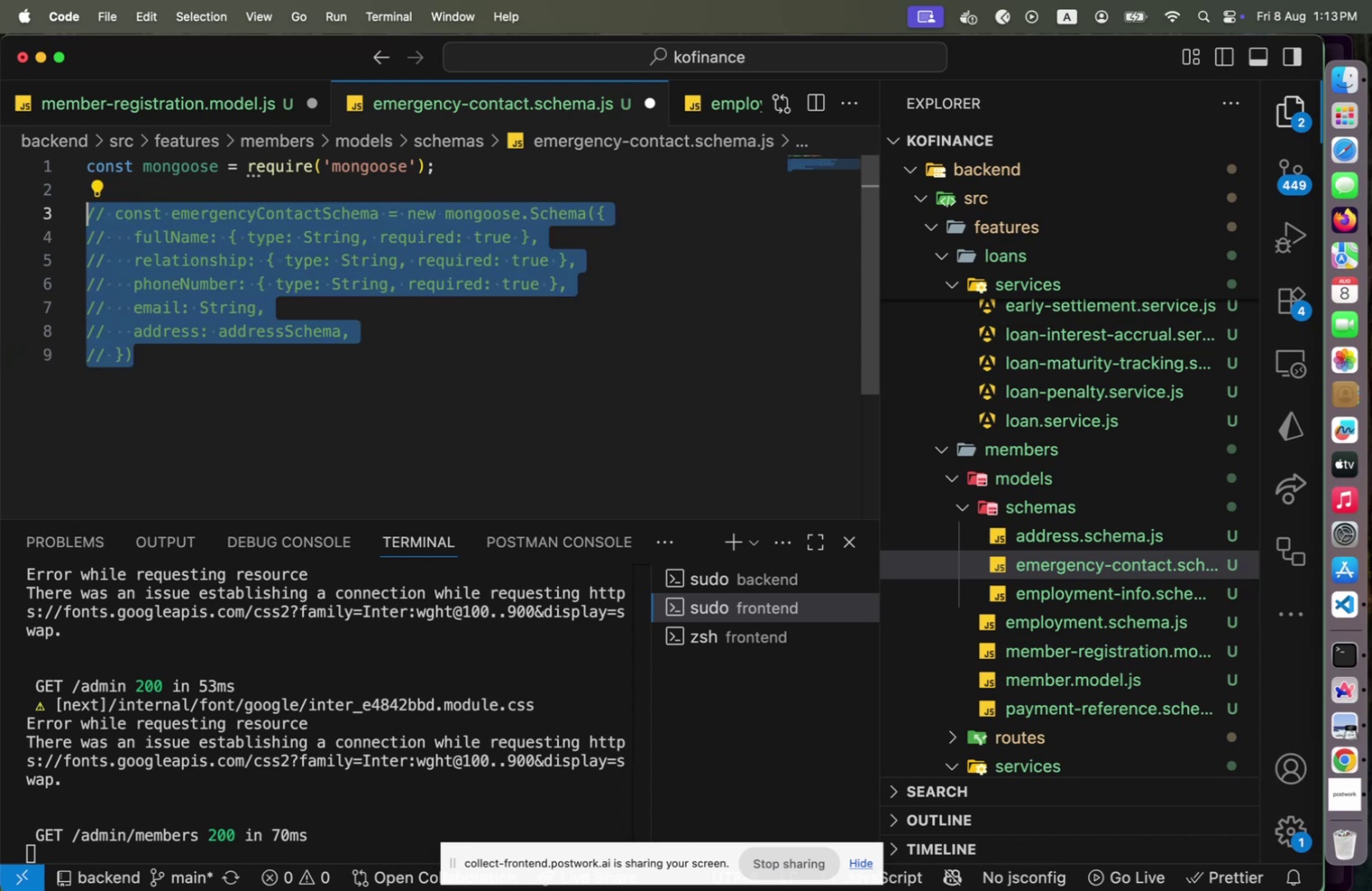 
key(Meta+Slash)
 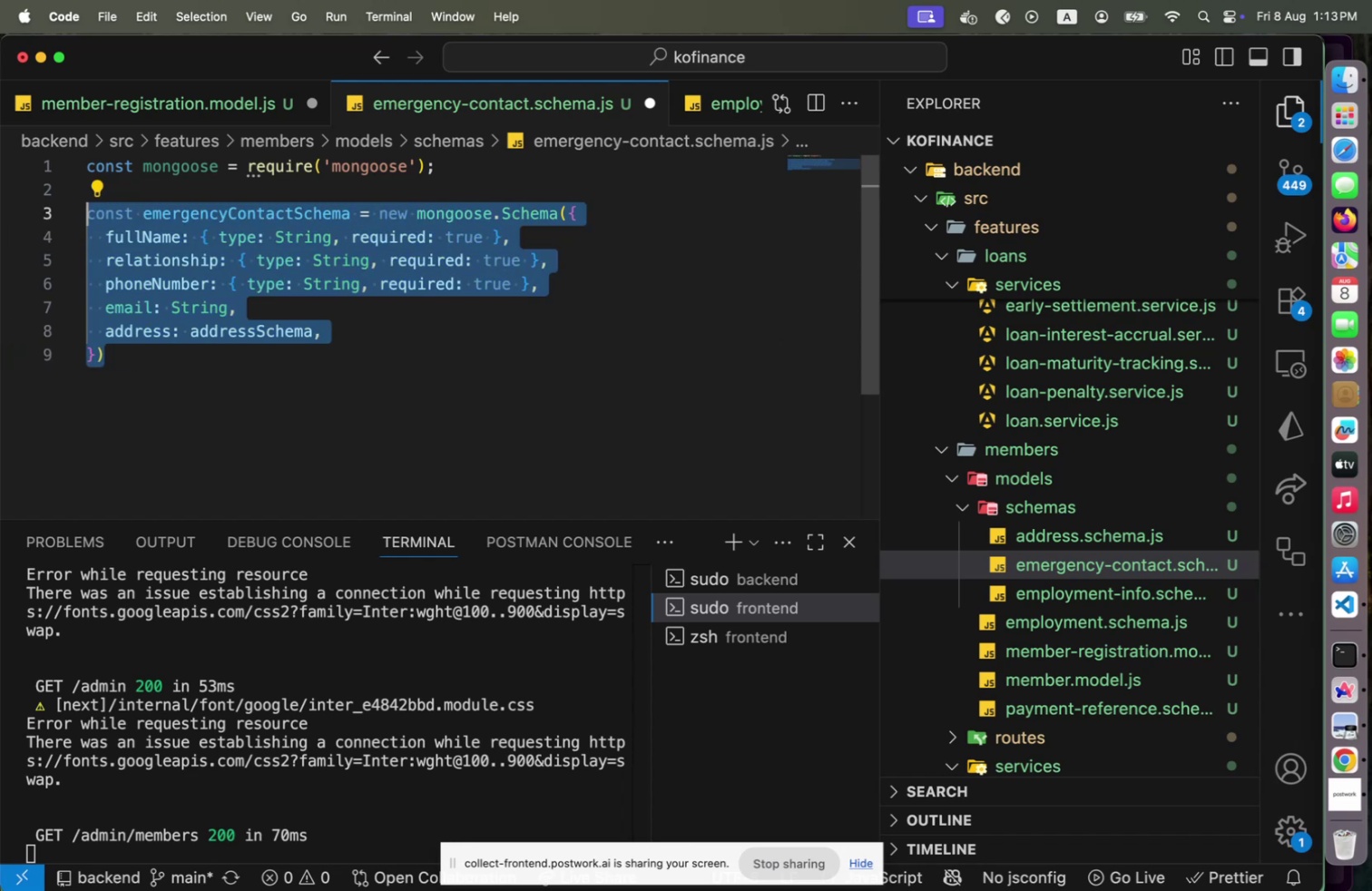 
key(ArrowRight)
 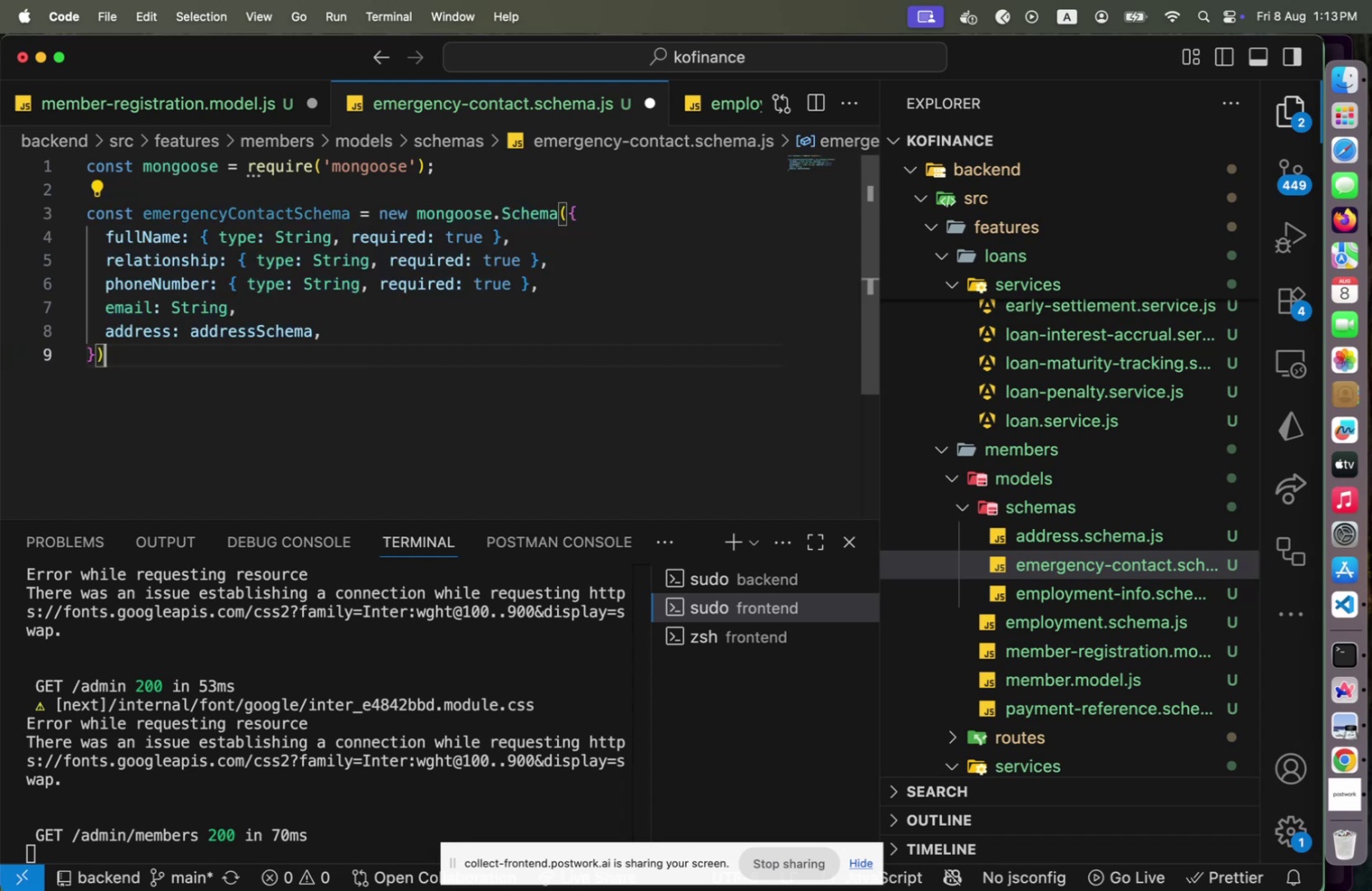 
key(Enter)
 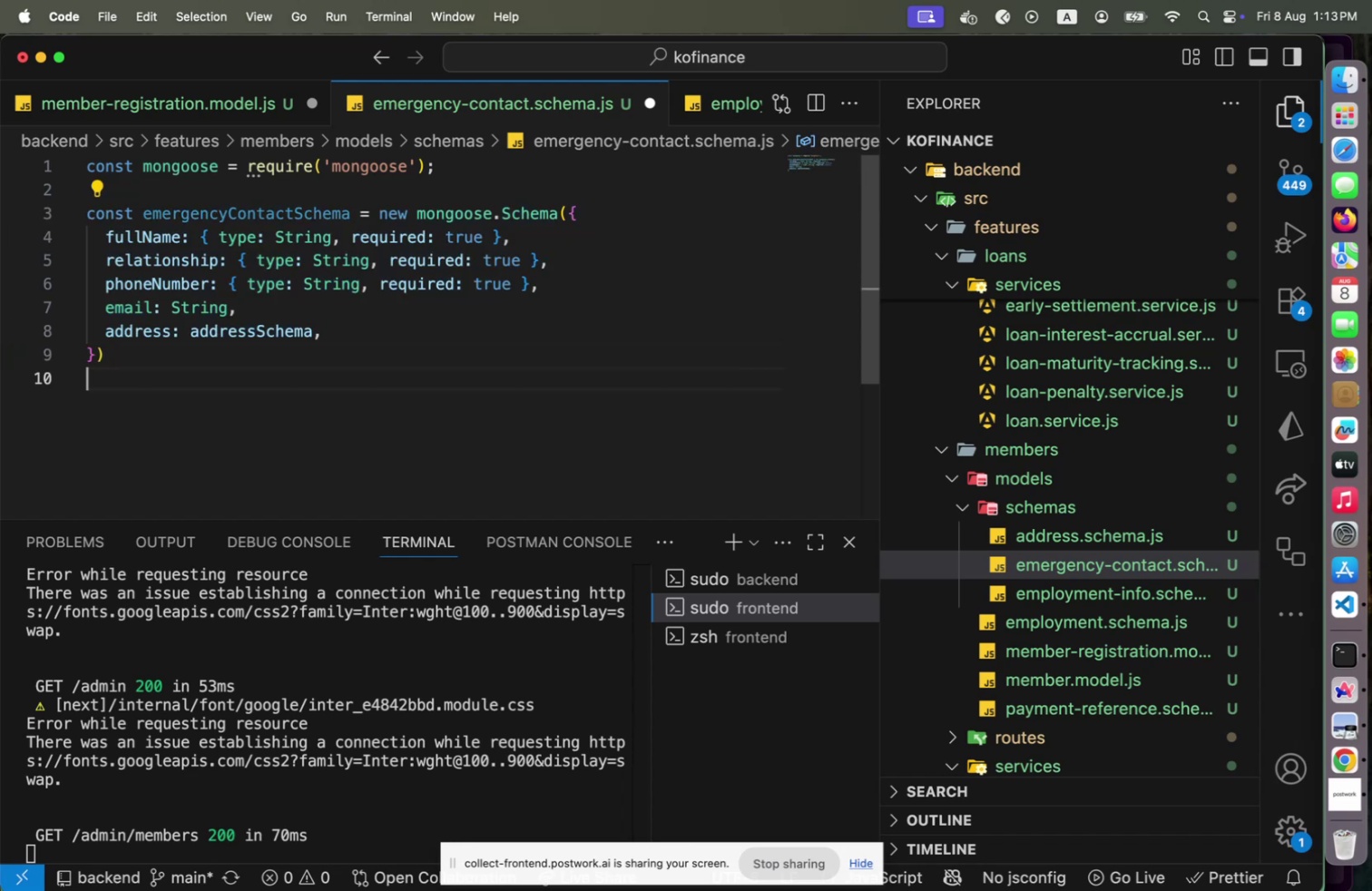 
key(Enter)
 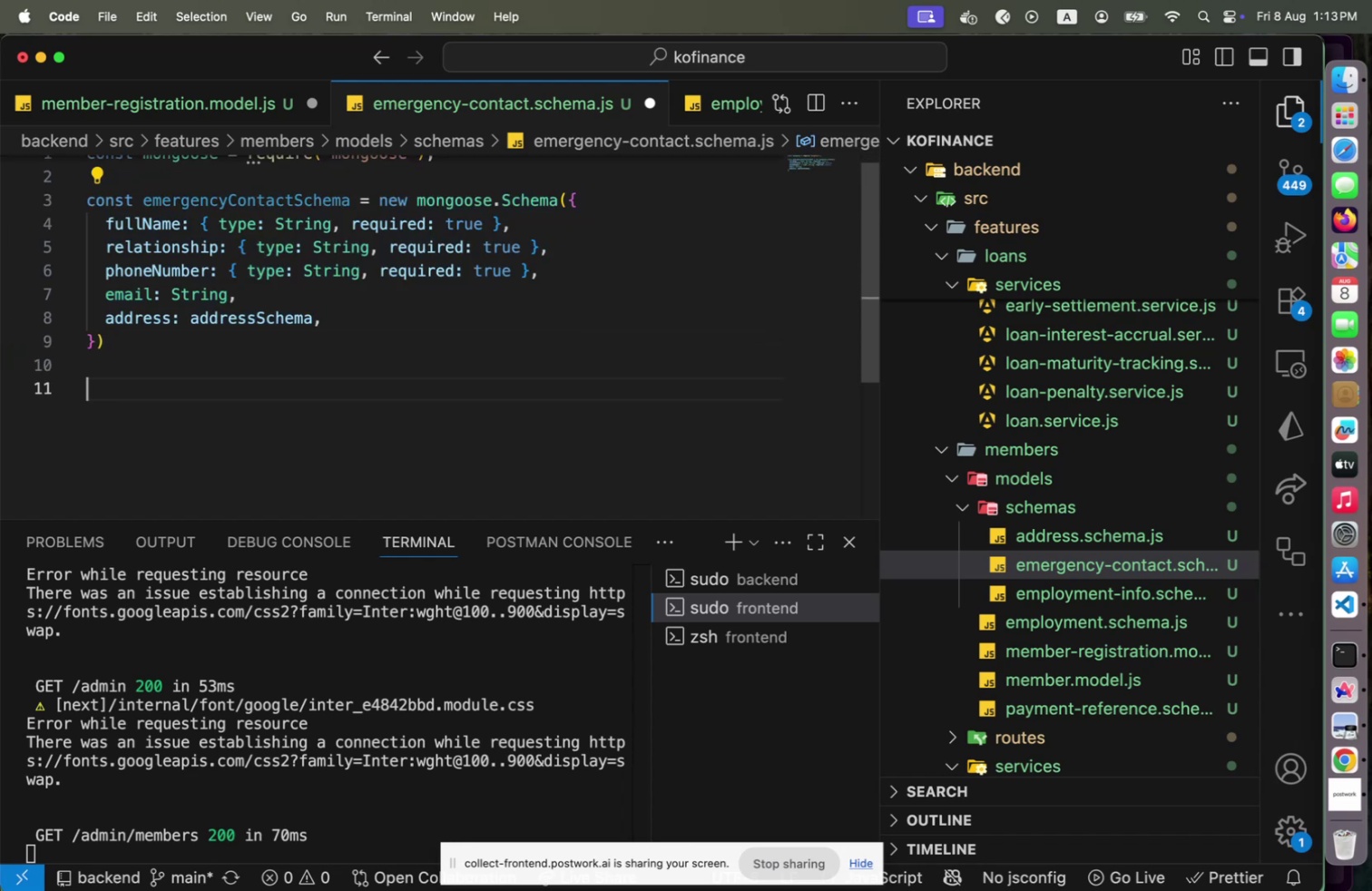 
type(module.ex)
 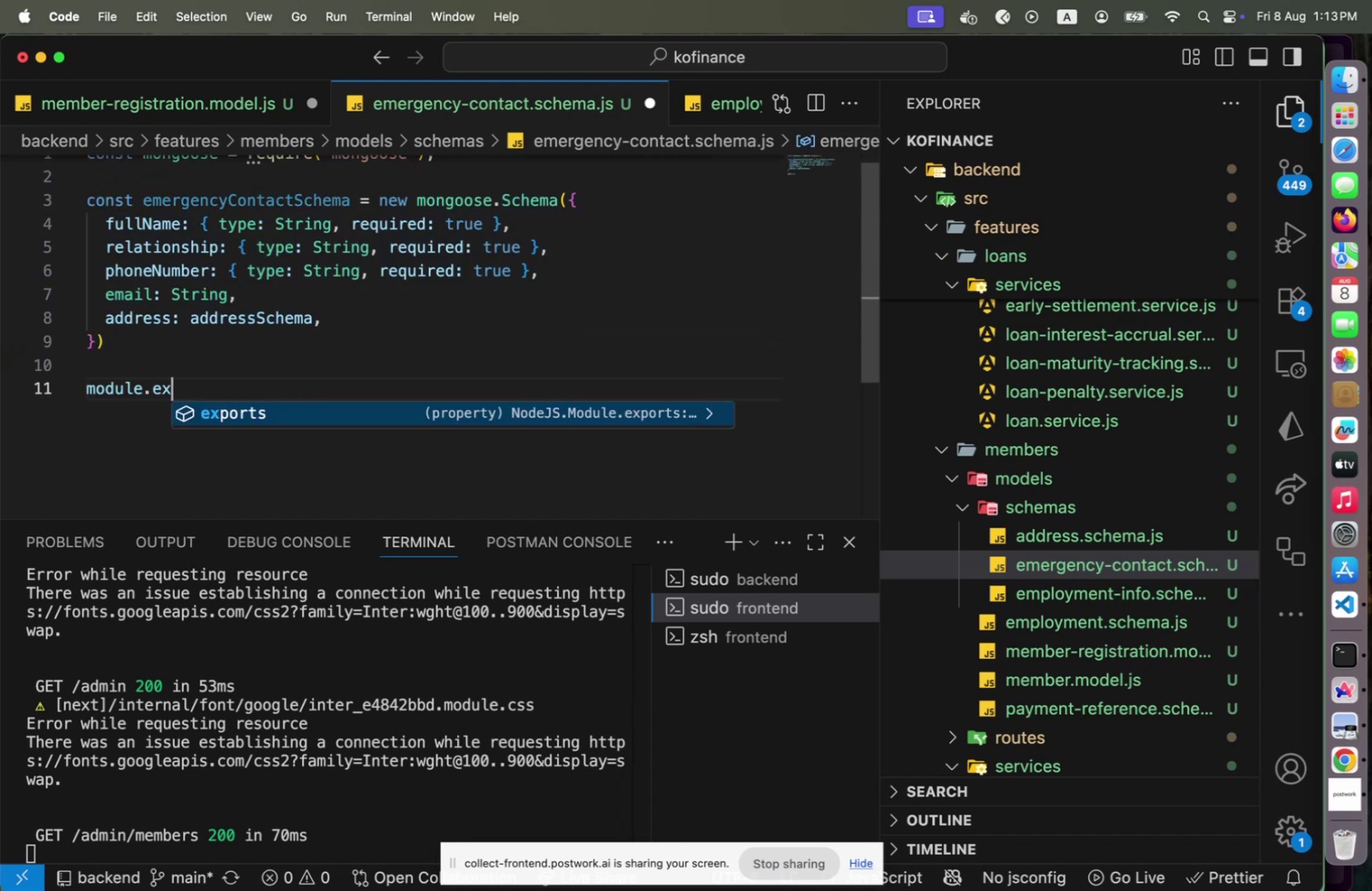 
key(Enter)
 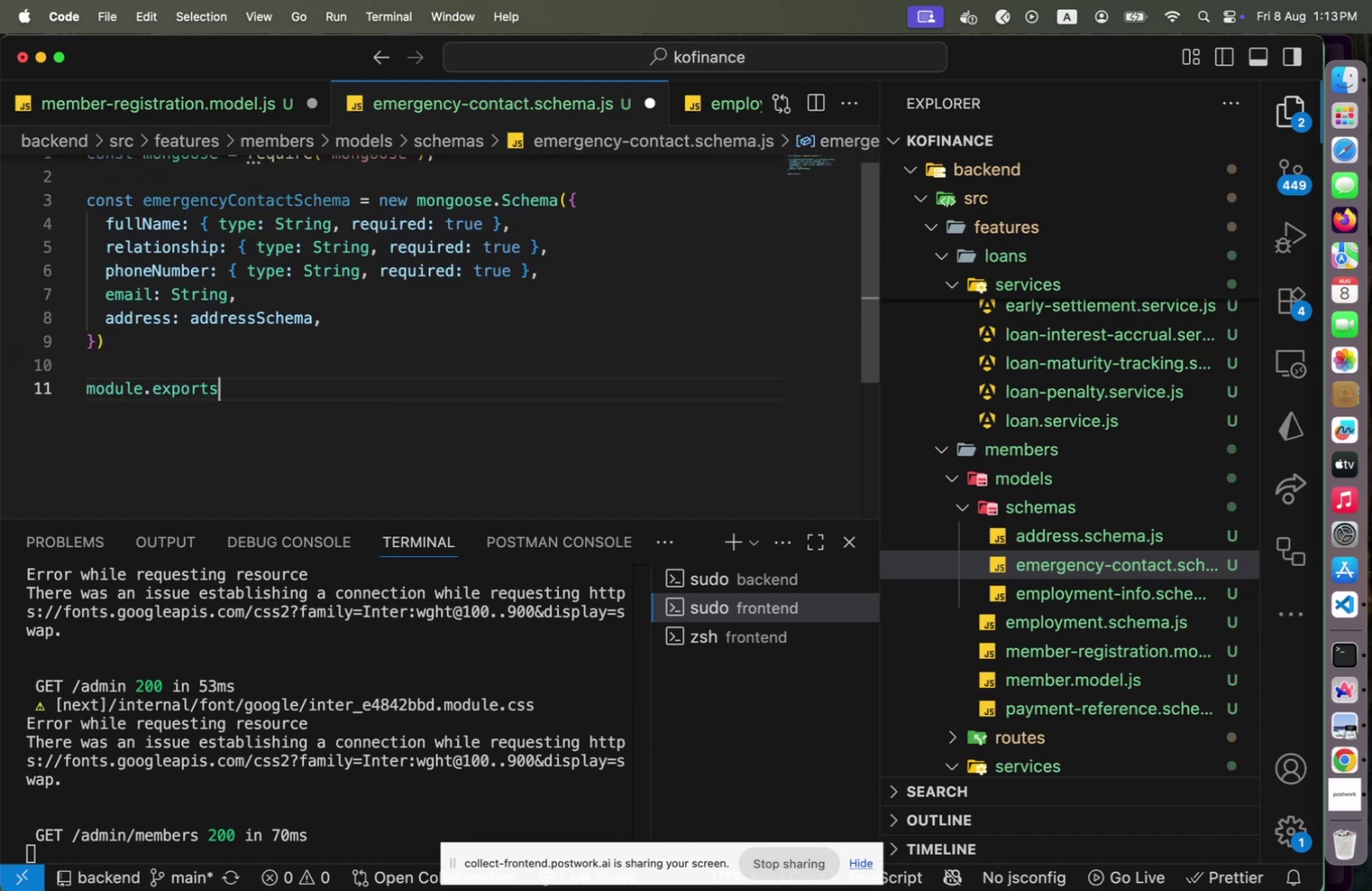 
type( = {employmentSchema)
key(Backspace)
key(Backspace)
key(Backspace)
key(Backspace)
type(ere)
key(Backspace)
type(gencyC)
 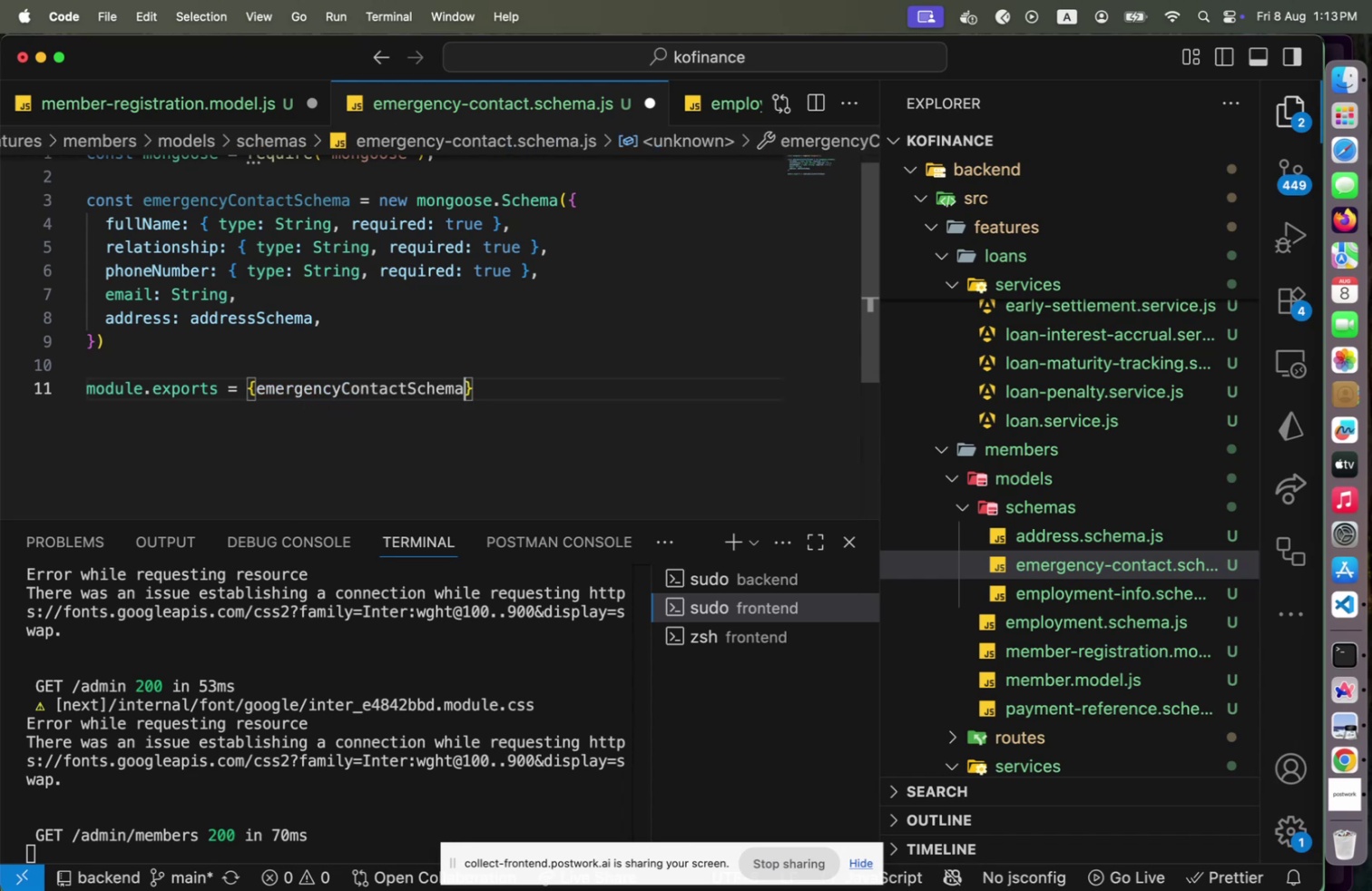 
 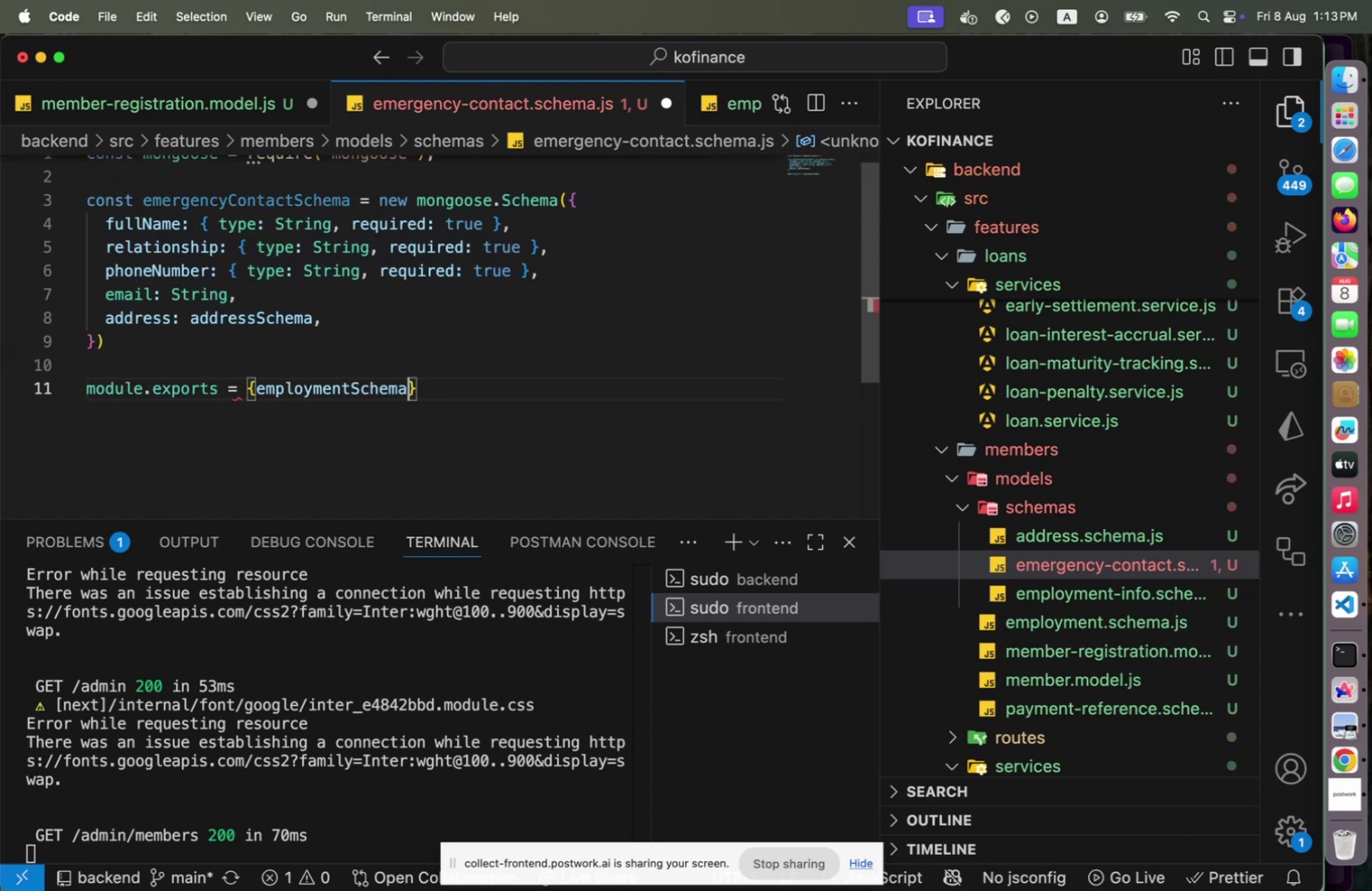 
key(Enter)
 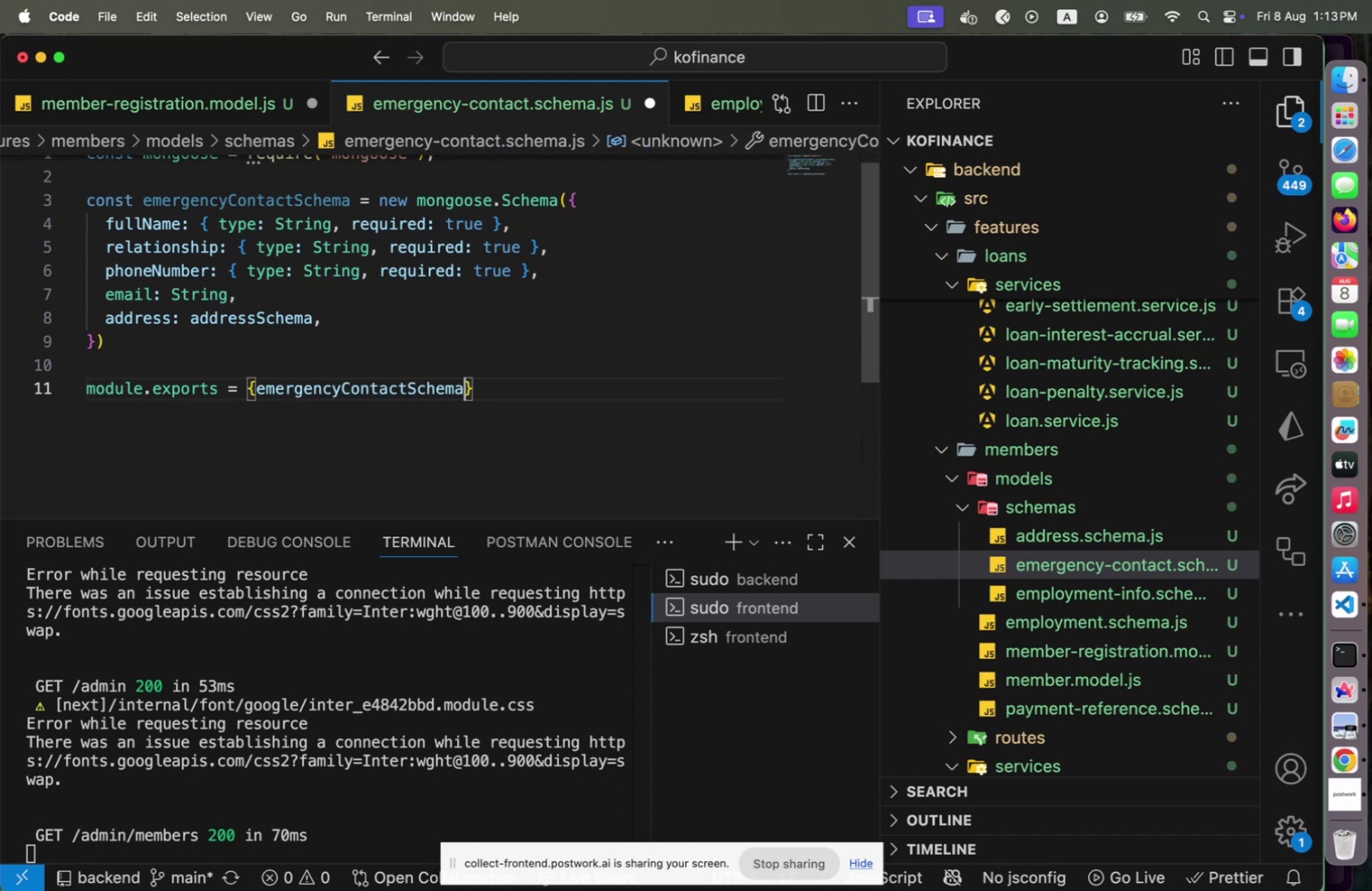 
key(Space)
 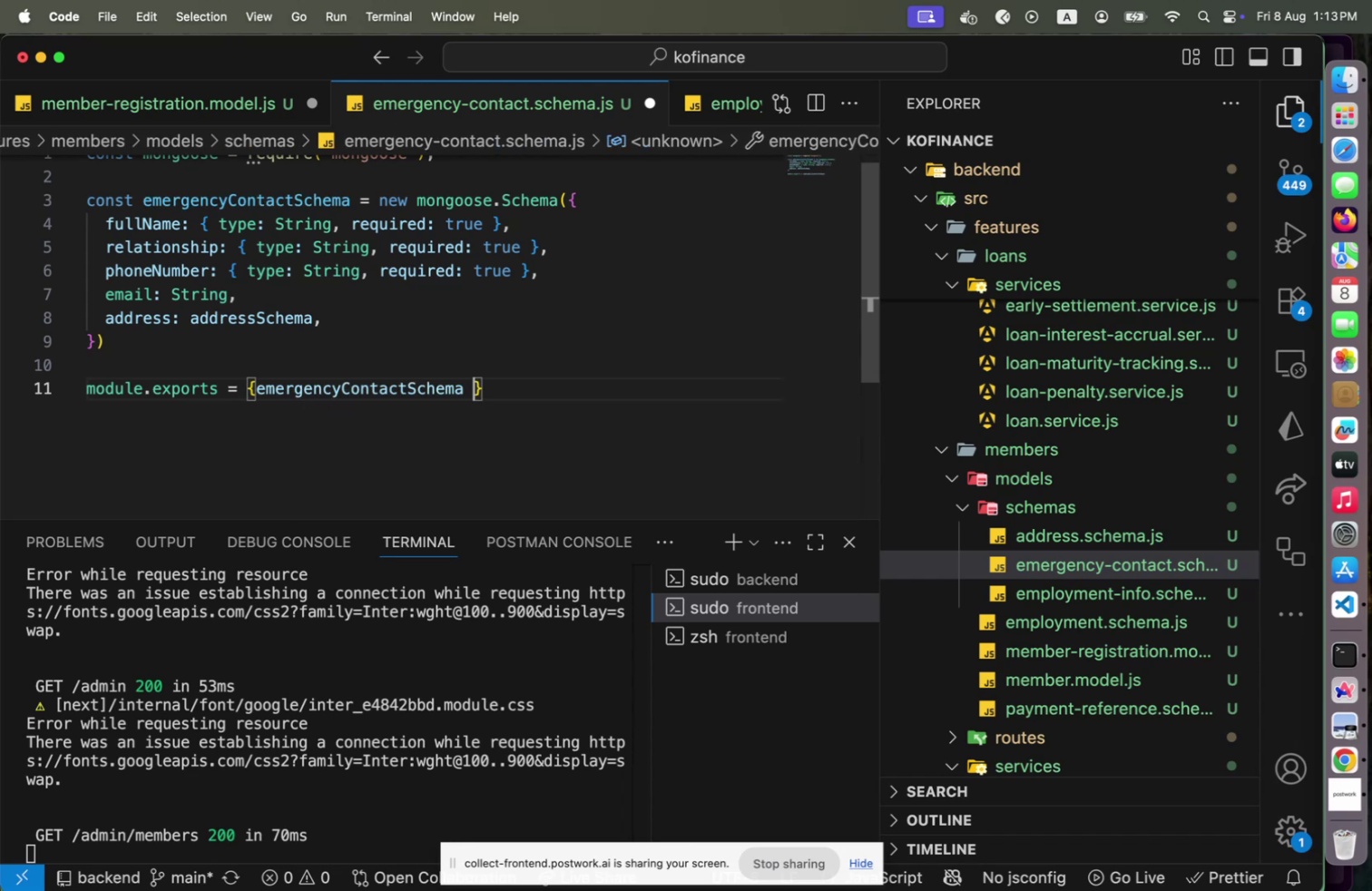 
key(ArrowRight)
 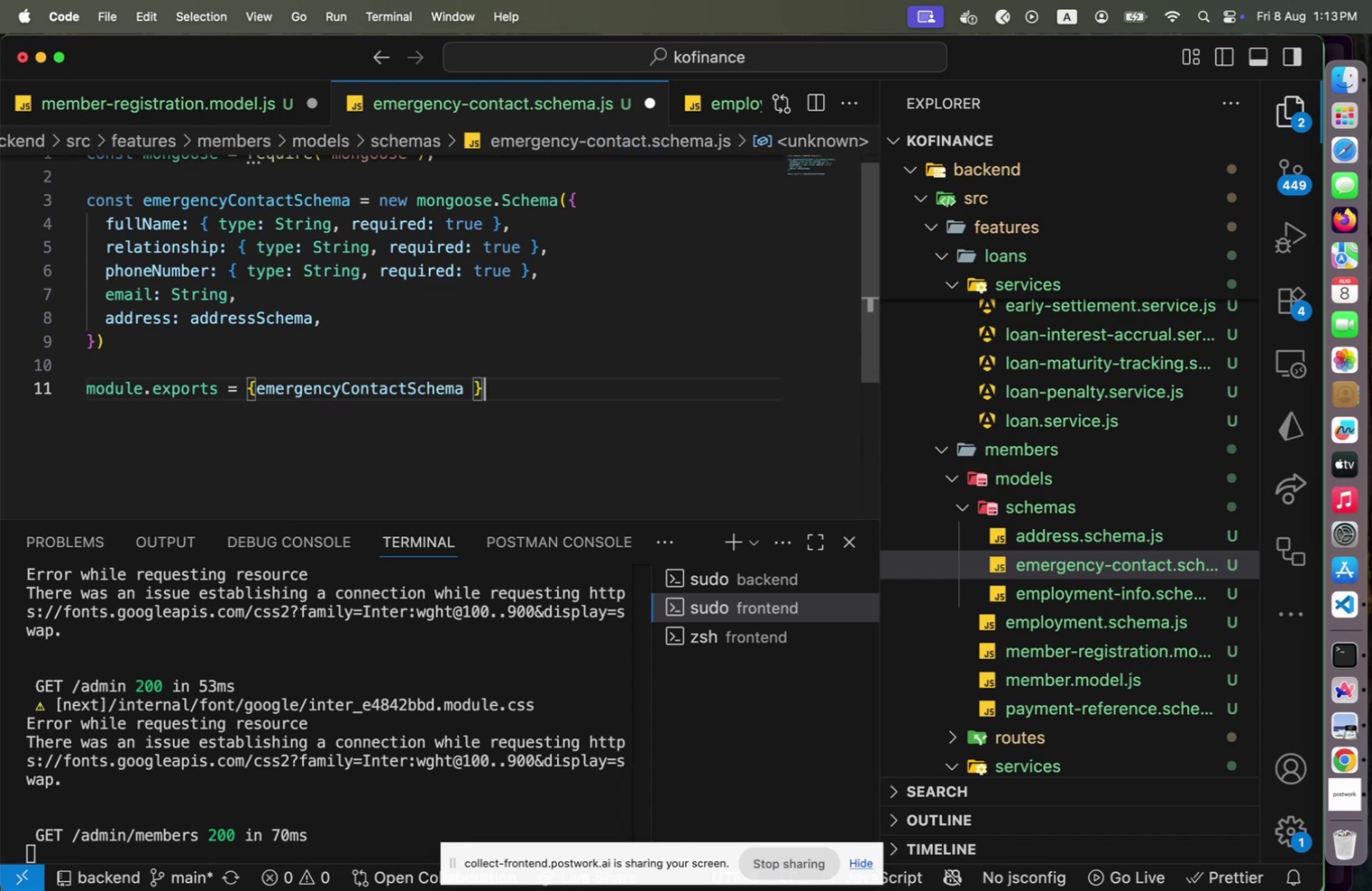 
key(Alt+Shift+F)
 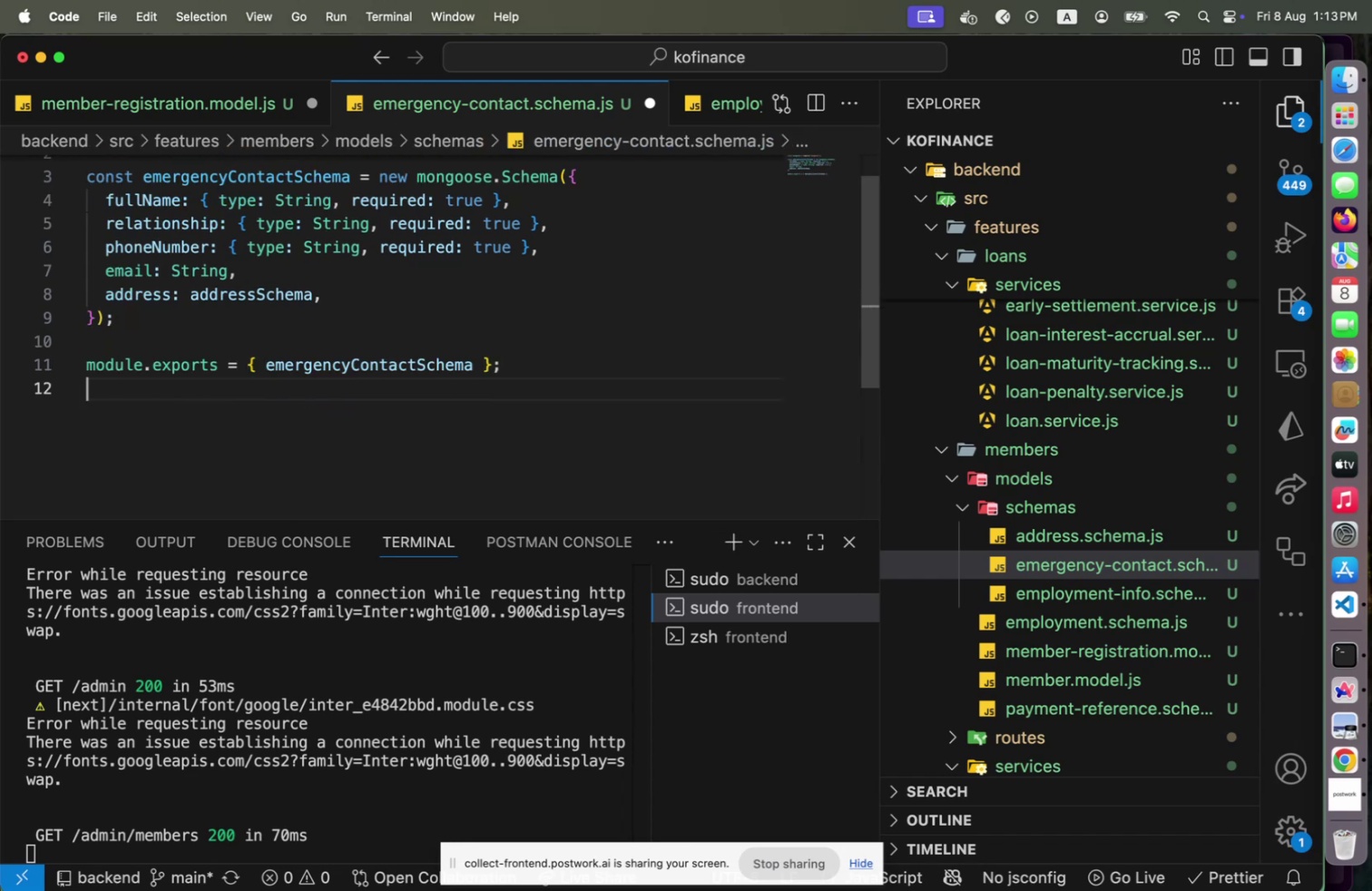 
key(Meta+CommandLeft)
 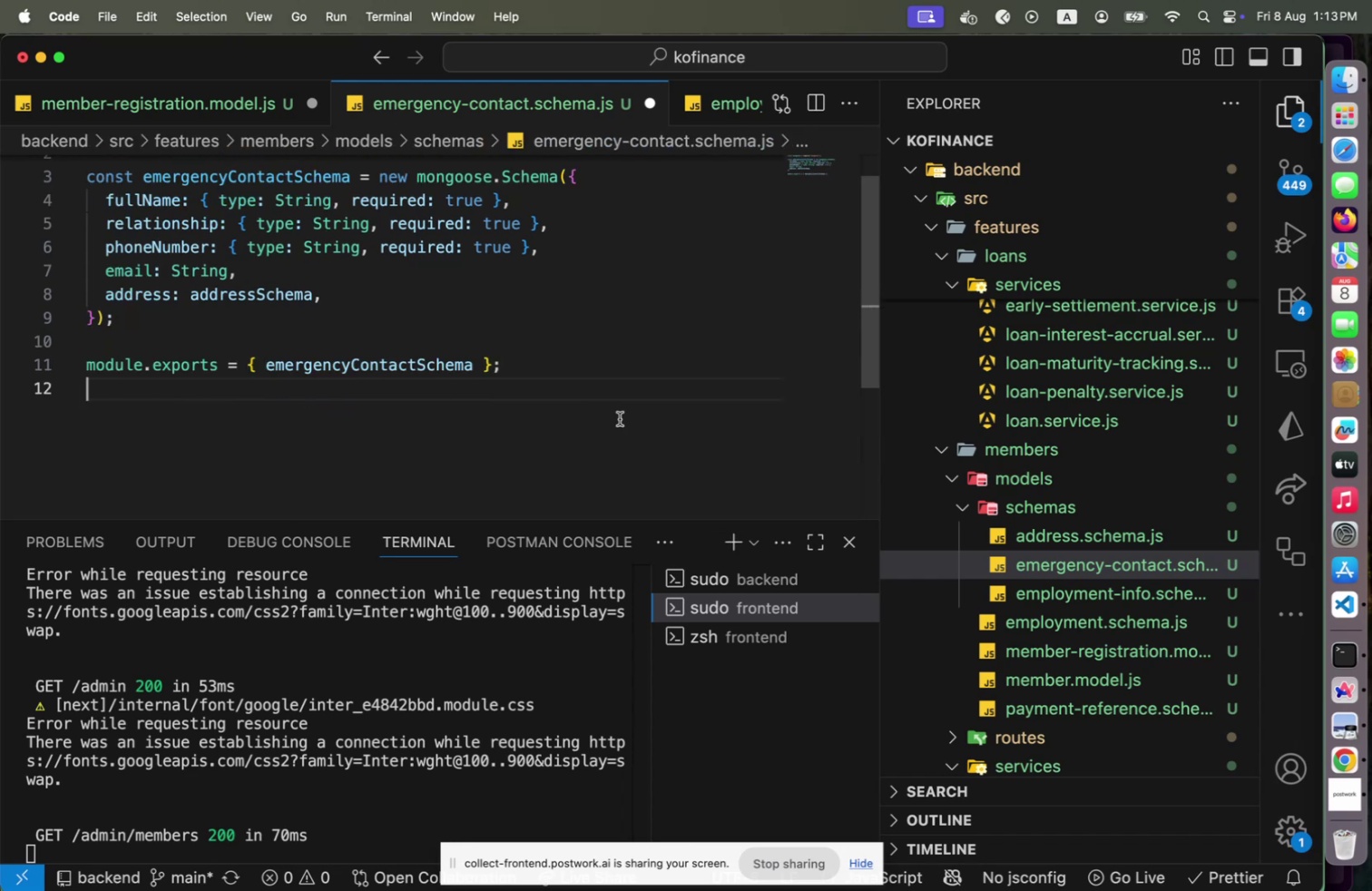 
key(Meta+S)
 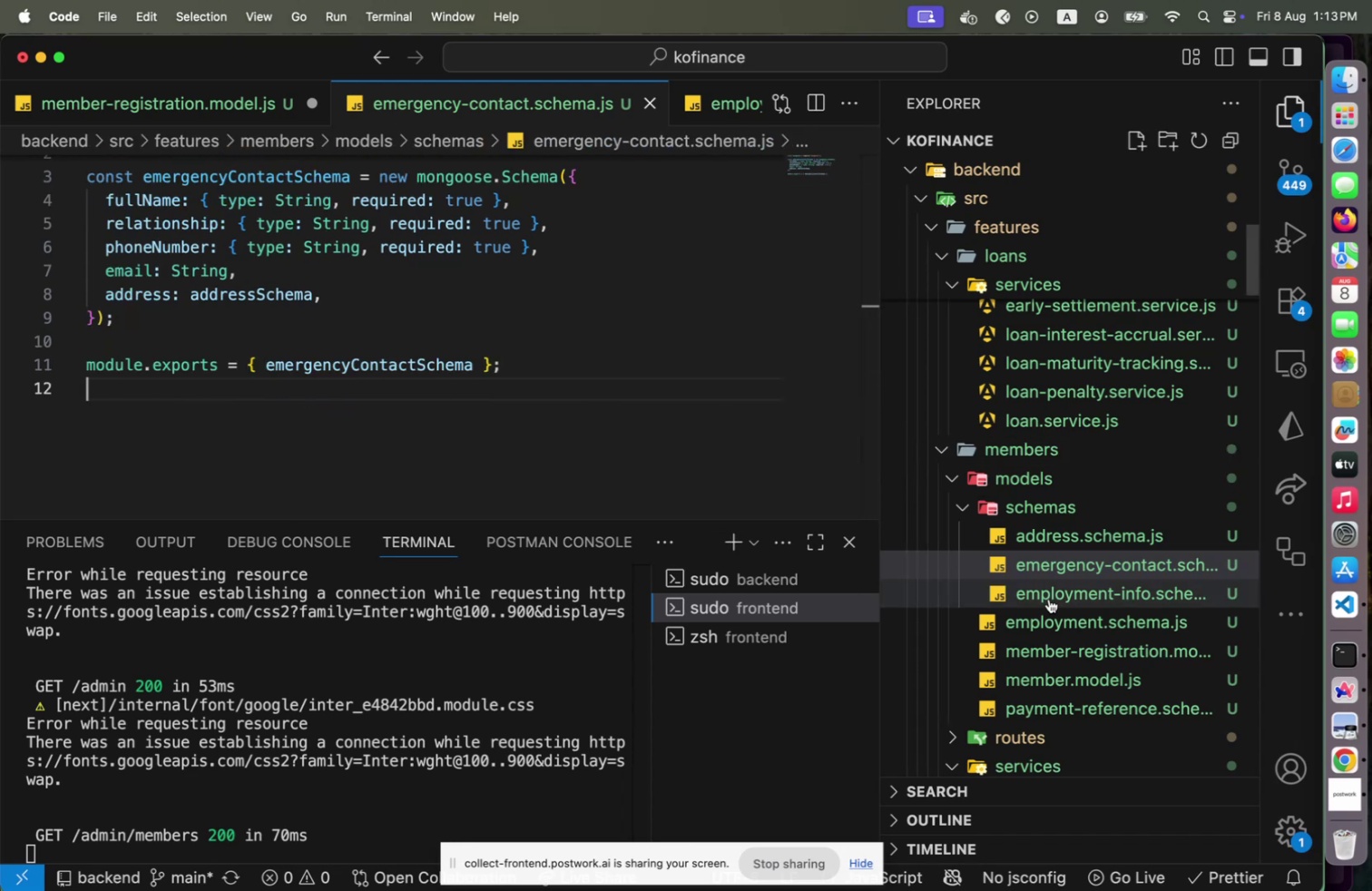 
scroll: coordinate [478, 357], scroll_direction: up, amount: 5.0
 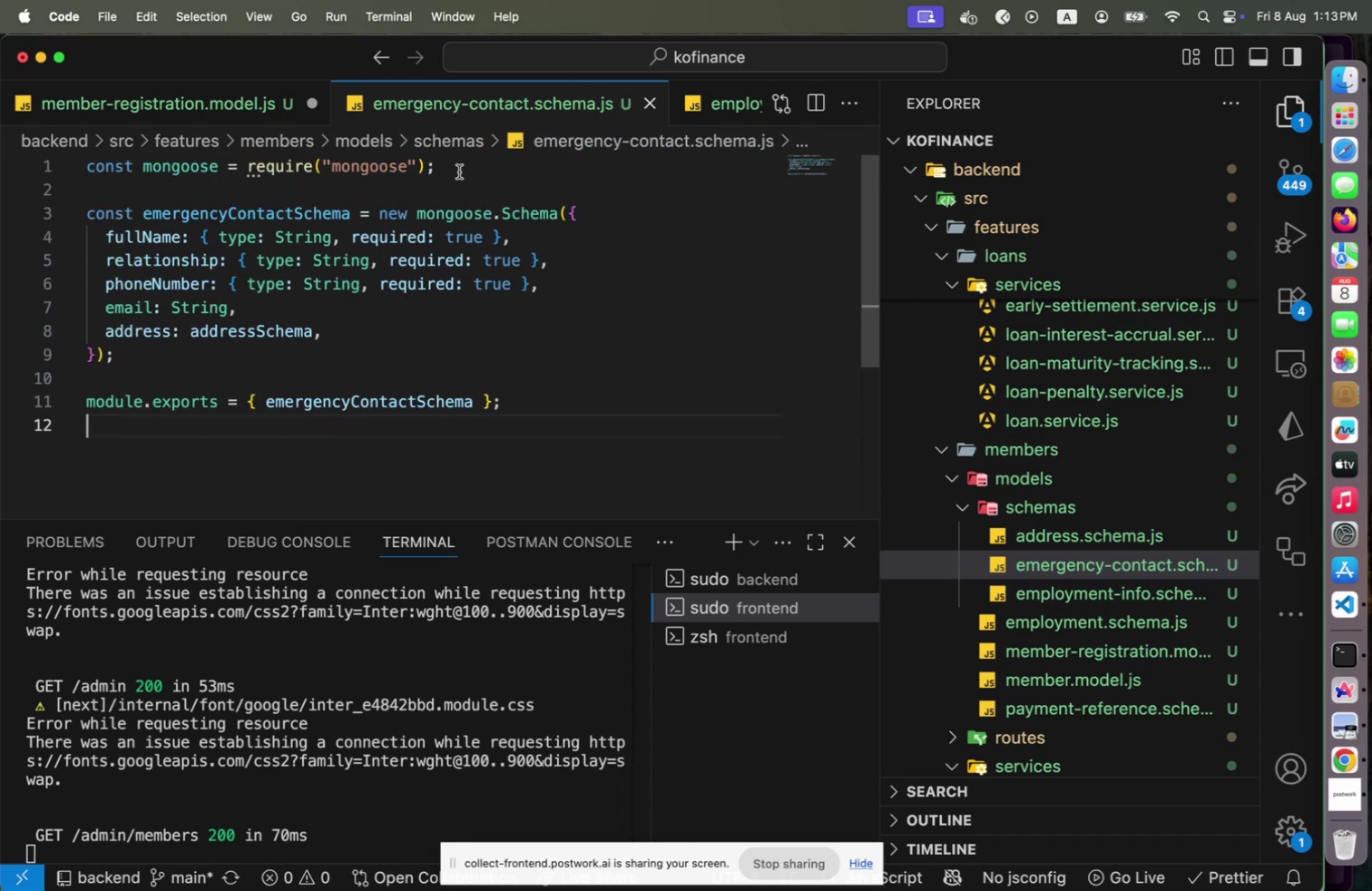 
left_click([460, 171])
 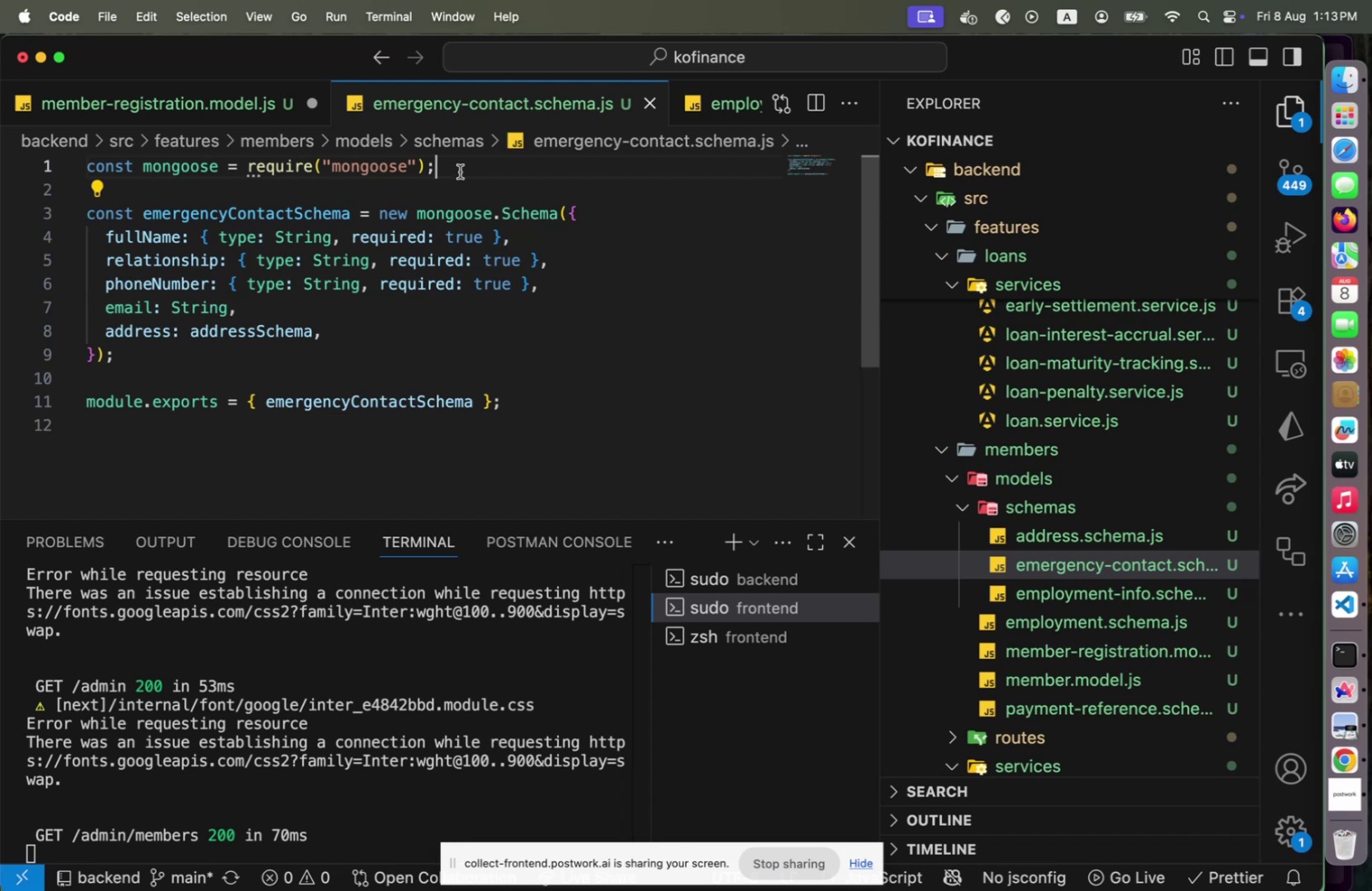 
key(Shift+ArrowUp)
 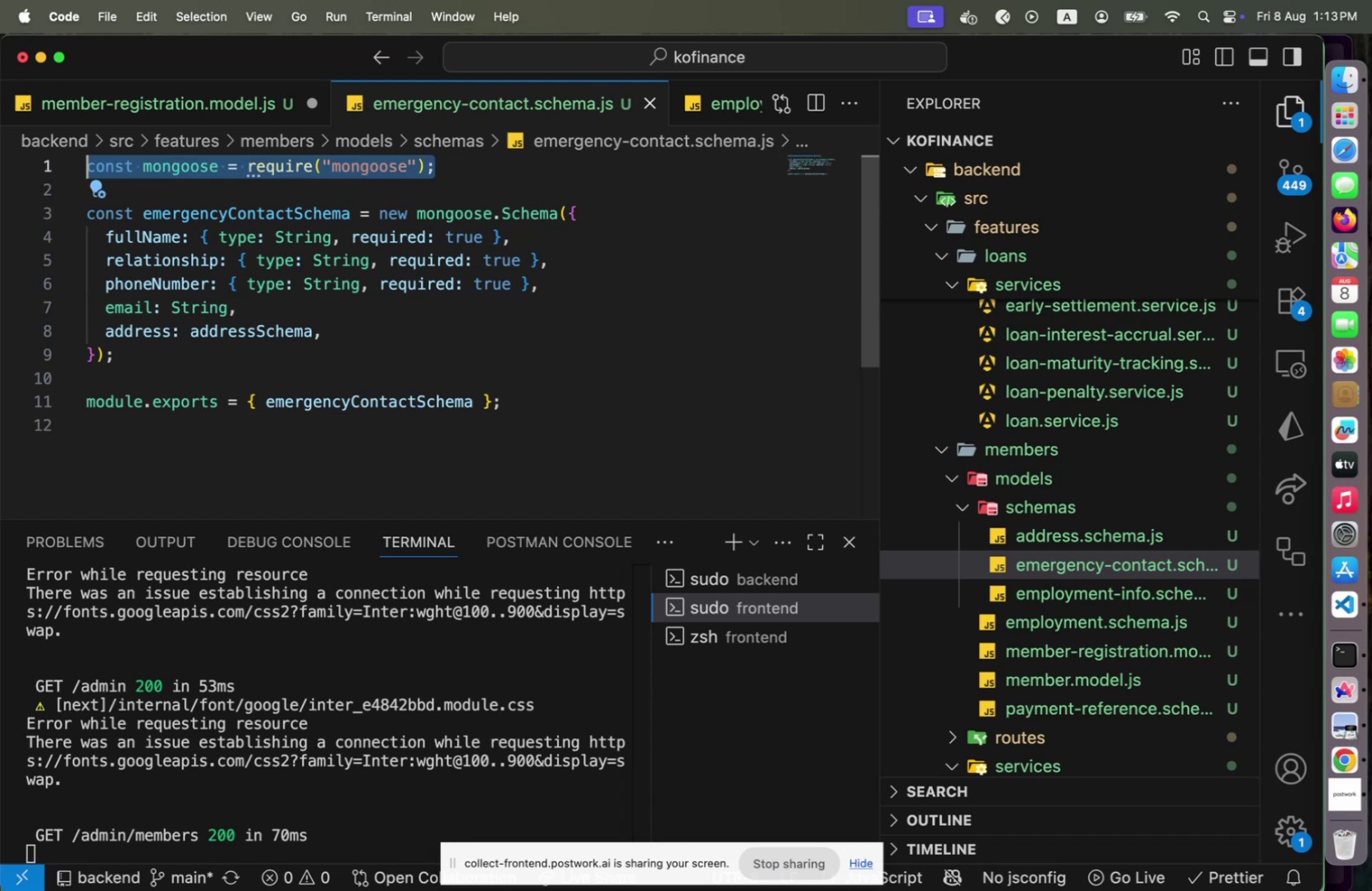 
key(Meta+C)
 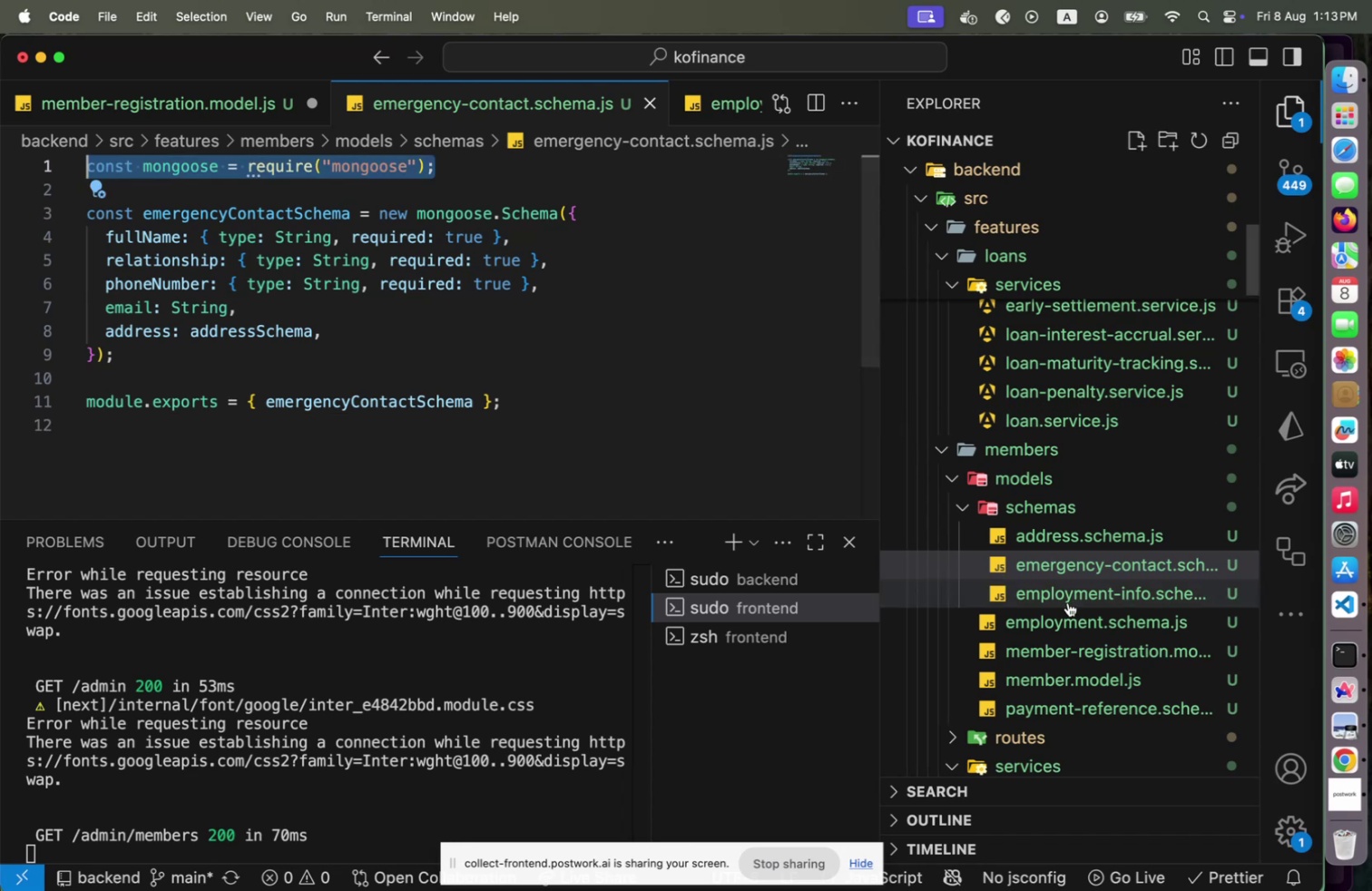 
left_click([1068, 602])
 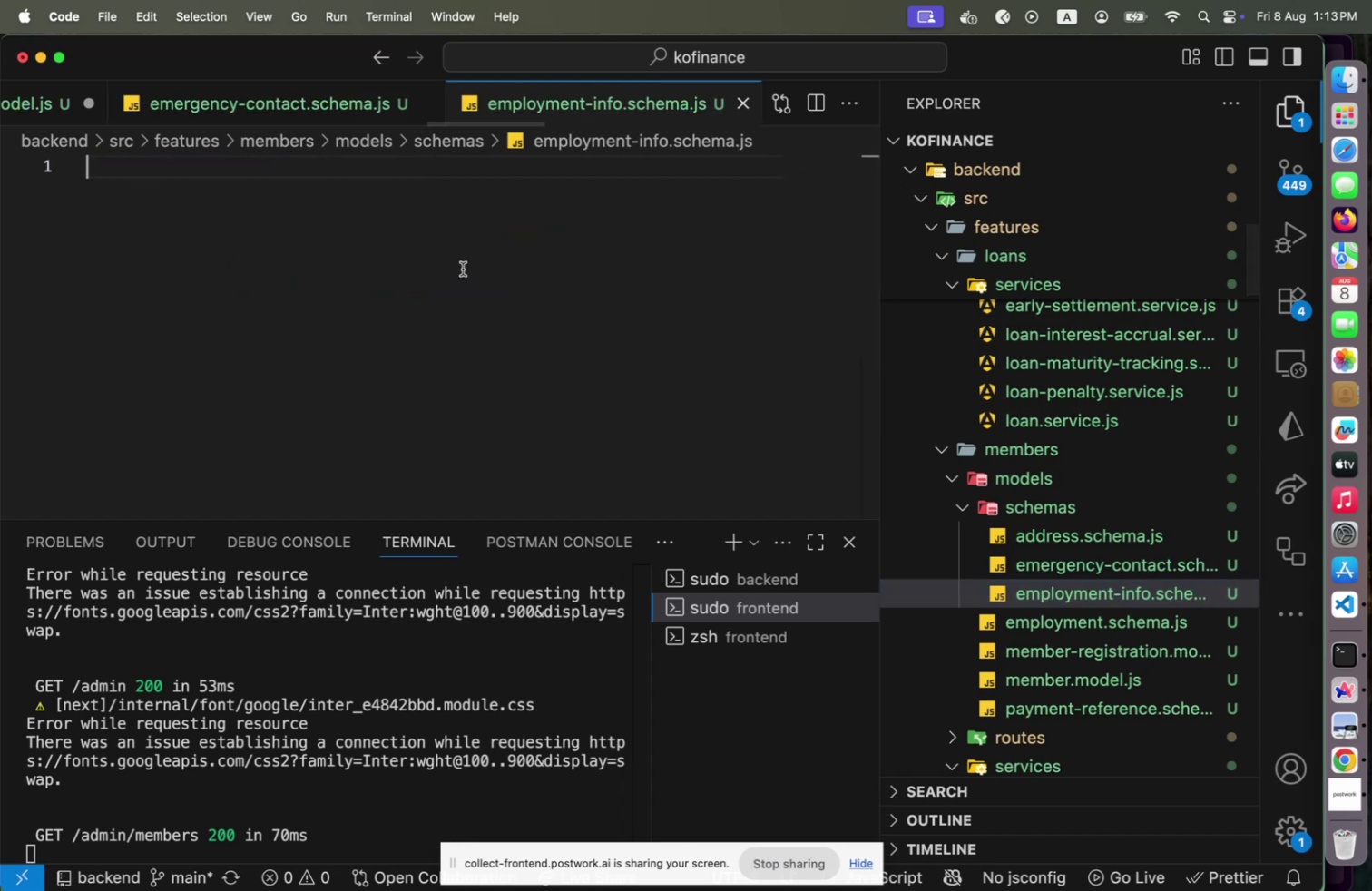 
key(Meta+V)
 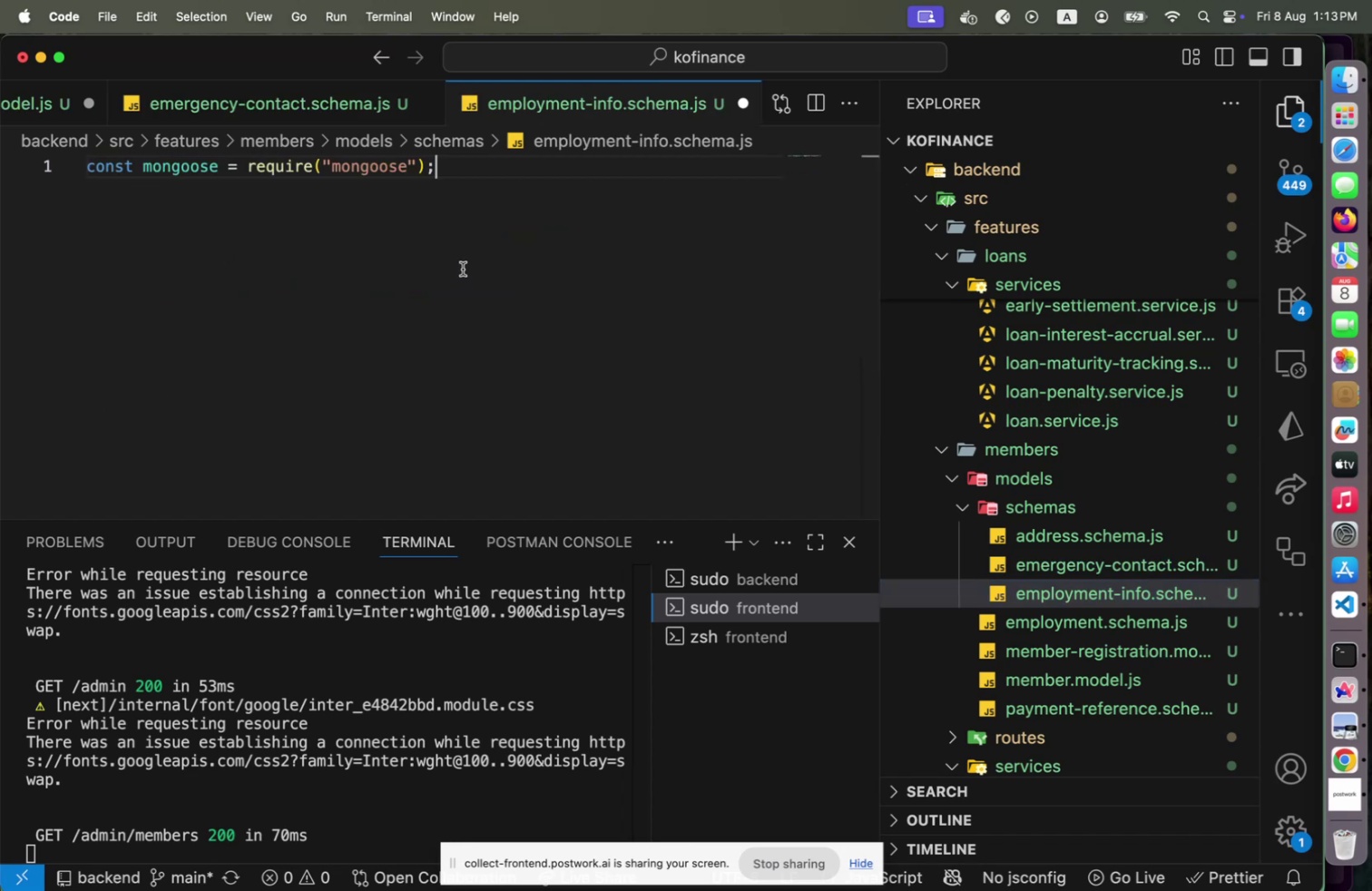 
key(Enter)
 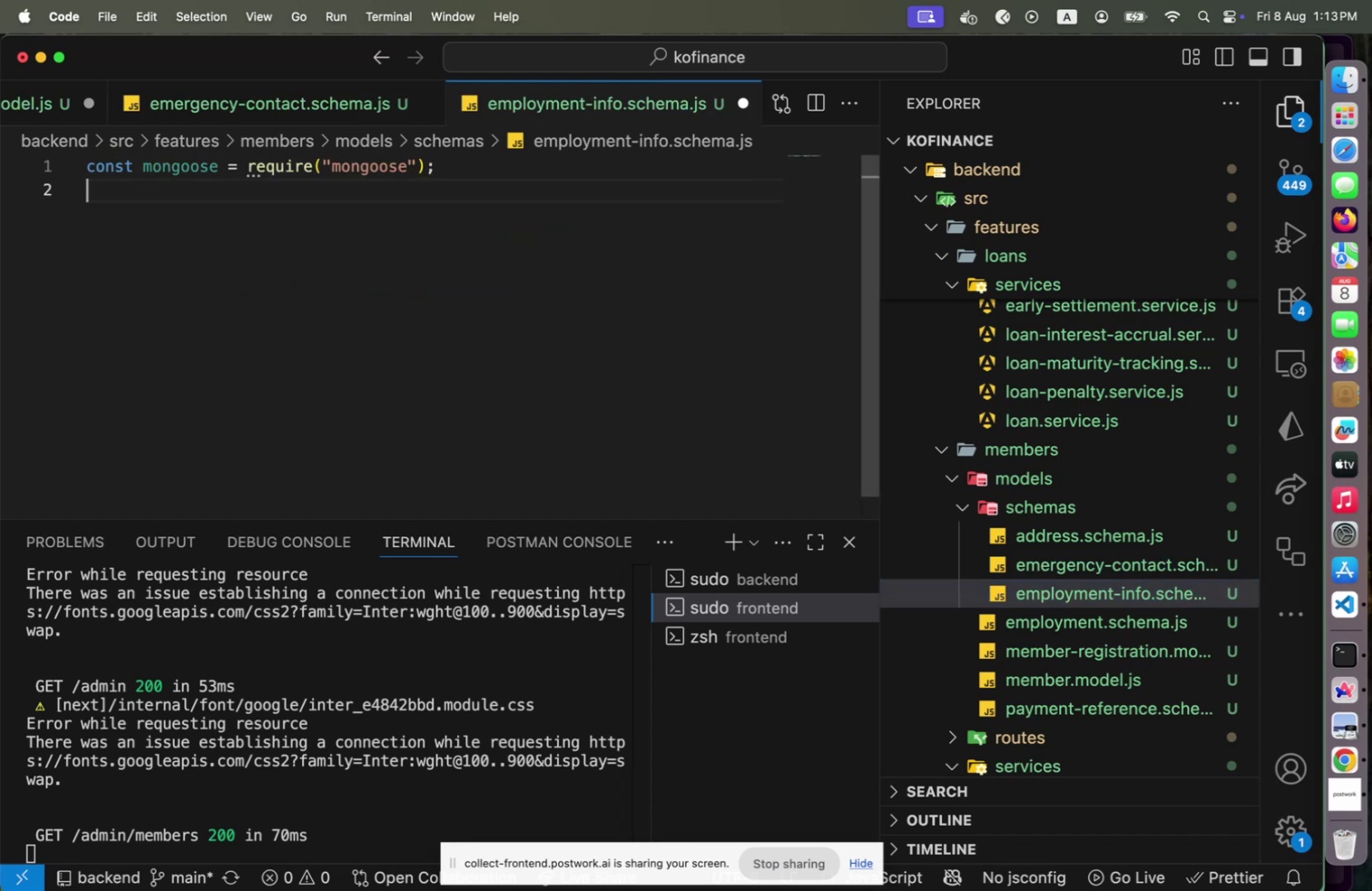 
key(Enter)
 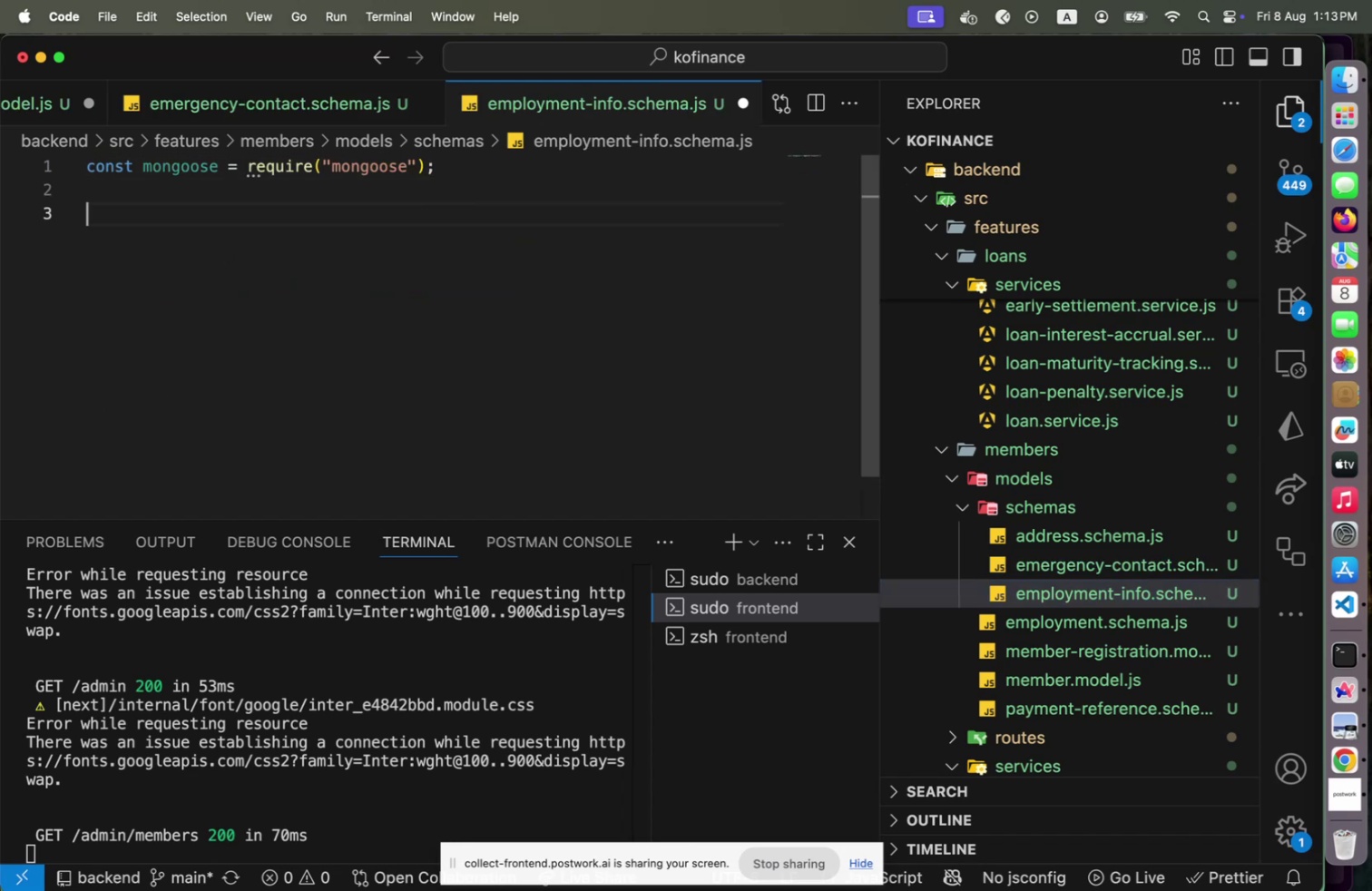 
type(module.ex)
 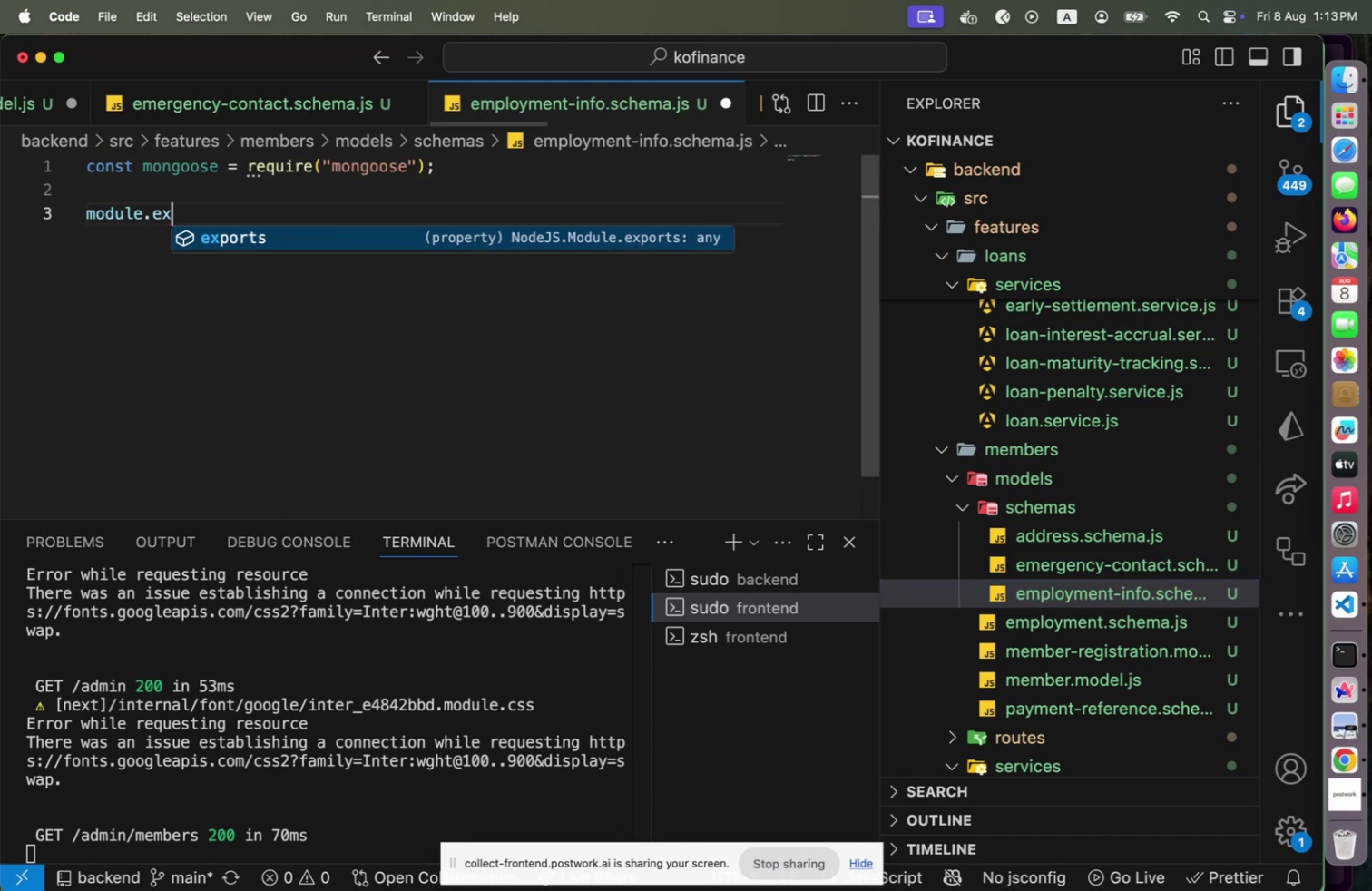 
key(Enter)
 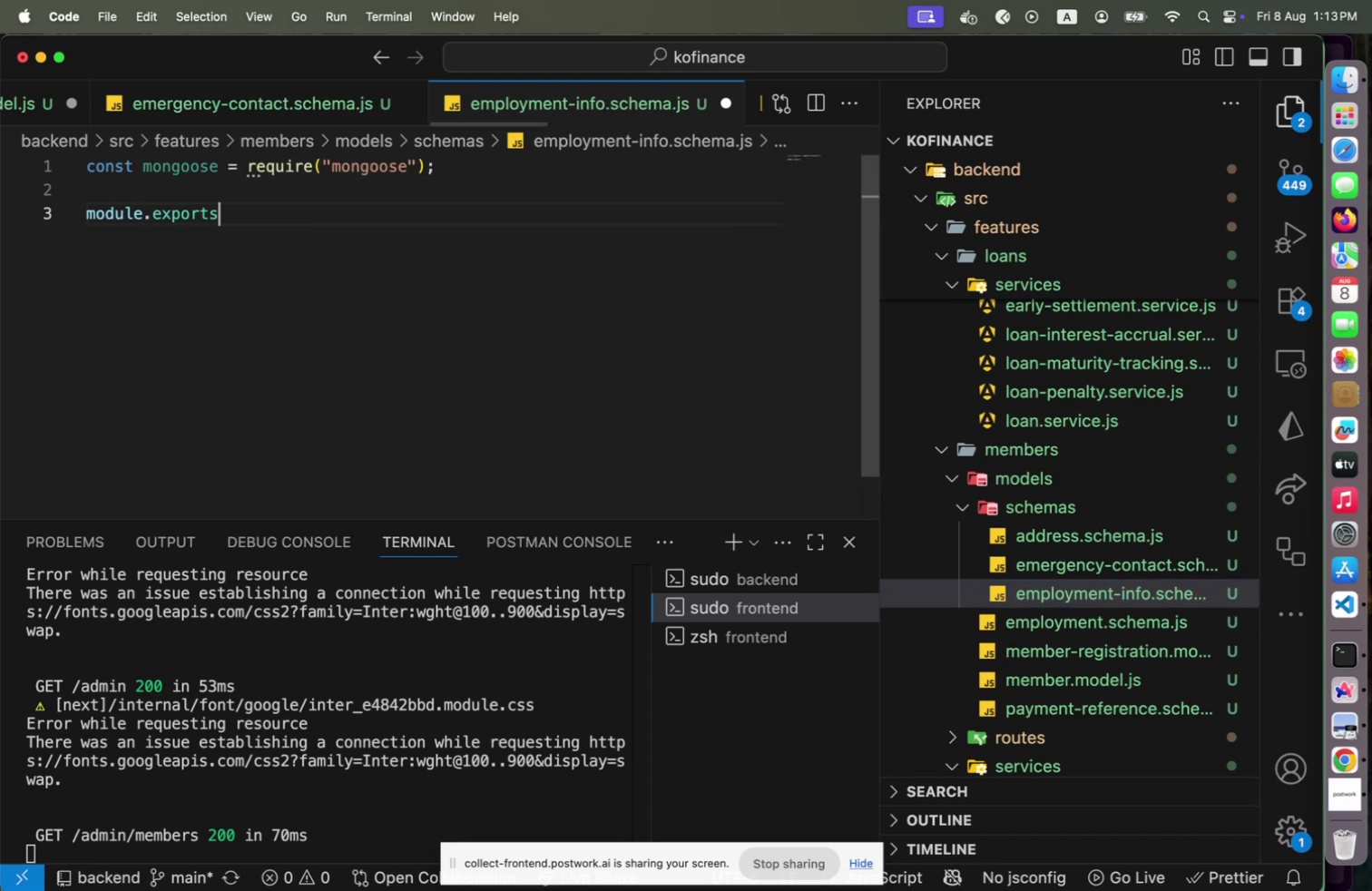 
key(Space)
 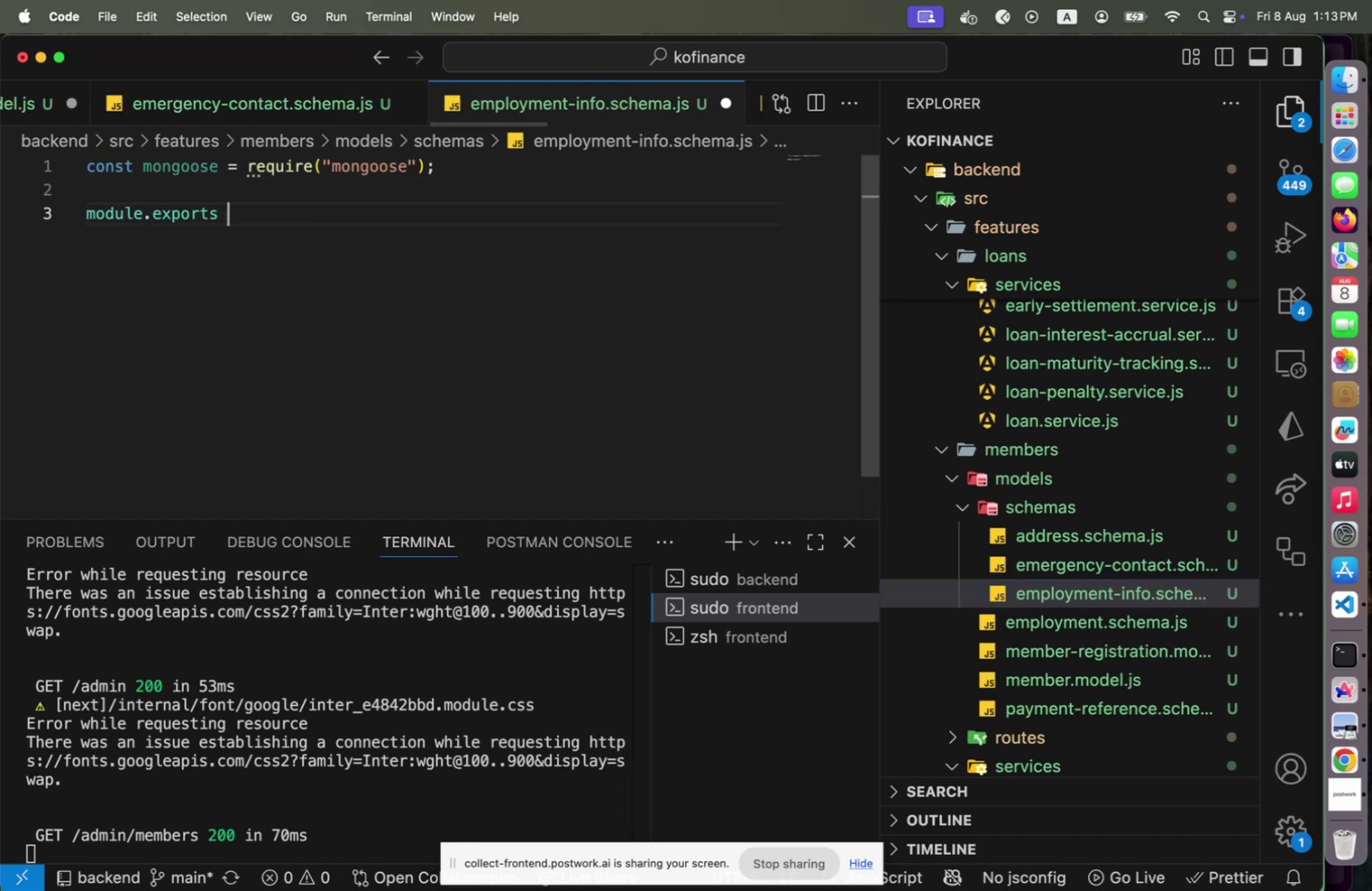 
key(Minus)
 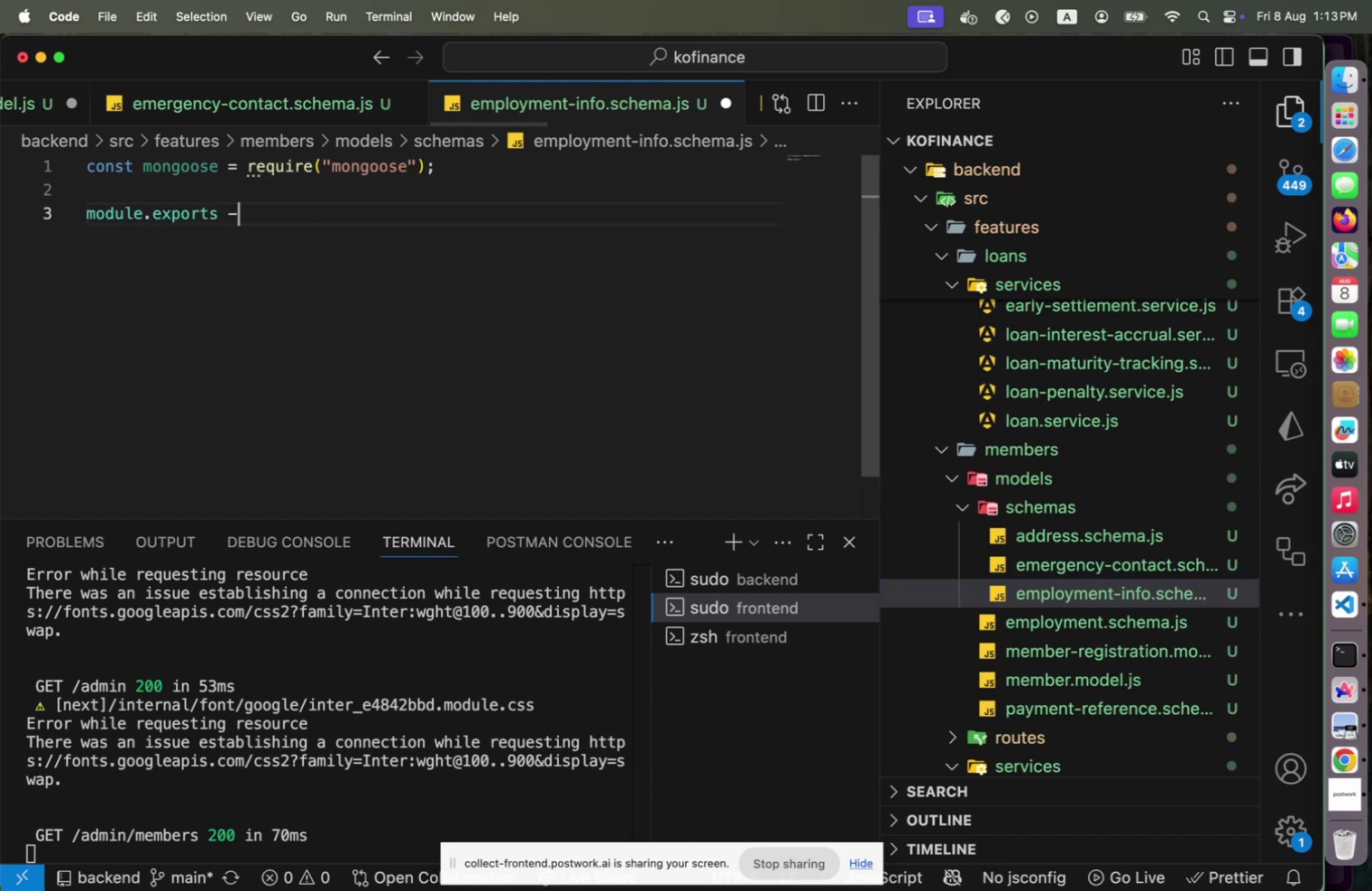 
key(Space)
 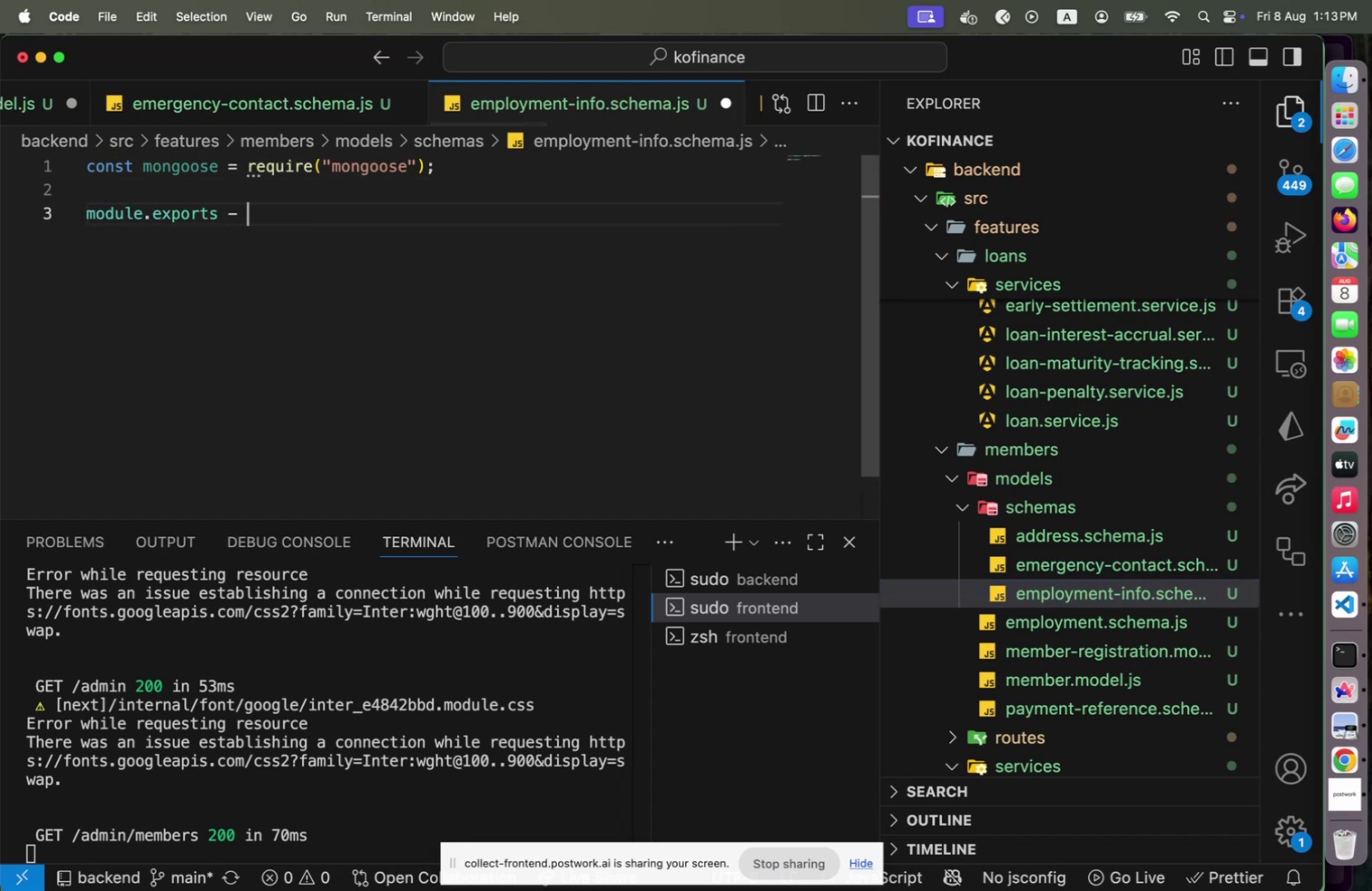 
key(Backspace)
 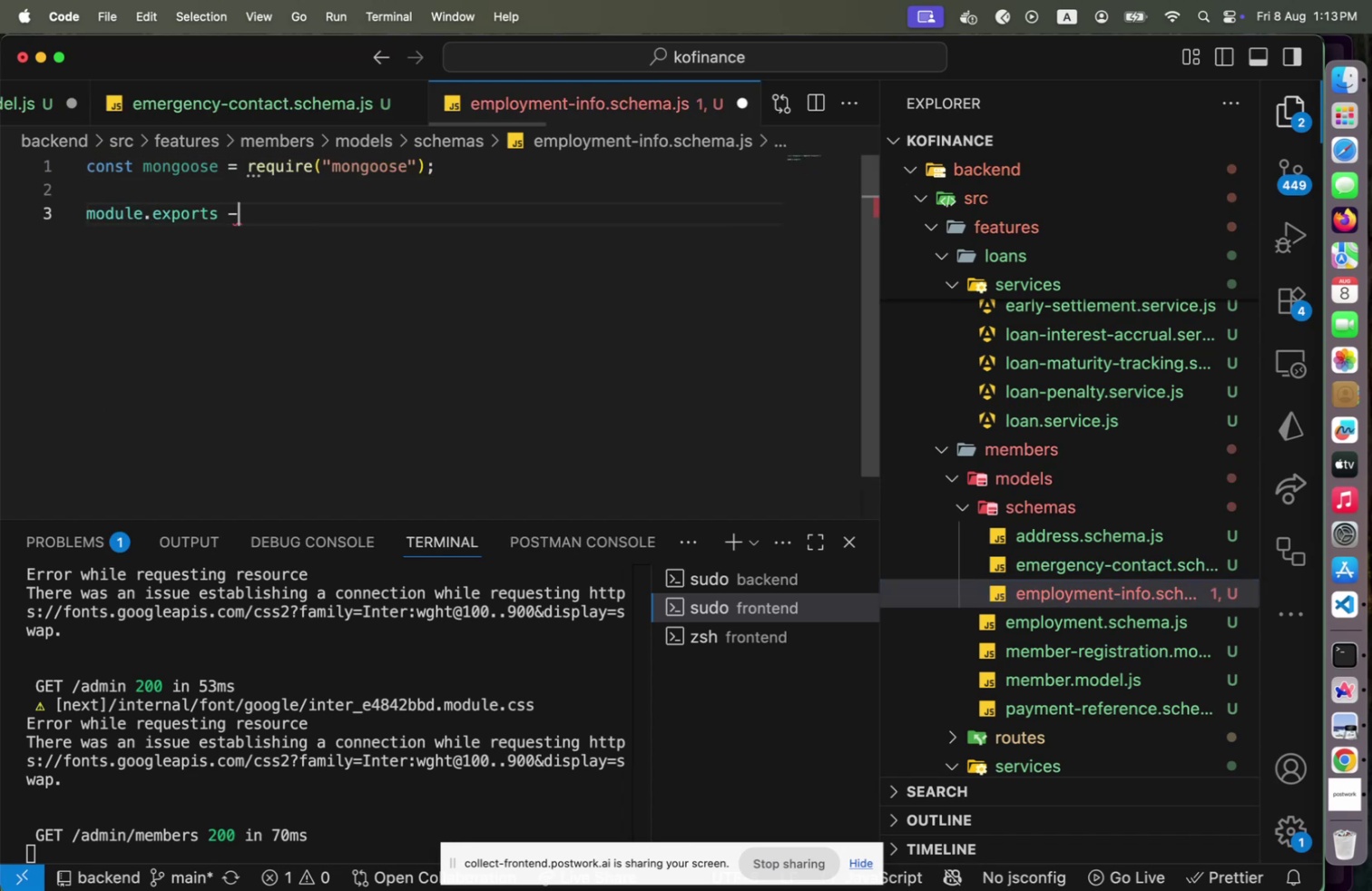 
key(Backspace)
 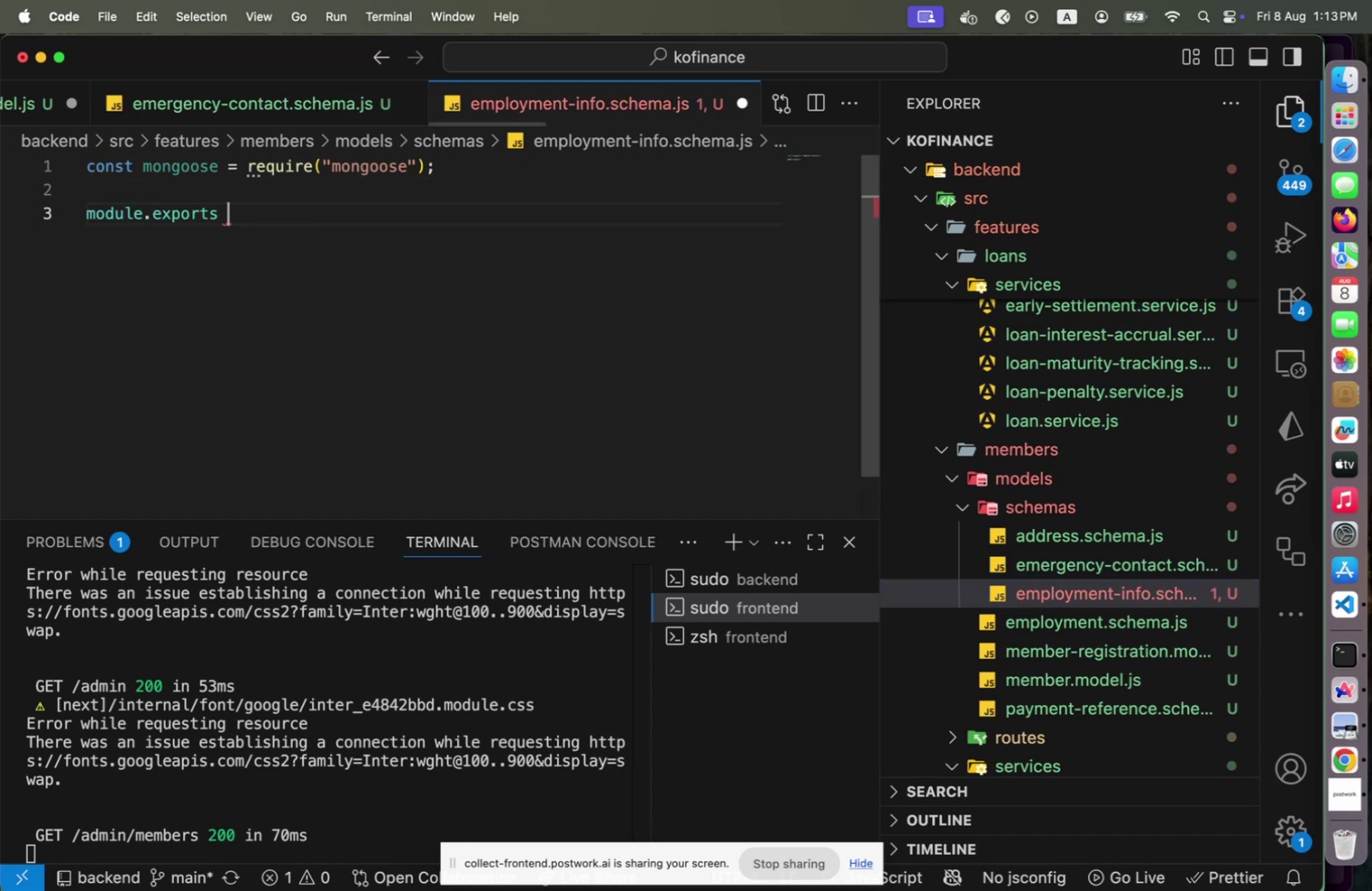 
key(Equal)
 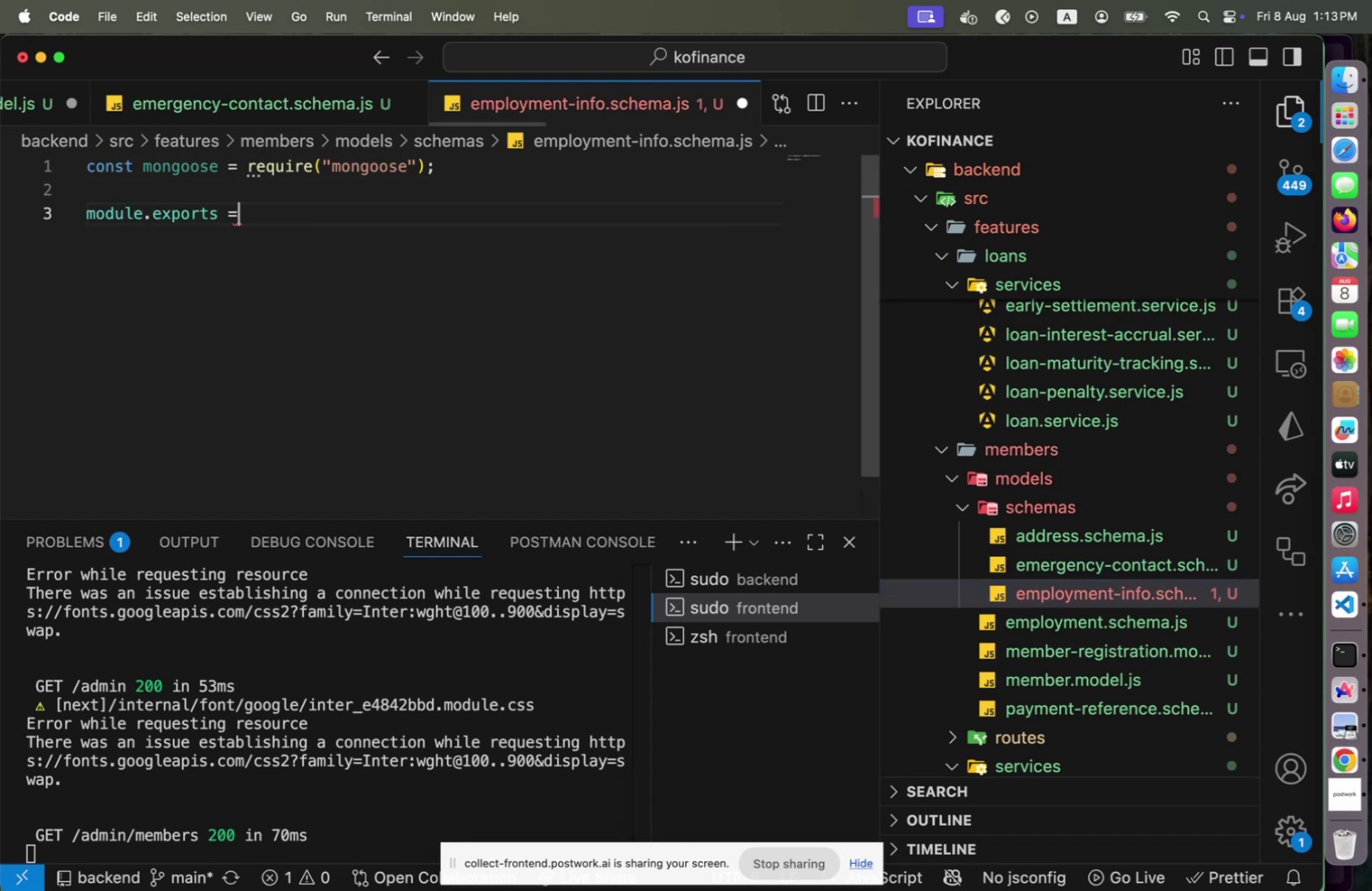 
key(Space)
 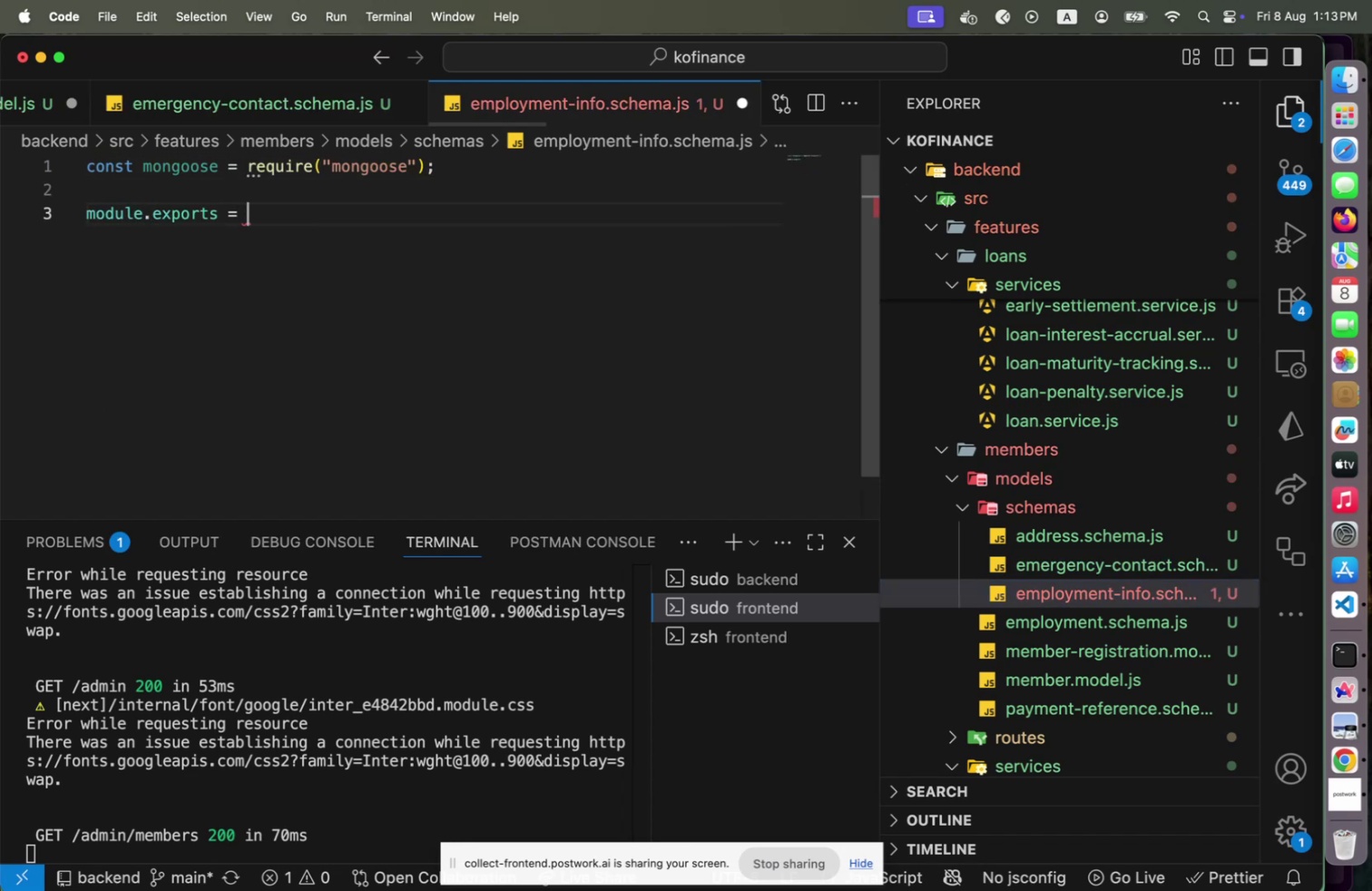 
key(Shift+ShiftLeft)
 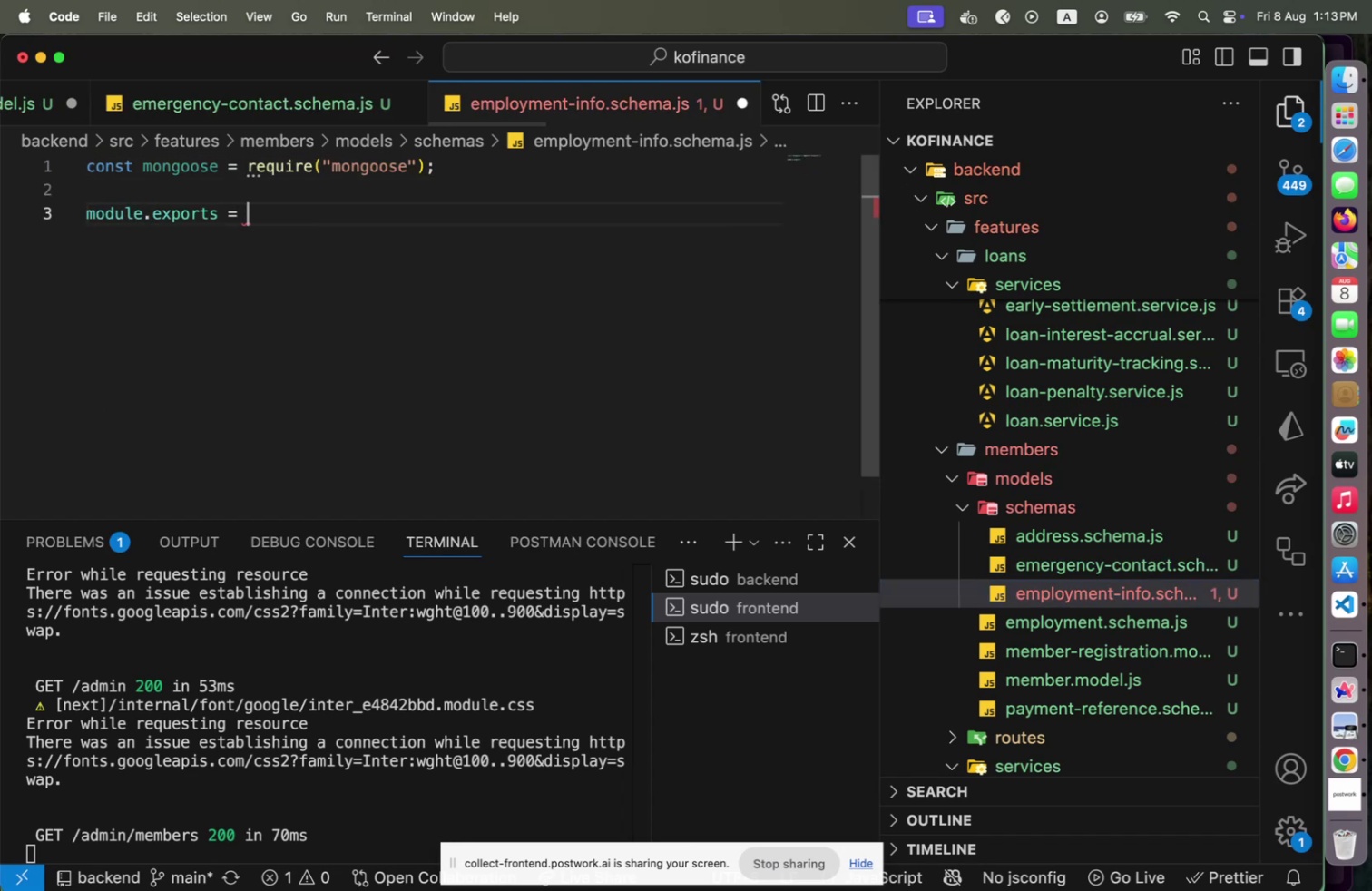 
key(Shift+BracketLeft)
 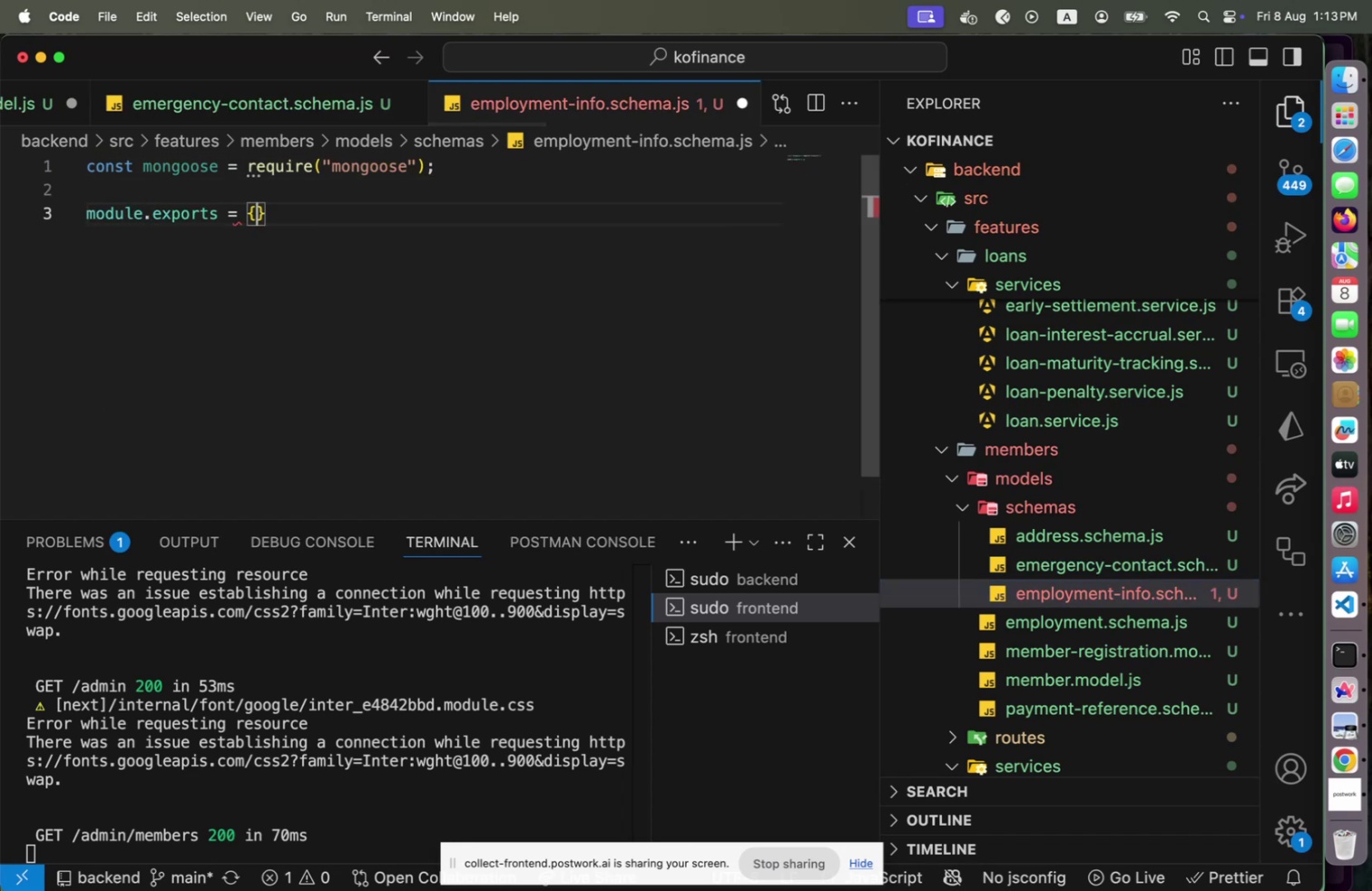 
key(Enter)
 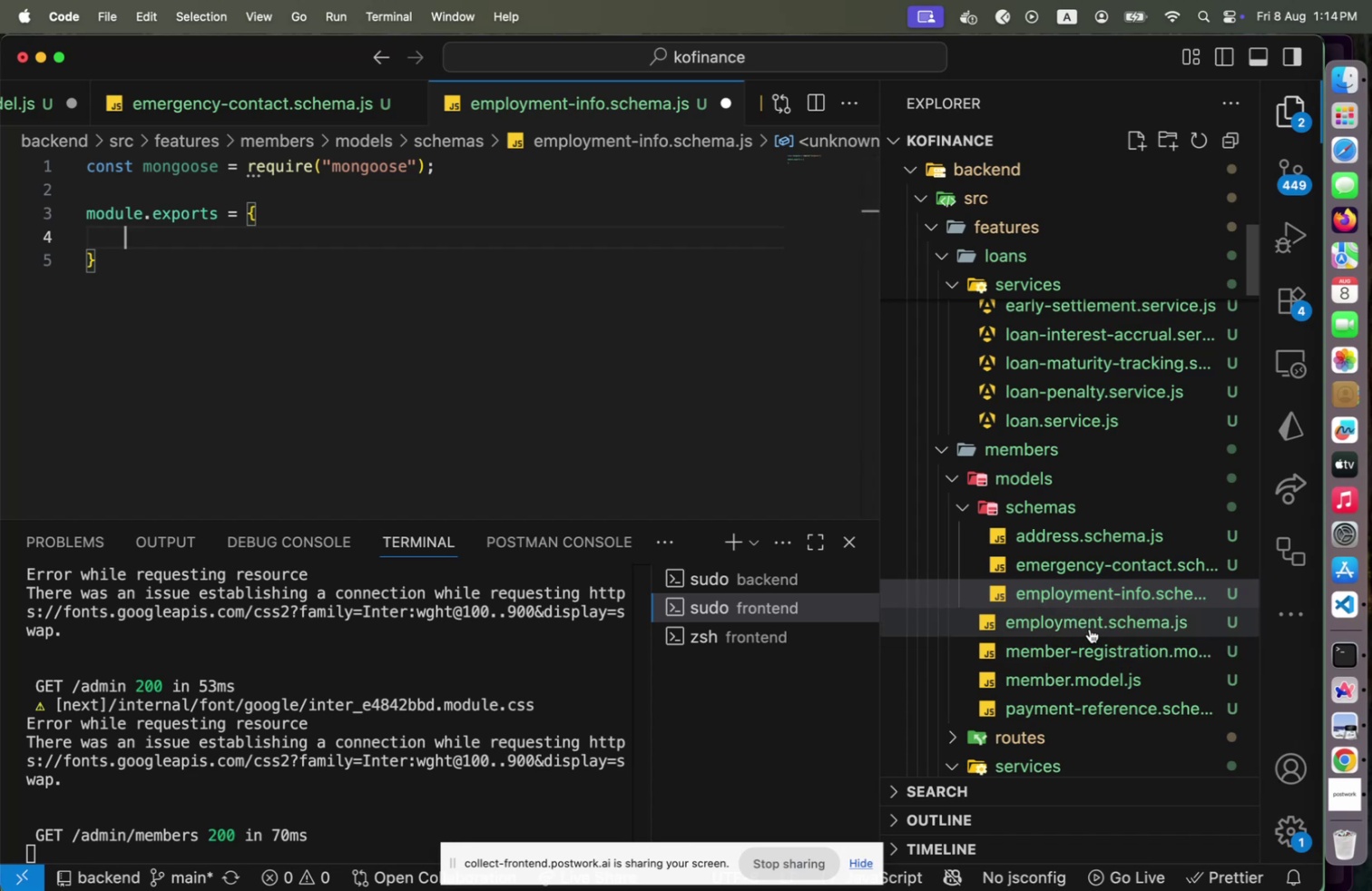 
left_click([1089, 653])
 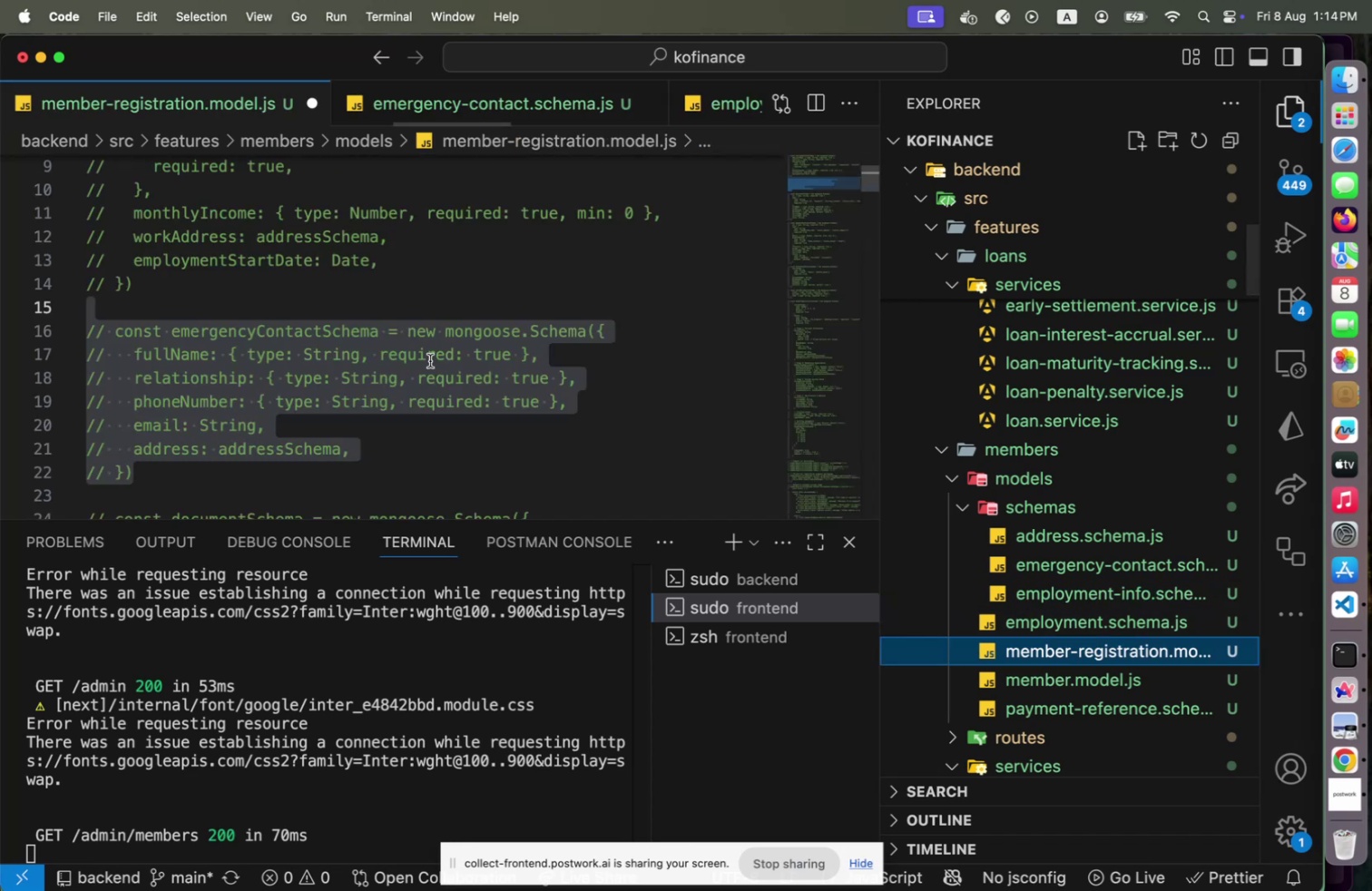 
scroll: coordinate [430, 361], scroll_direction: up, amount: 9.0
 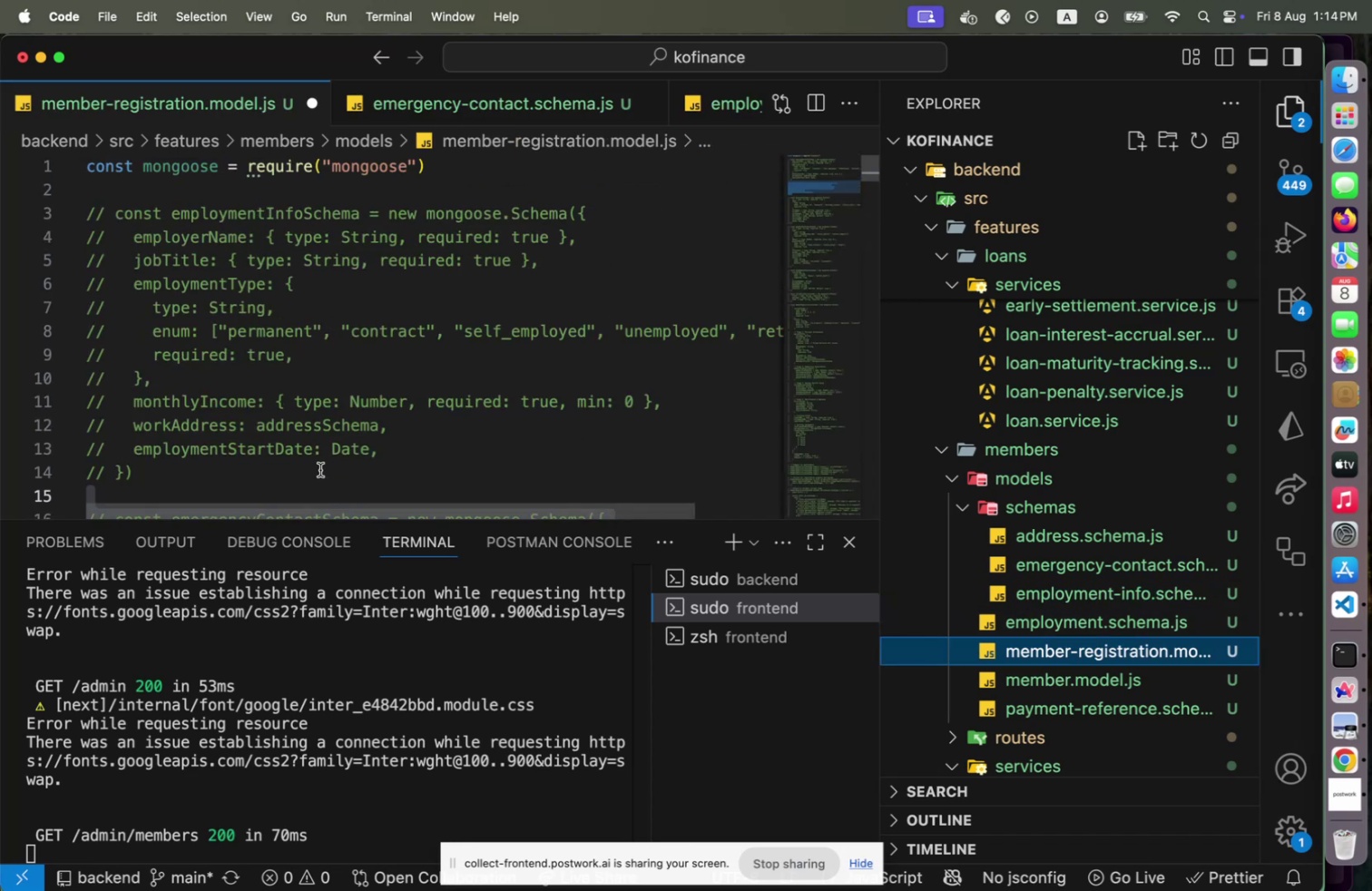 
left_click([320, 469])
 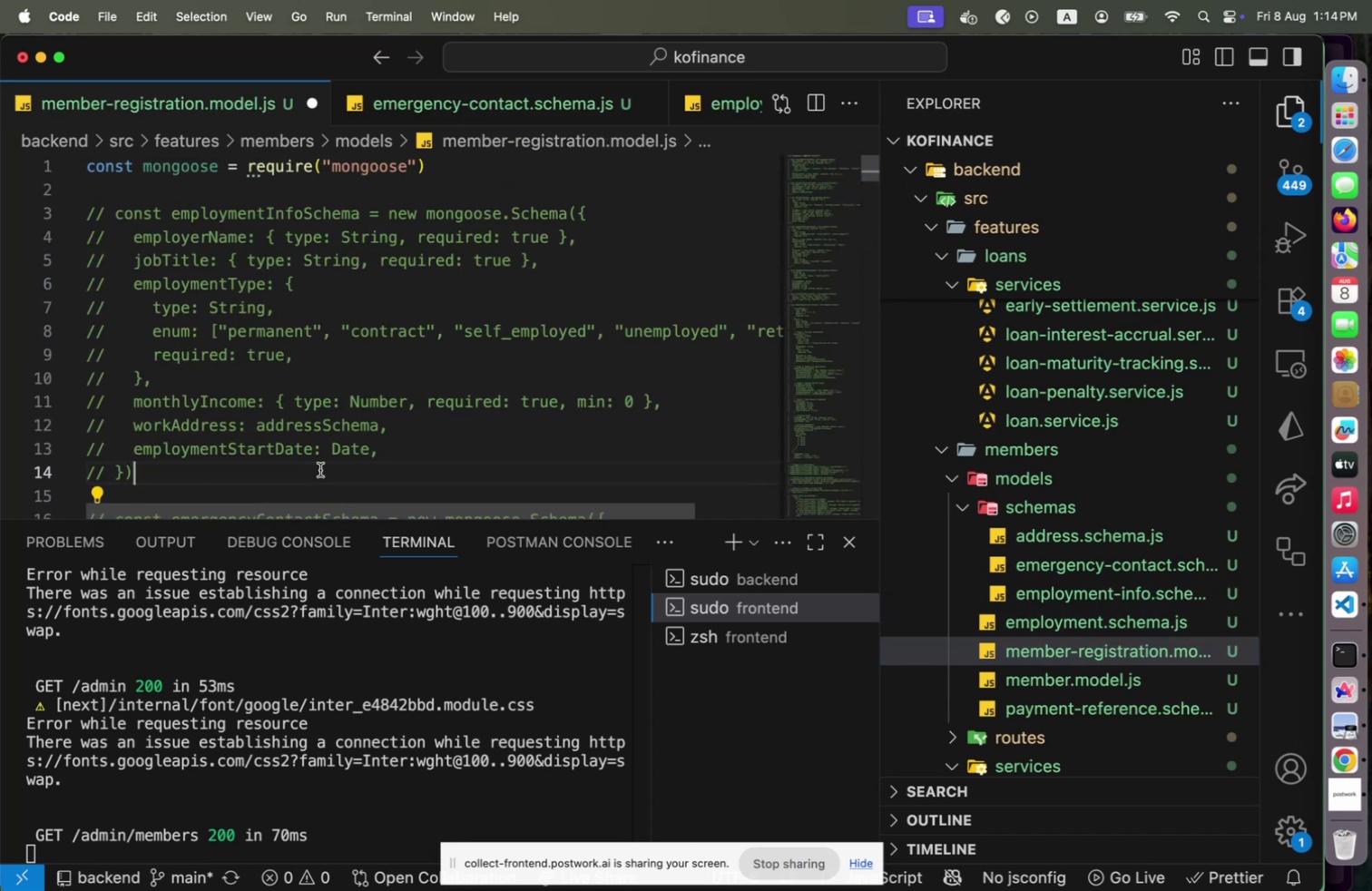 
hold_key(key=ArrowUp, duration=1.44)
 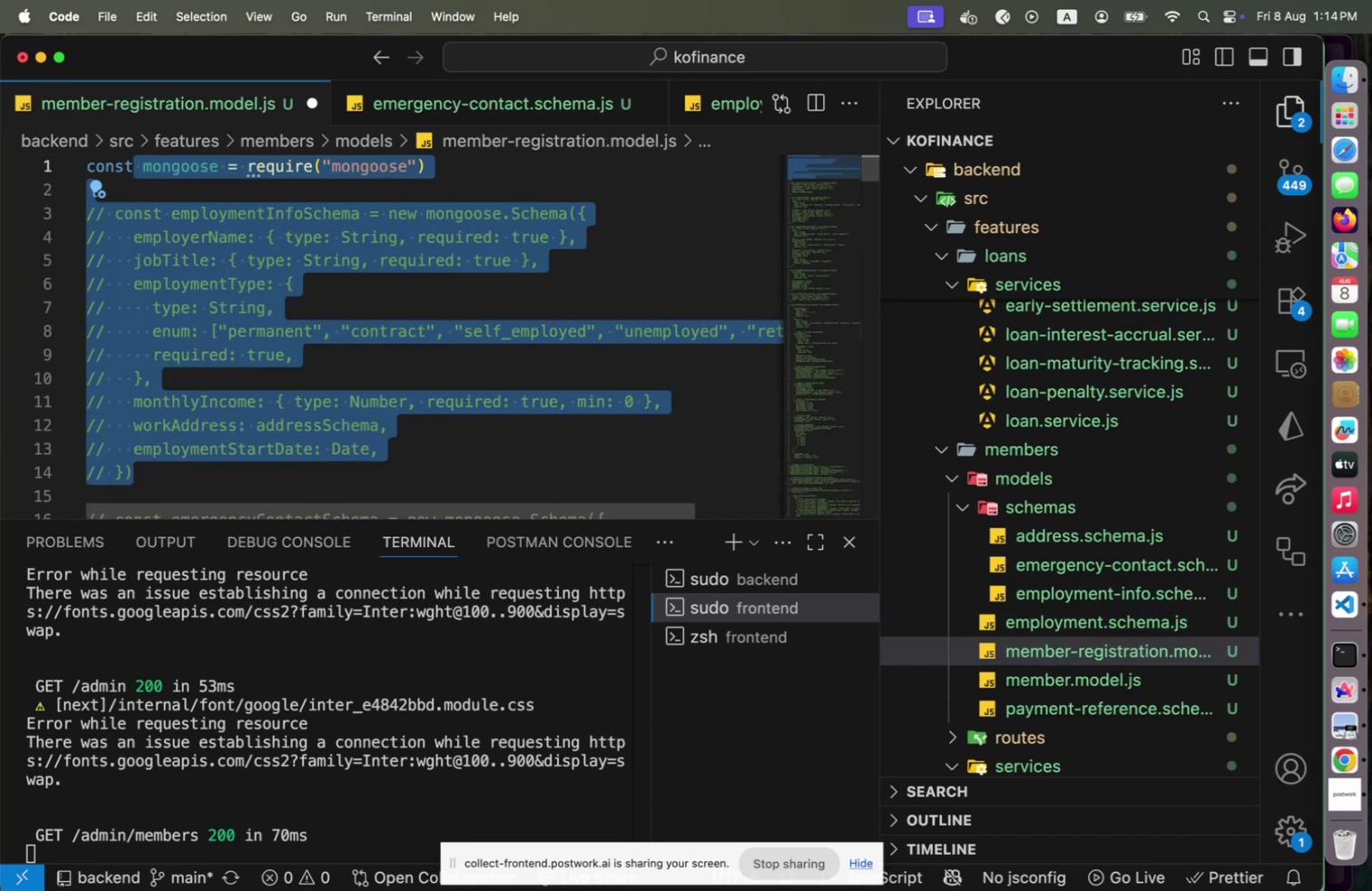 
key(Shift+ArrowUp)
 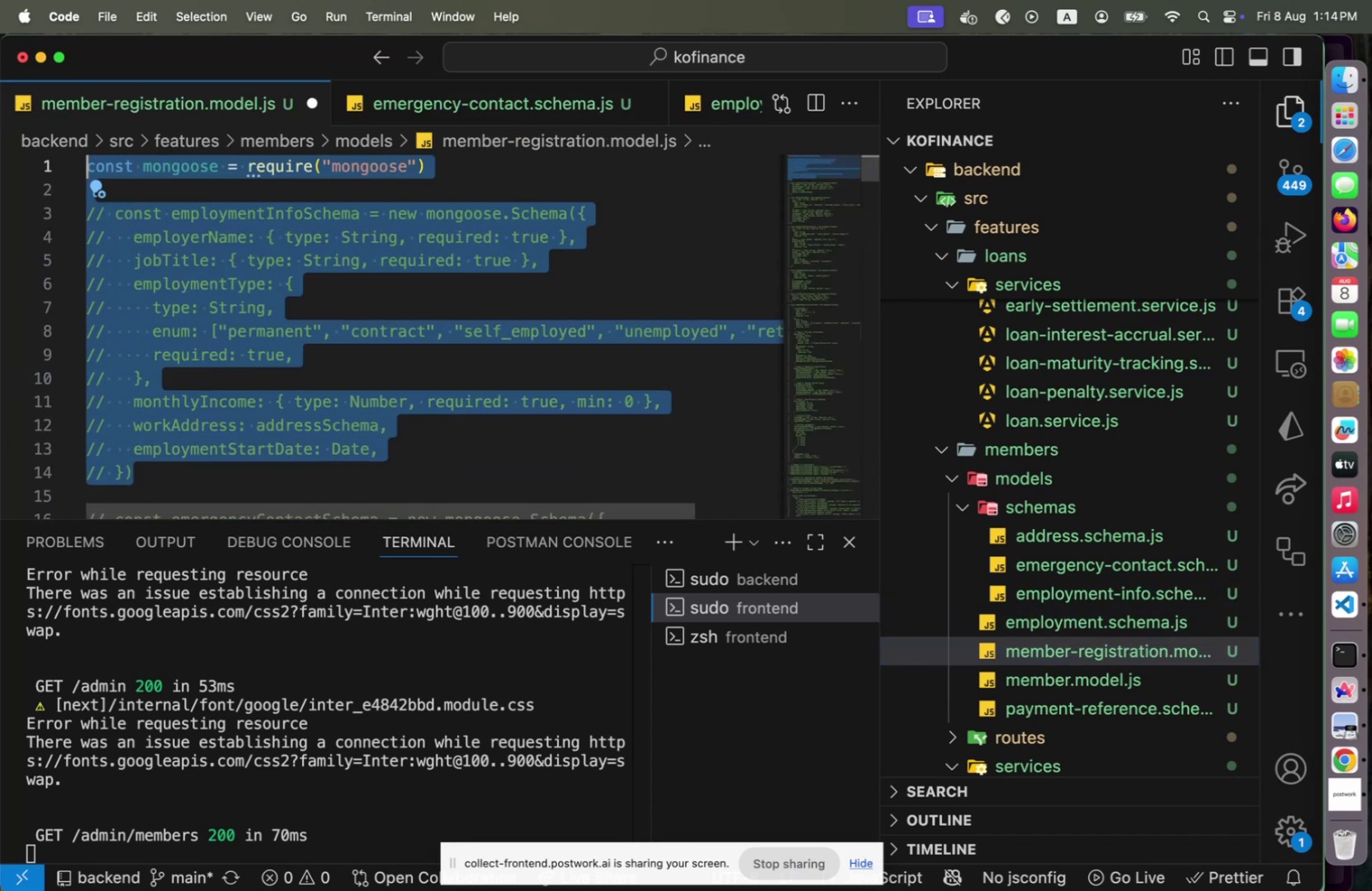 
key(Shift+ArrowDown)
 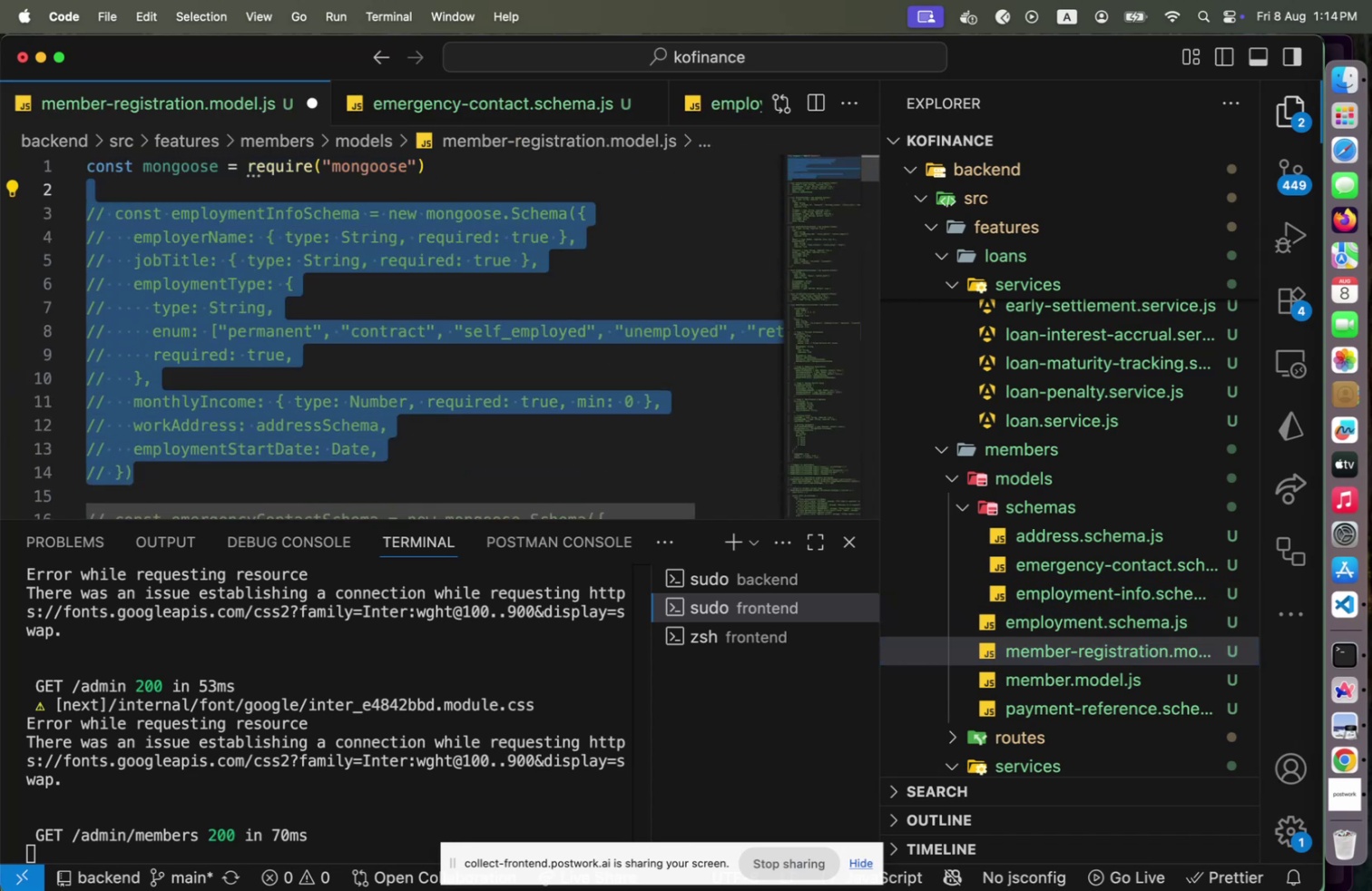 
key(Meta+X)
 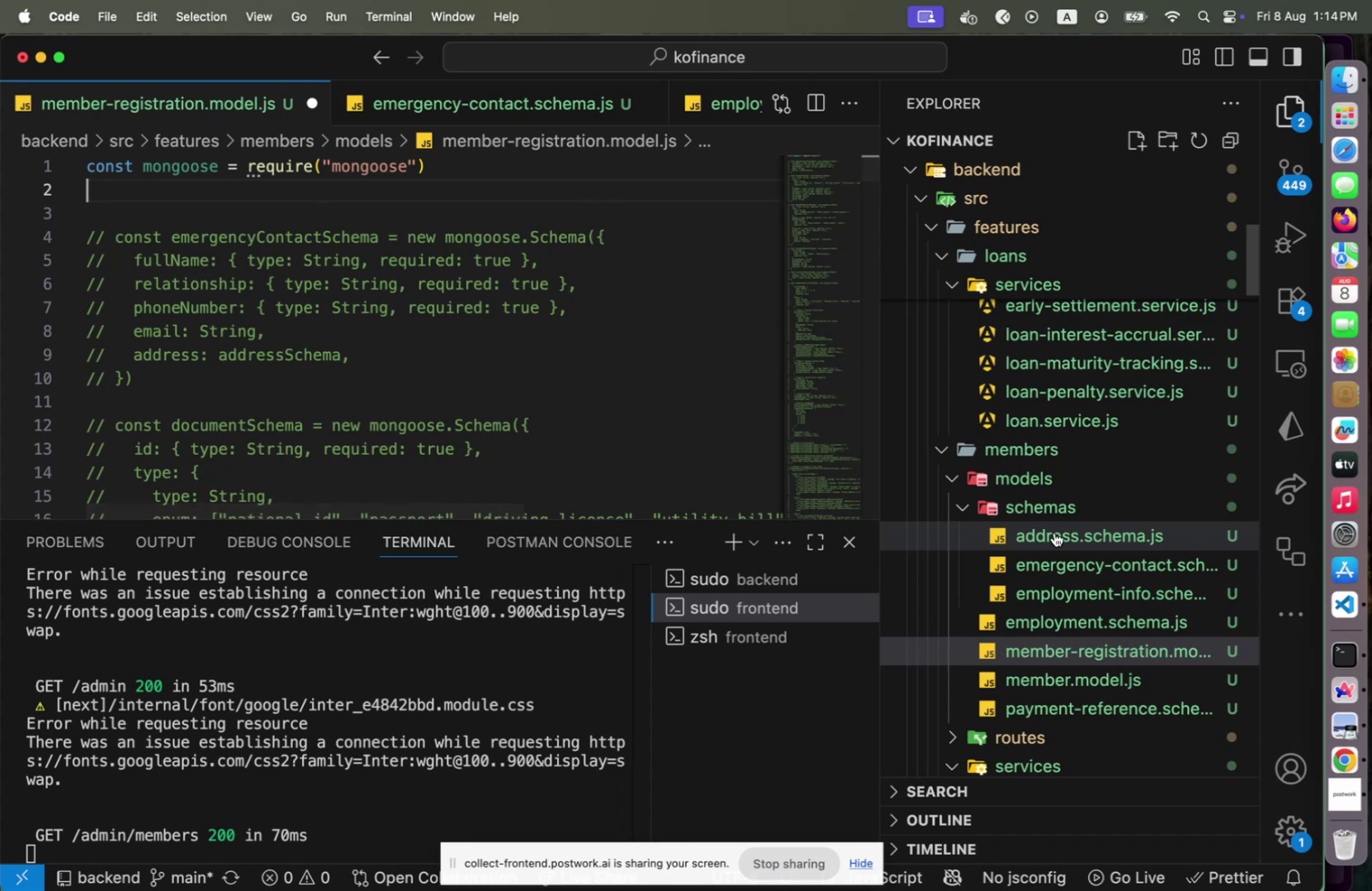 
mouse_move([1067, 595])
 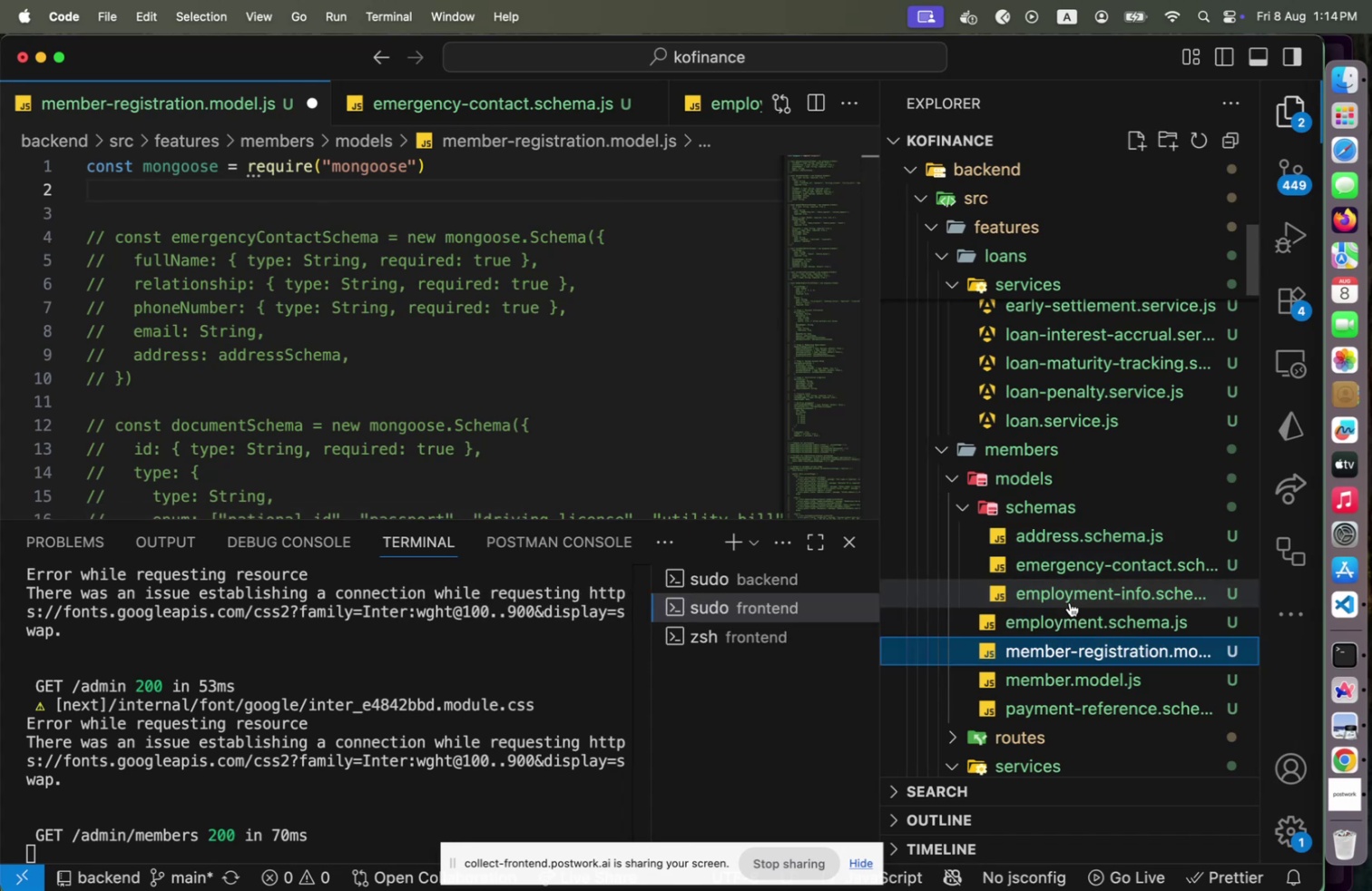 
left_click([1070, 602])
 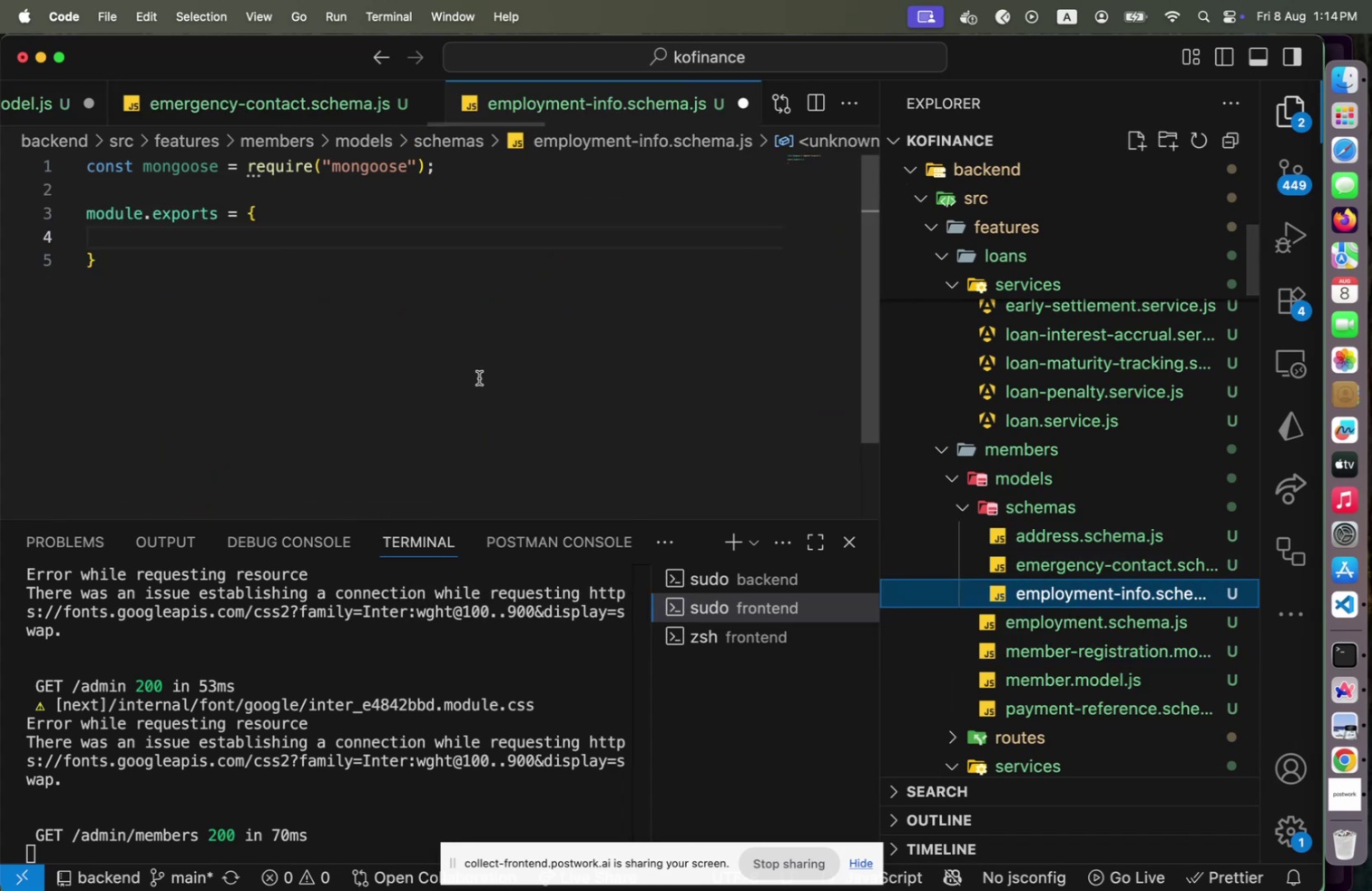 
left_click([479, 377])
 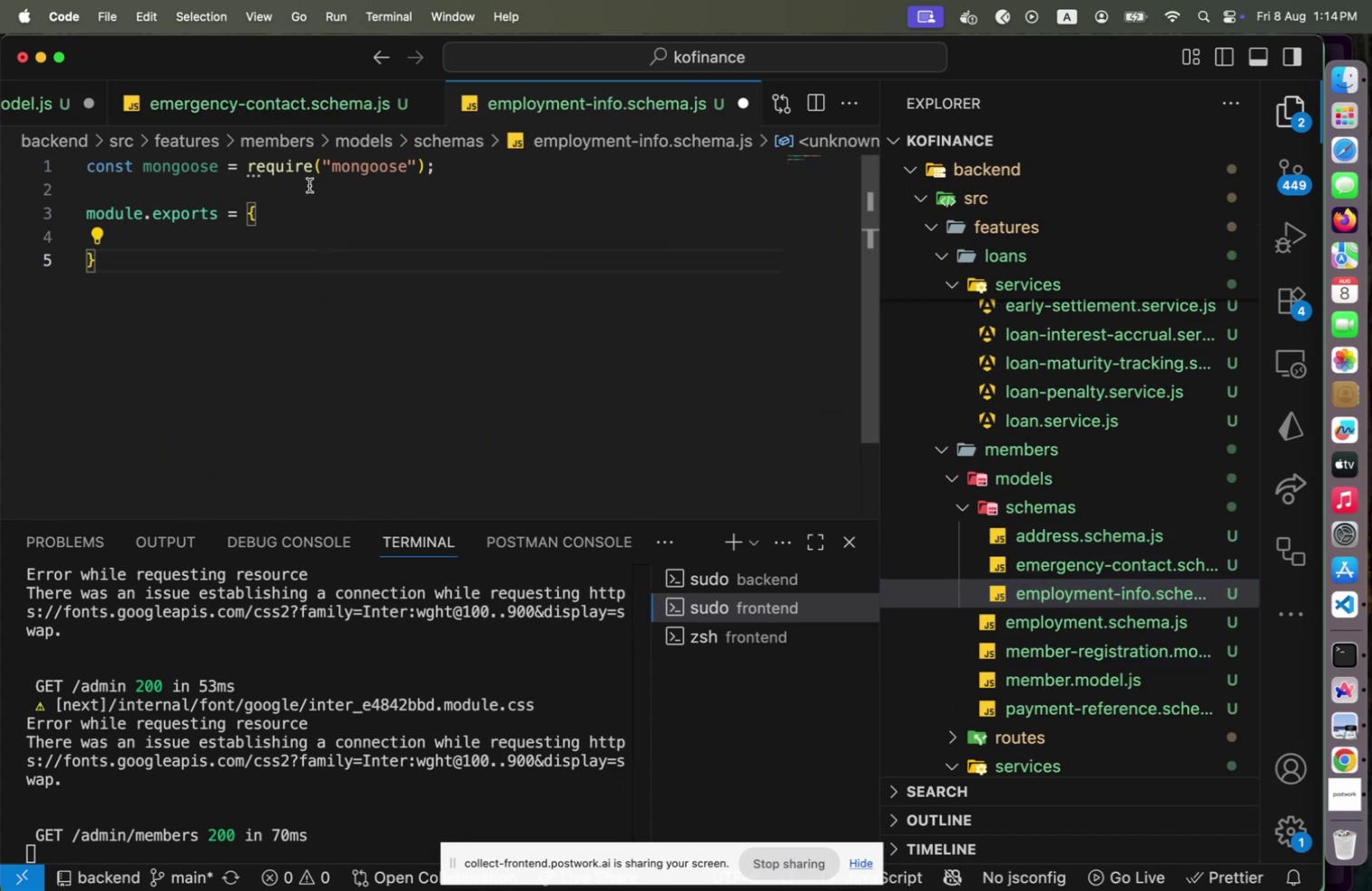 
left_click([309, 185])
 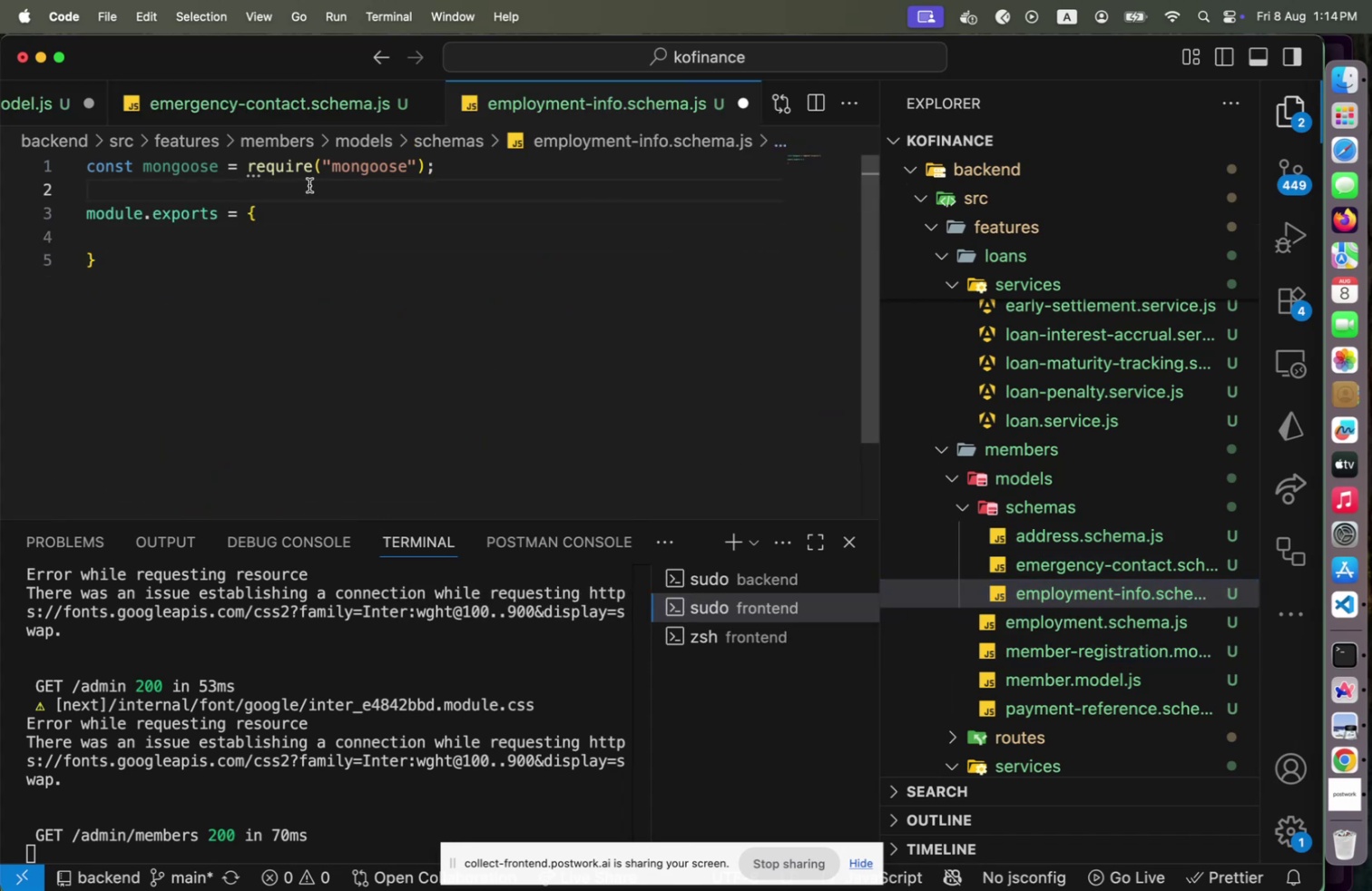 
key(Enter)
 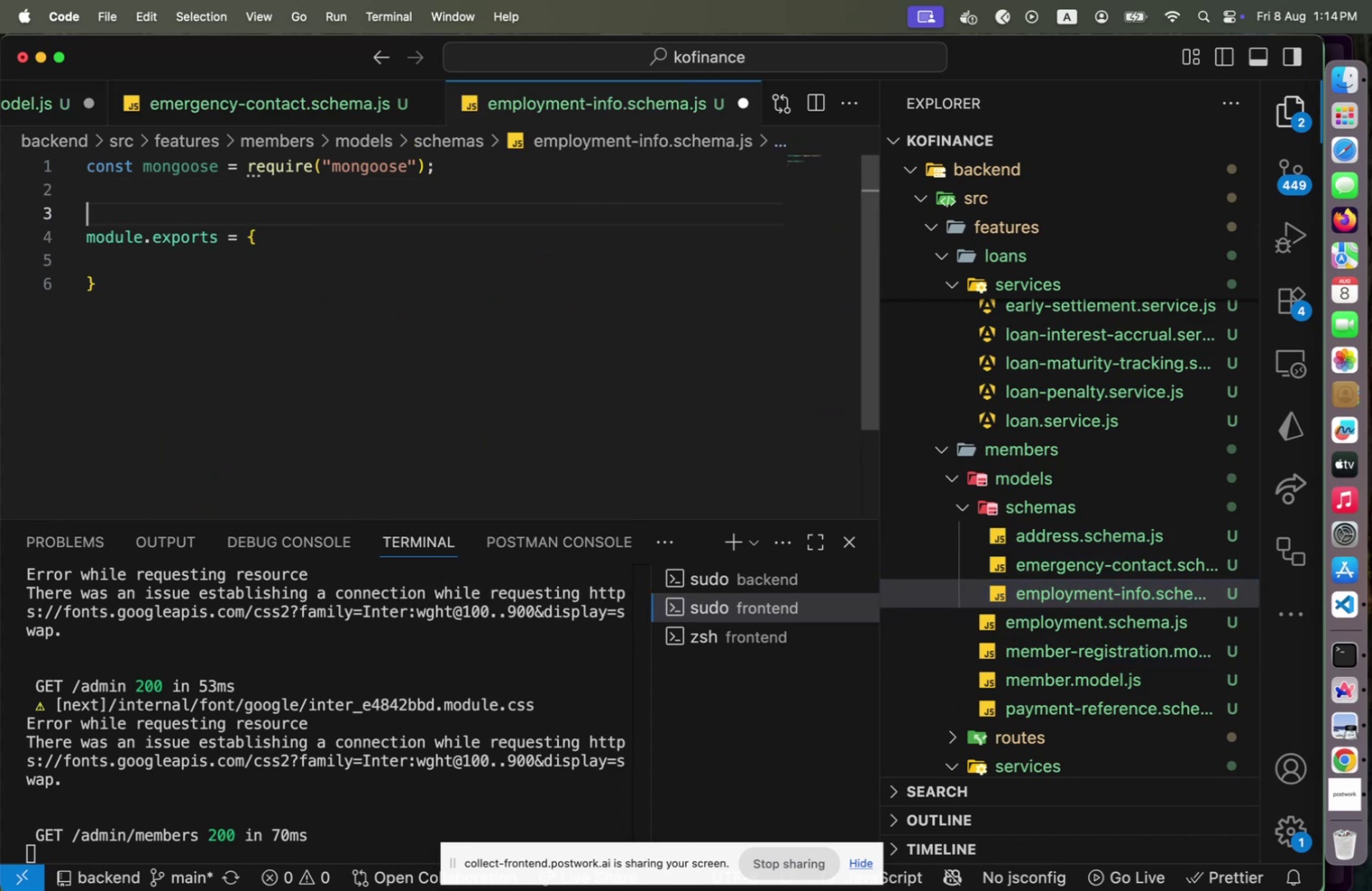 
key(Meta+V)
 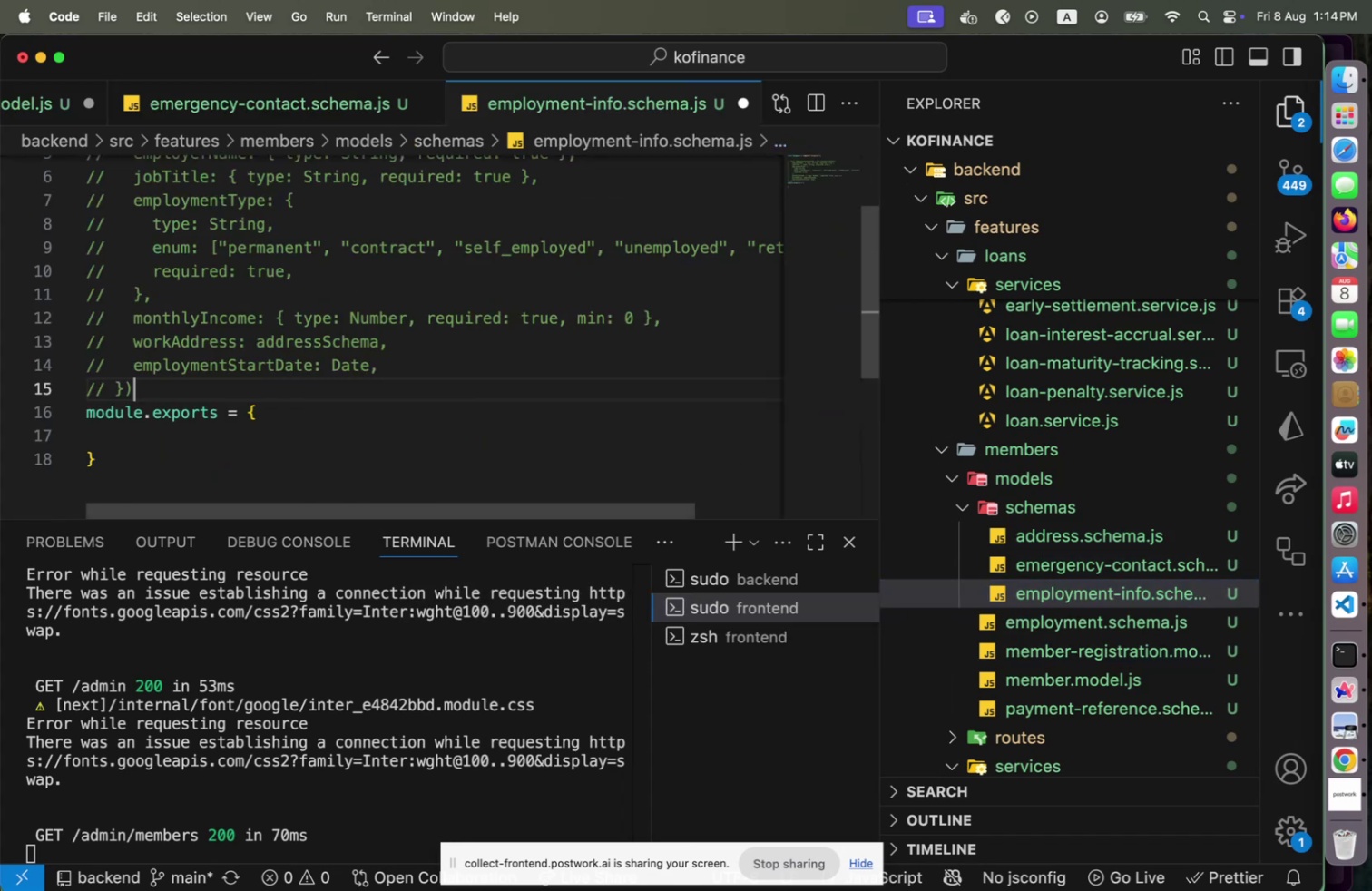 
hold_key(key=ArrowUp, duration=1.26)
 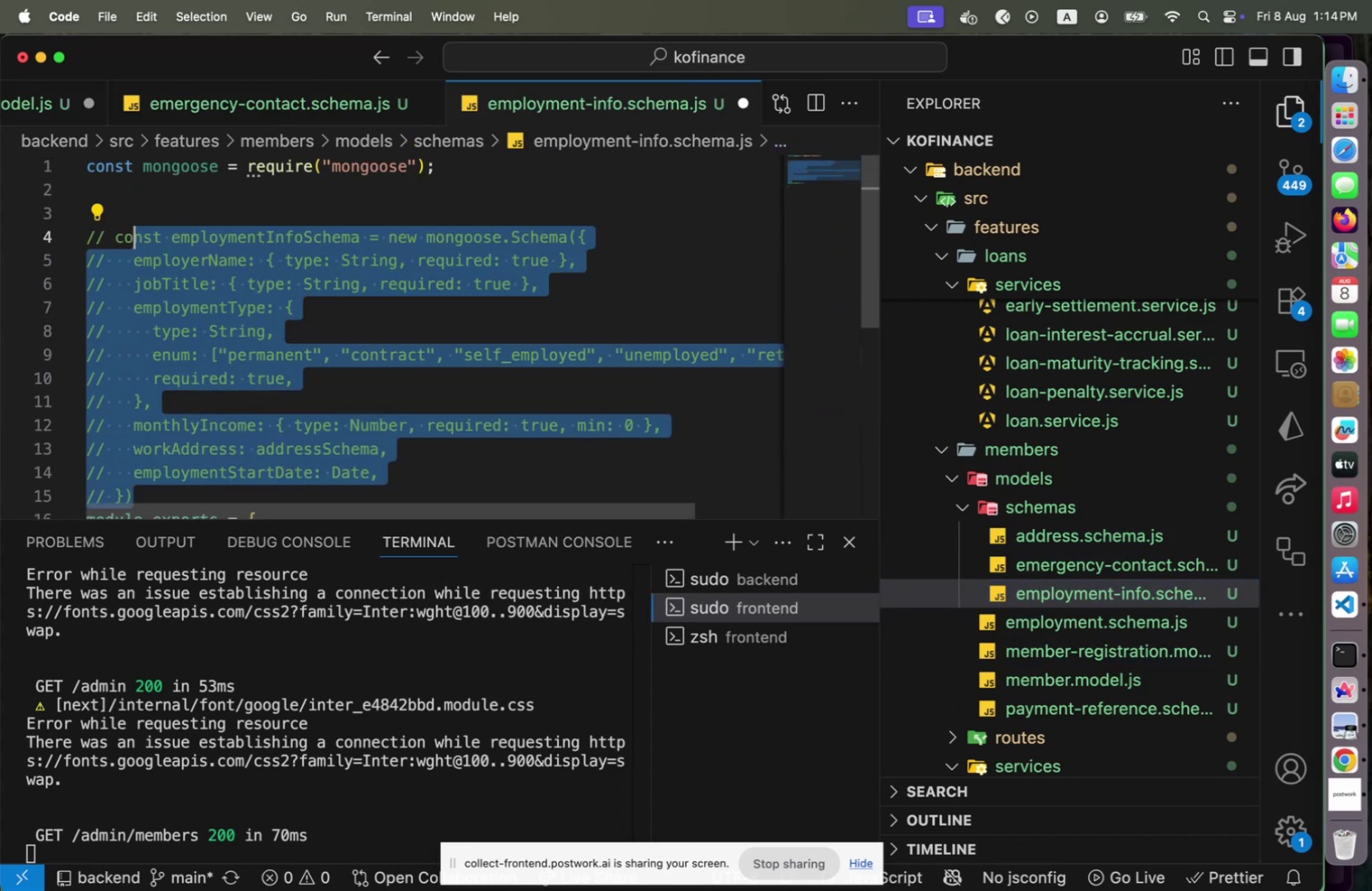 
key(Shift+Home)
 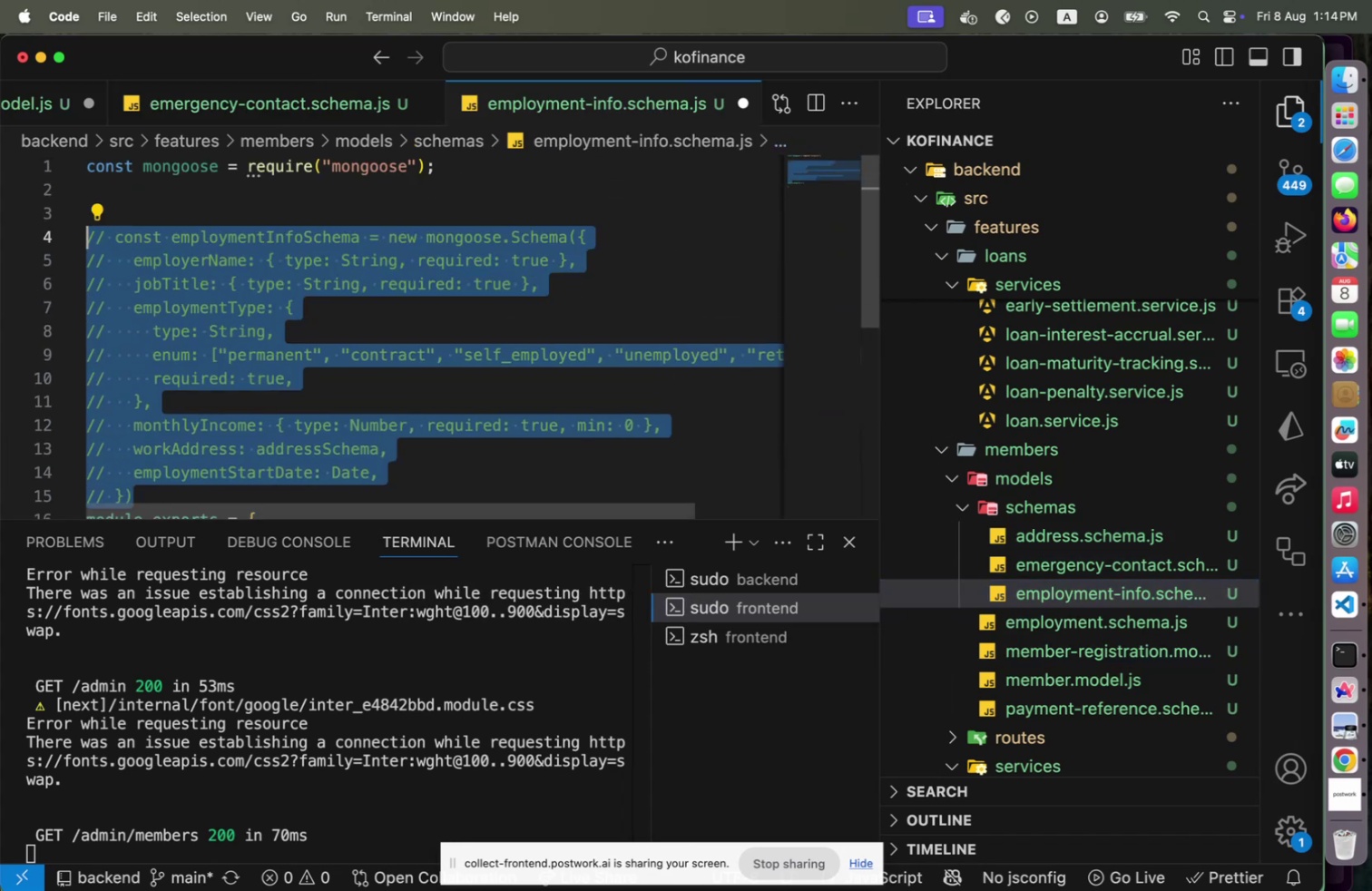 
key(Meta+CommandLeft)
 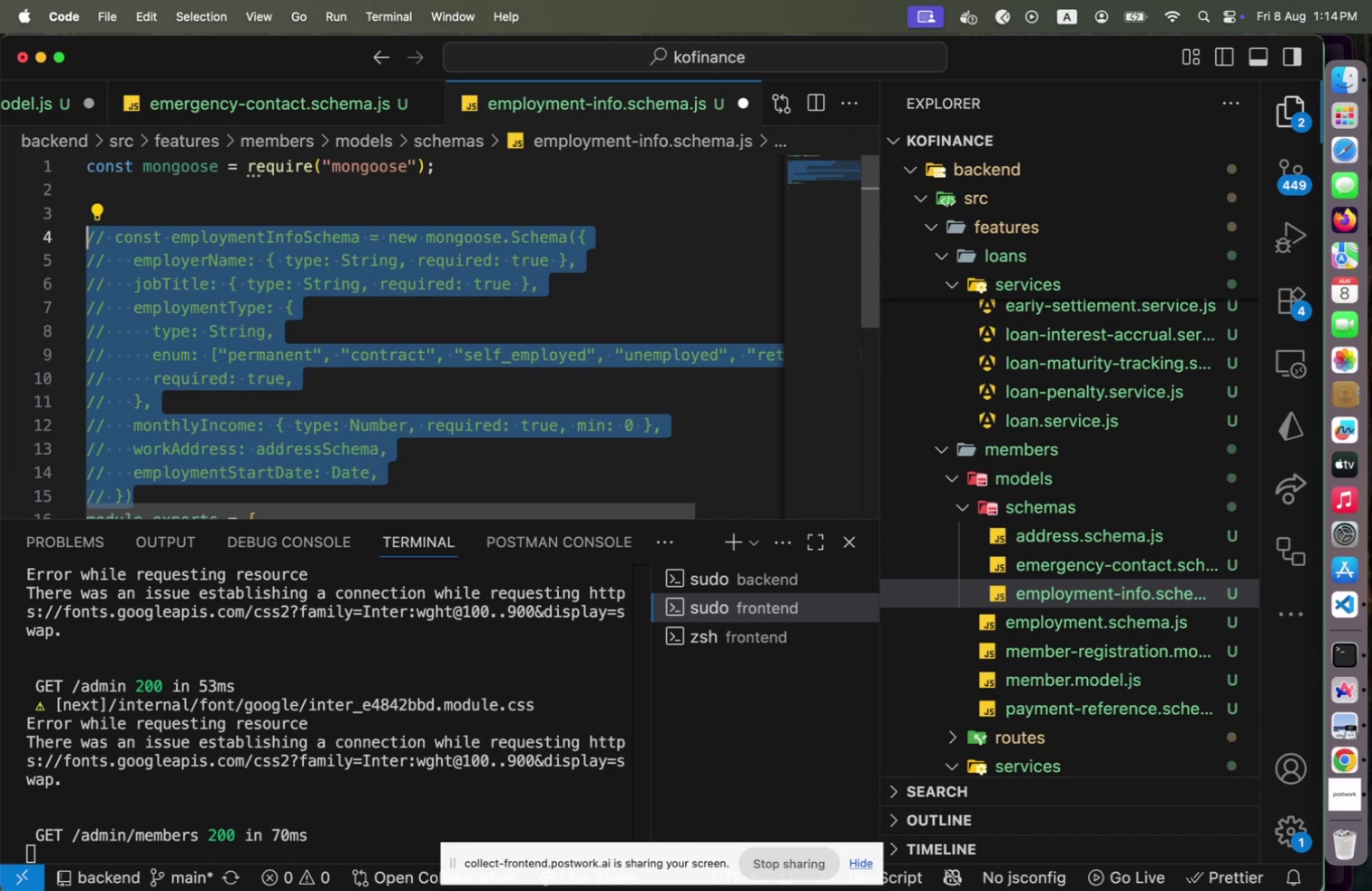 
key(Meta+Slash)
 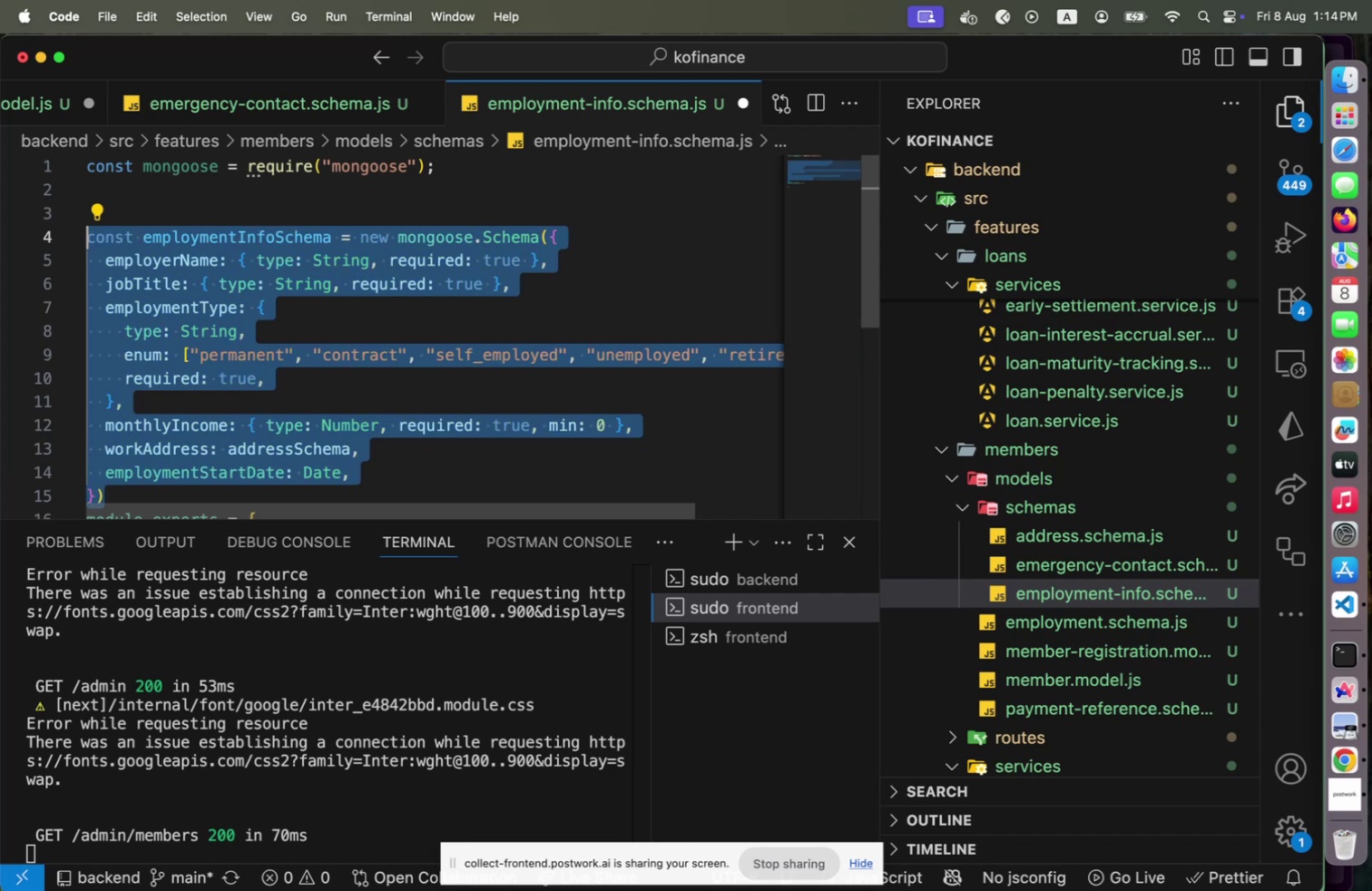 
key(ArrowRight)
 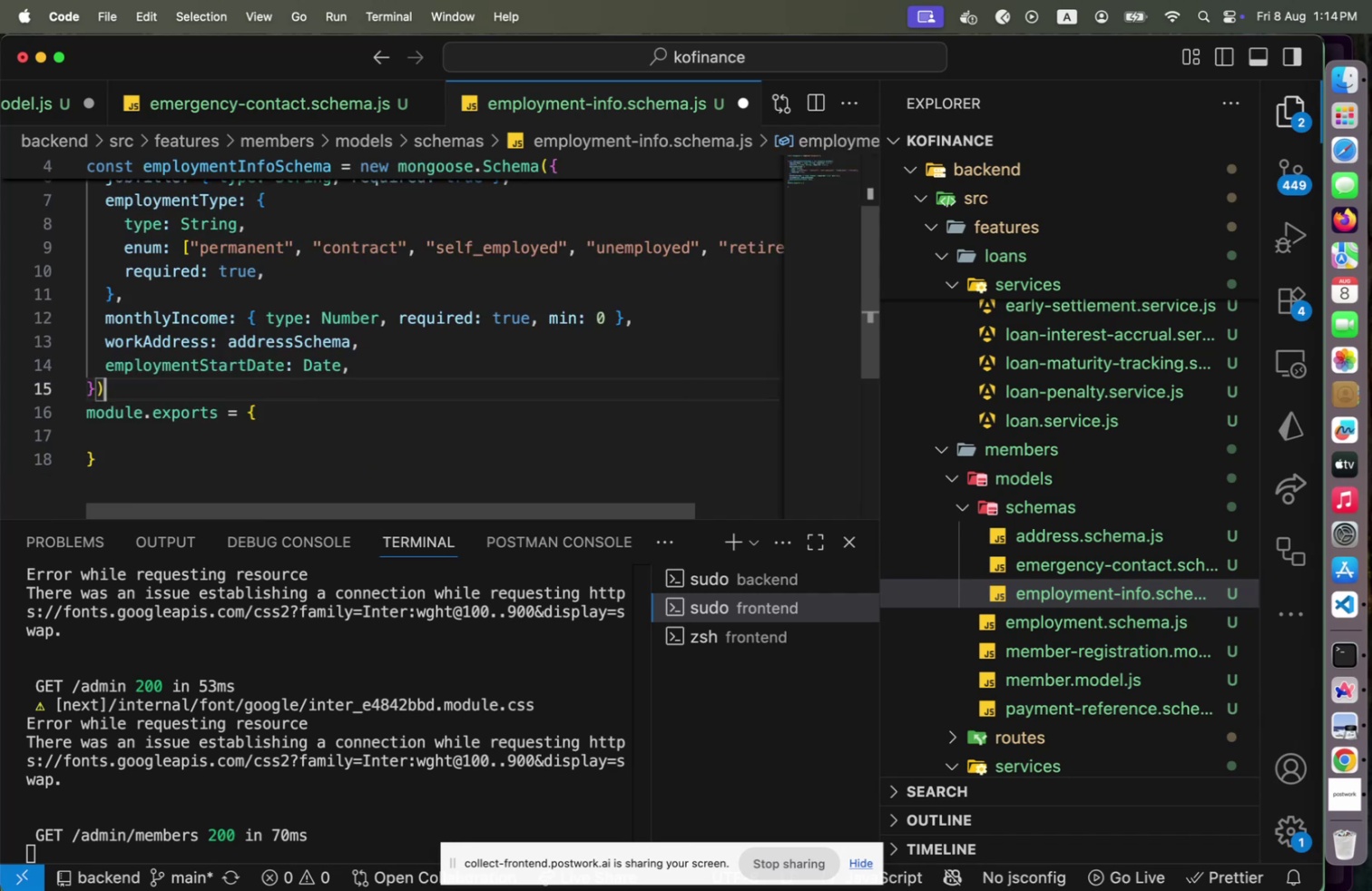 
key(ArrowDown)
 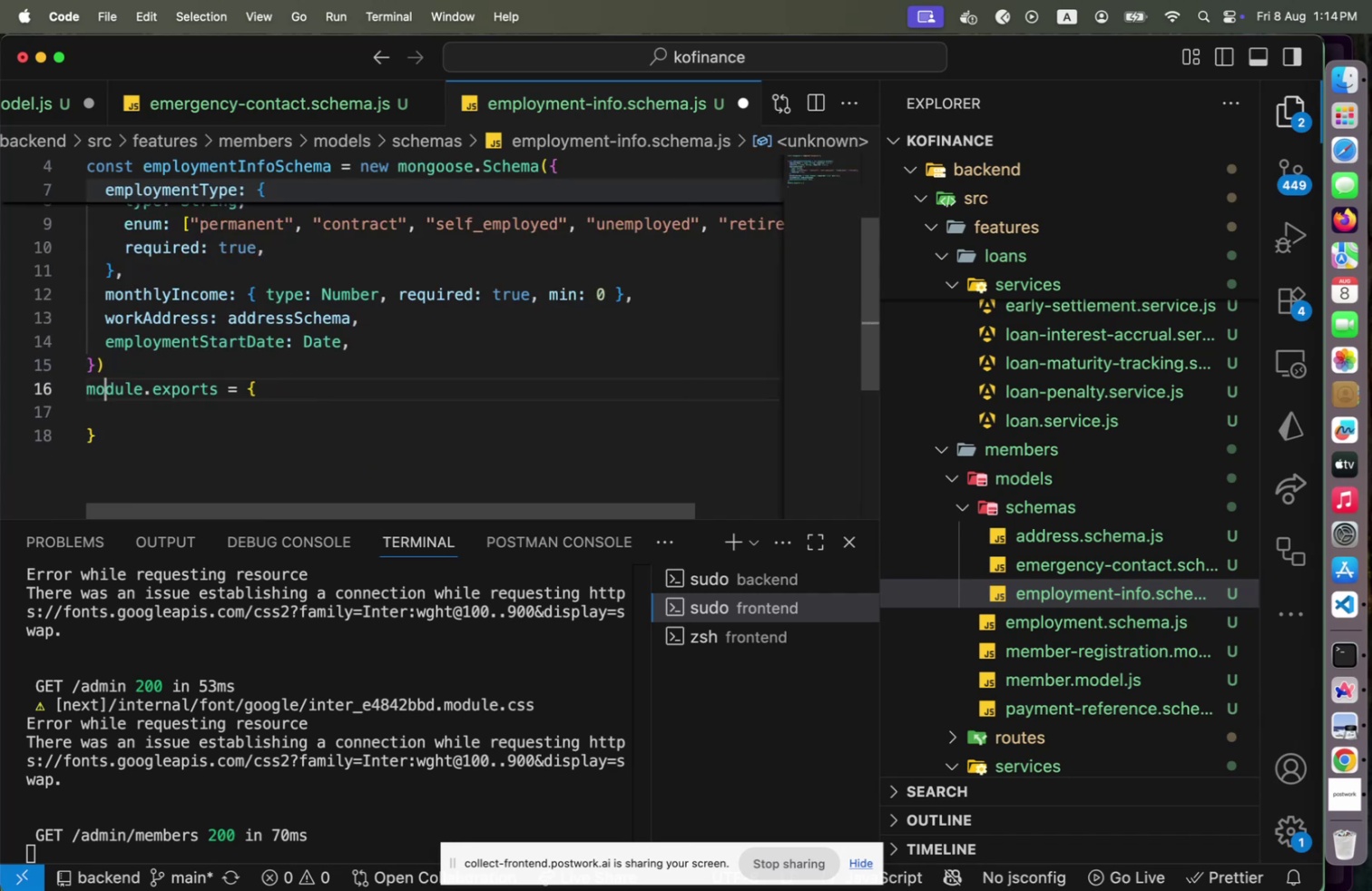 
key(ArrowDown)
 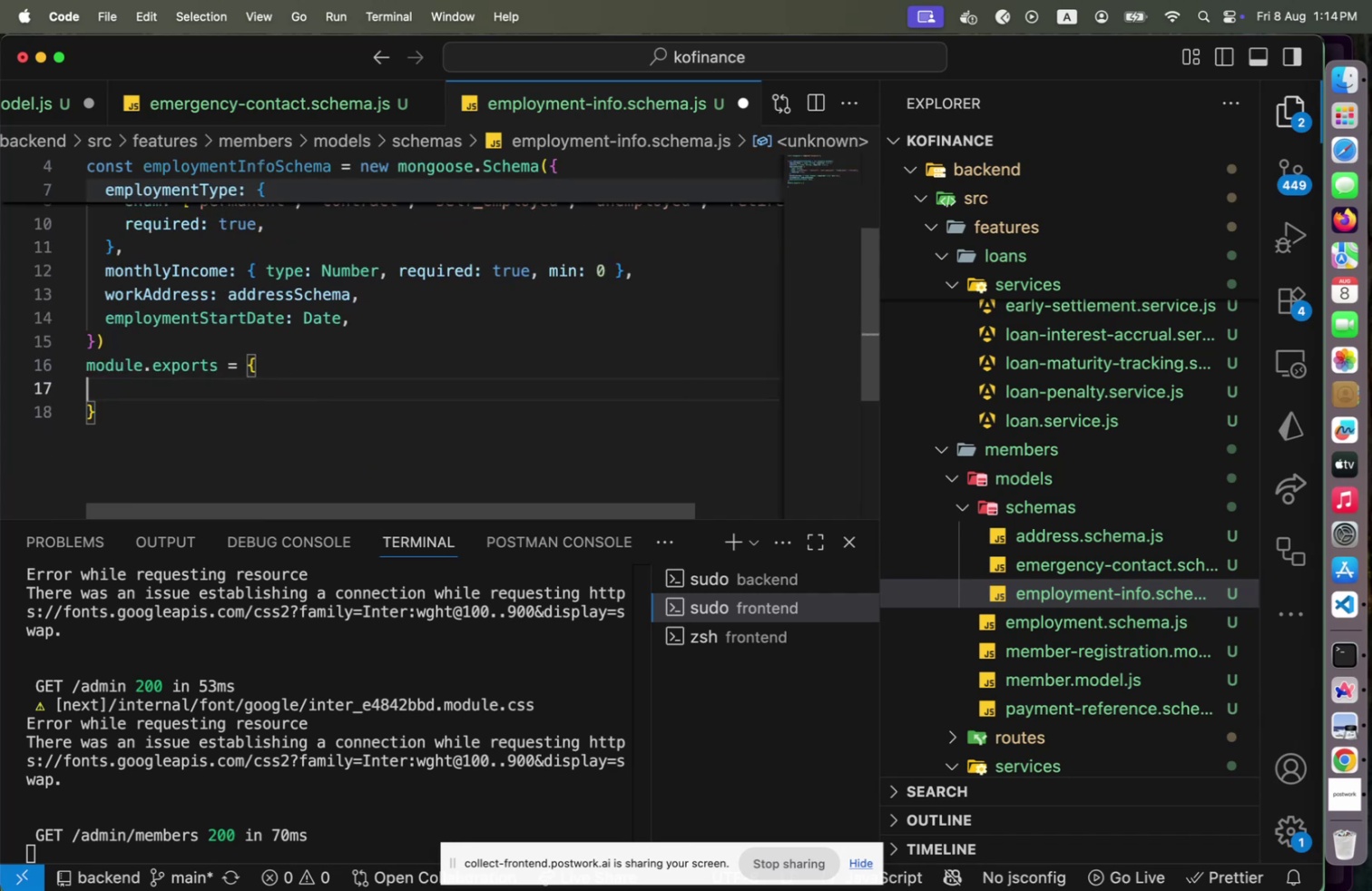 
type(empl)
 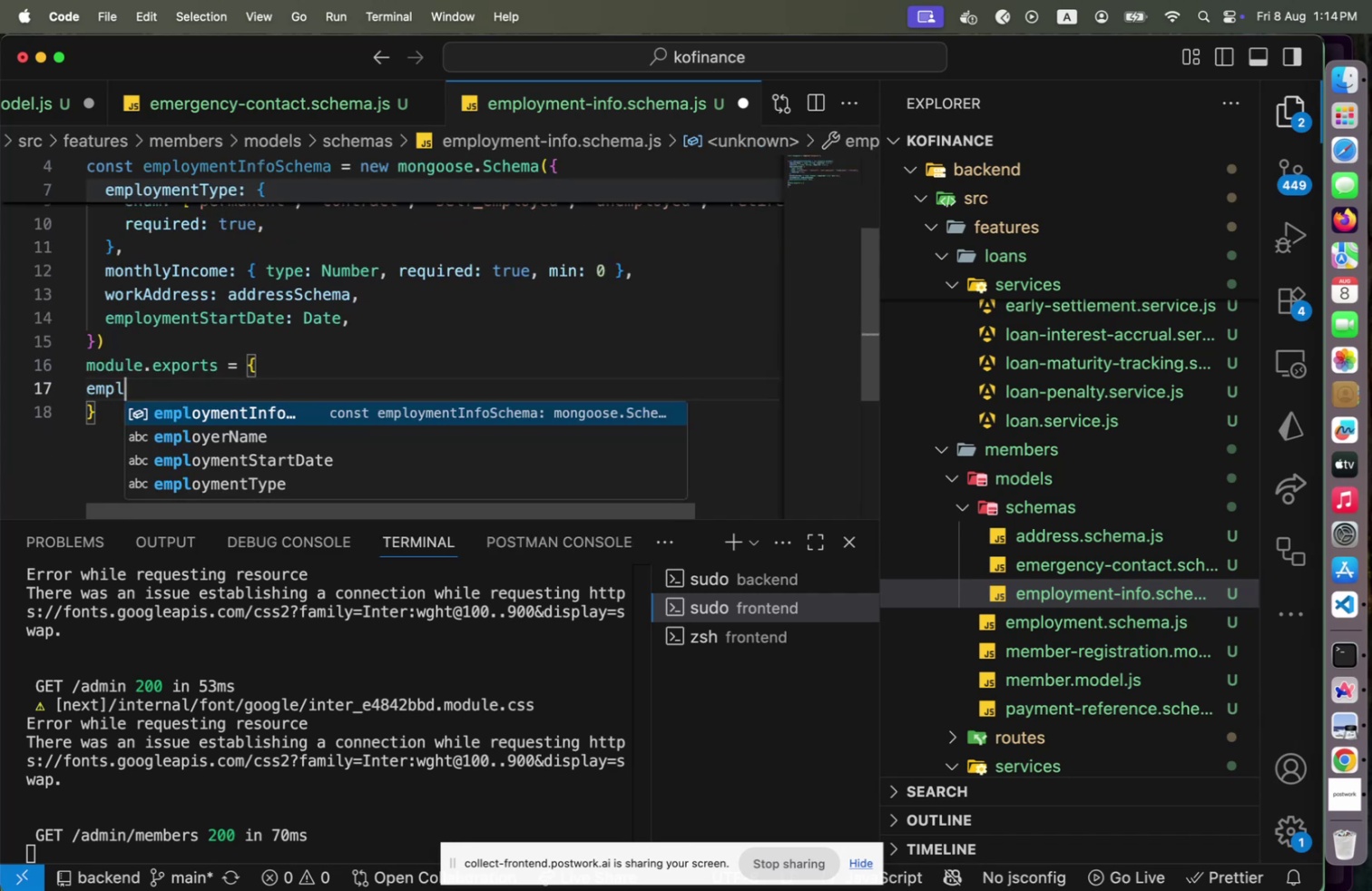 
key(Enter)
 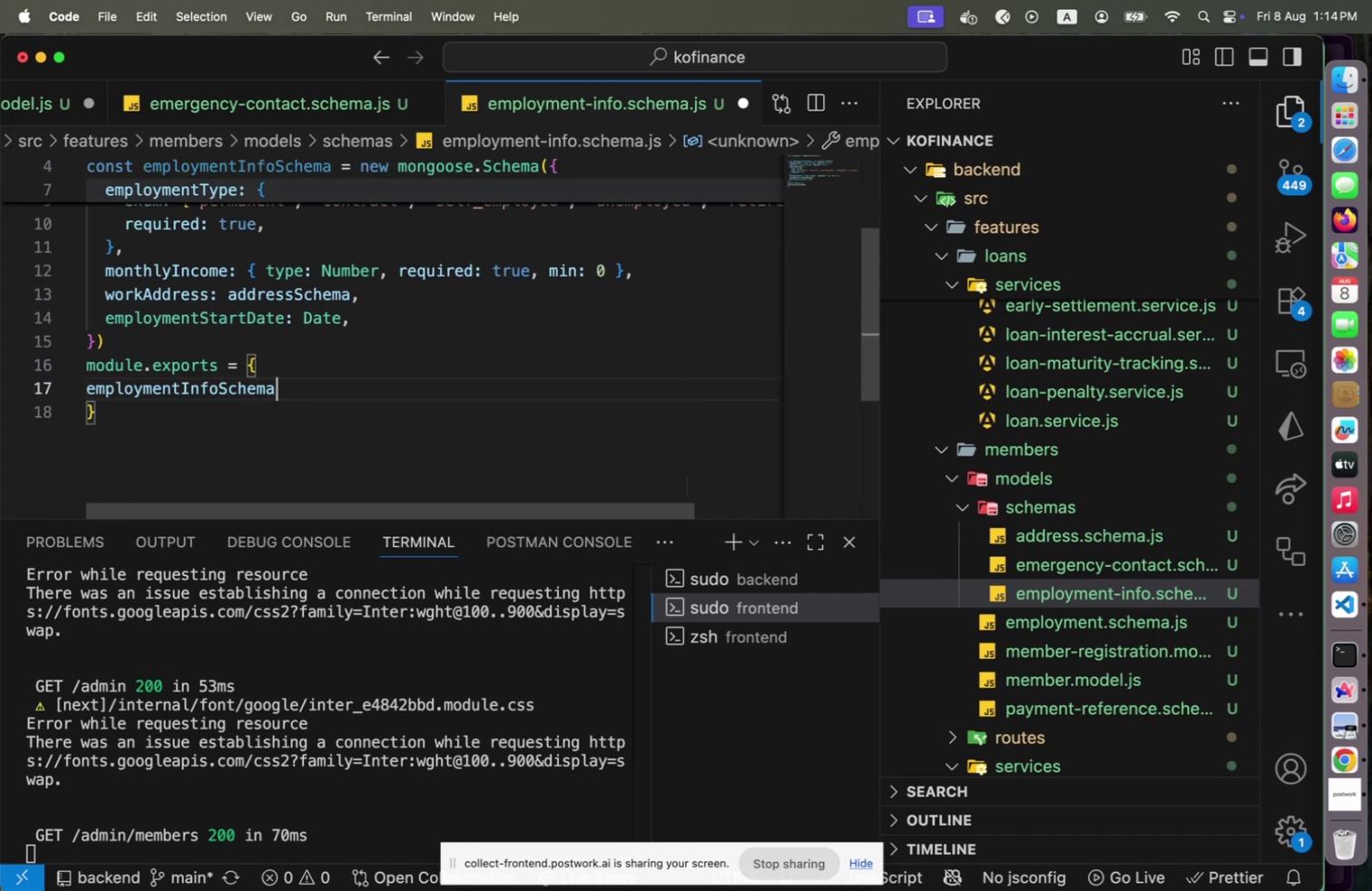 
key(Alt+Shift+F)
 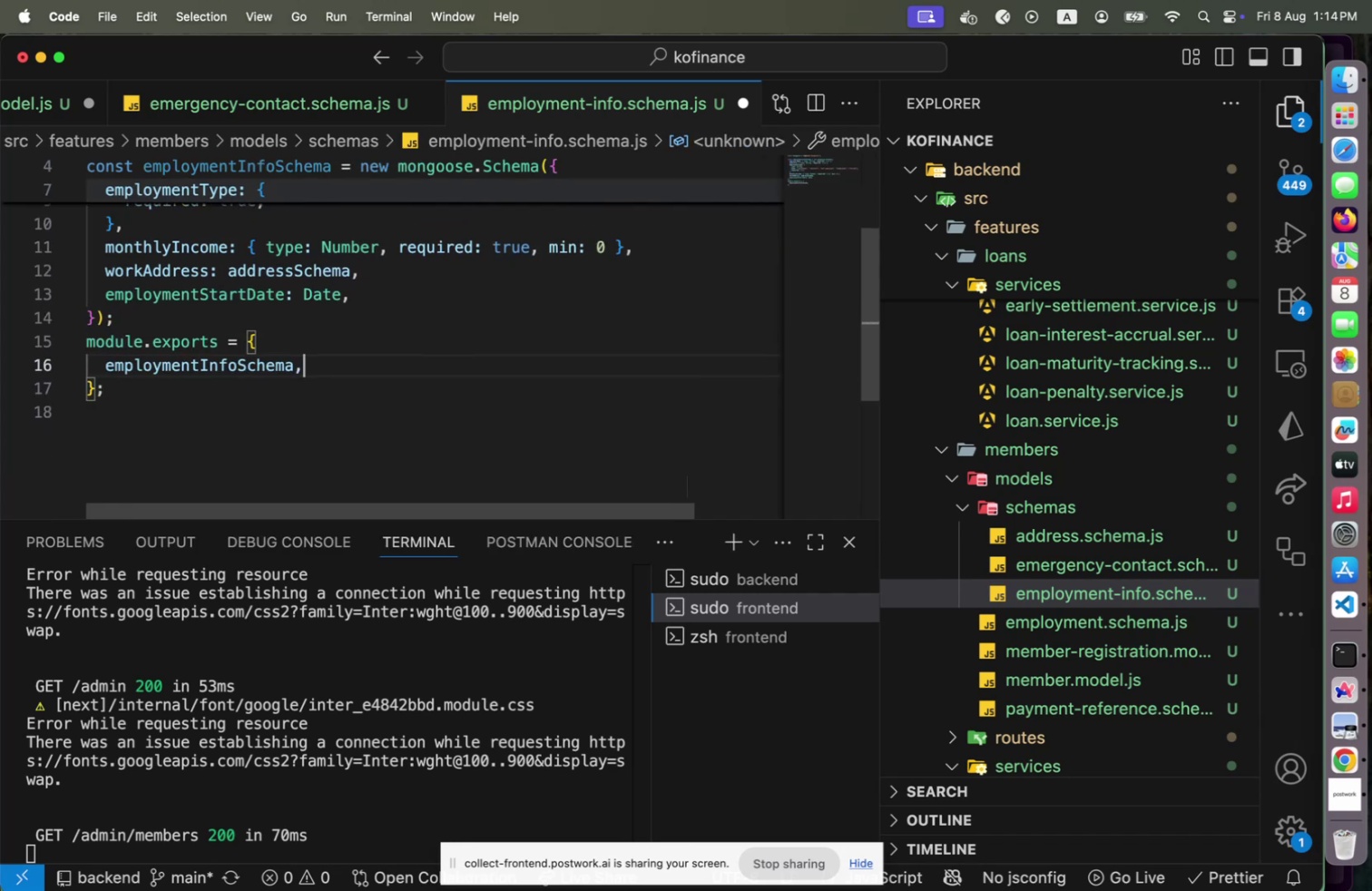 
key(Meta+CommandLeft)
 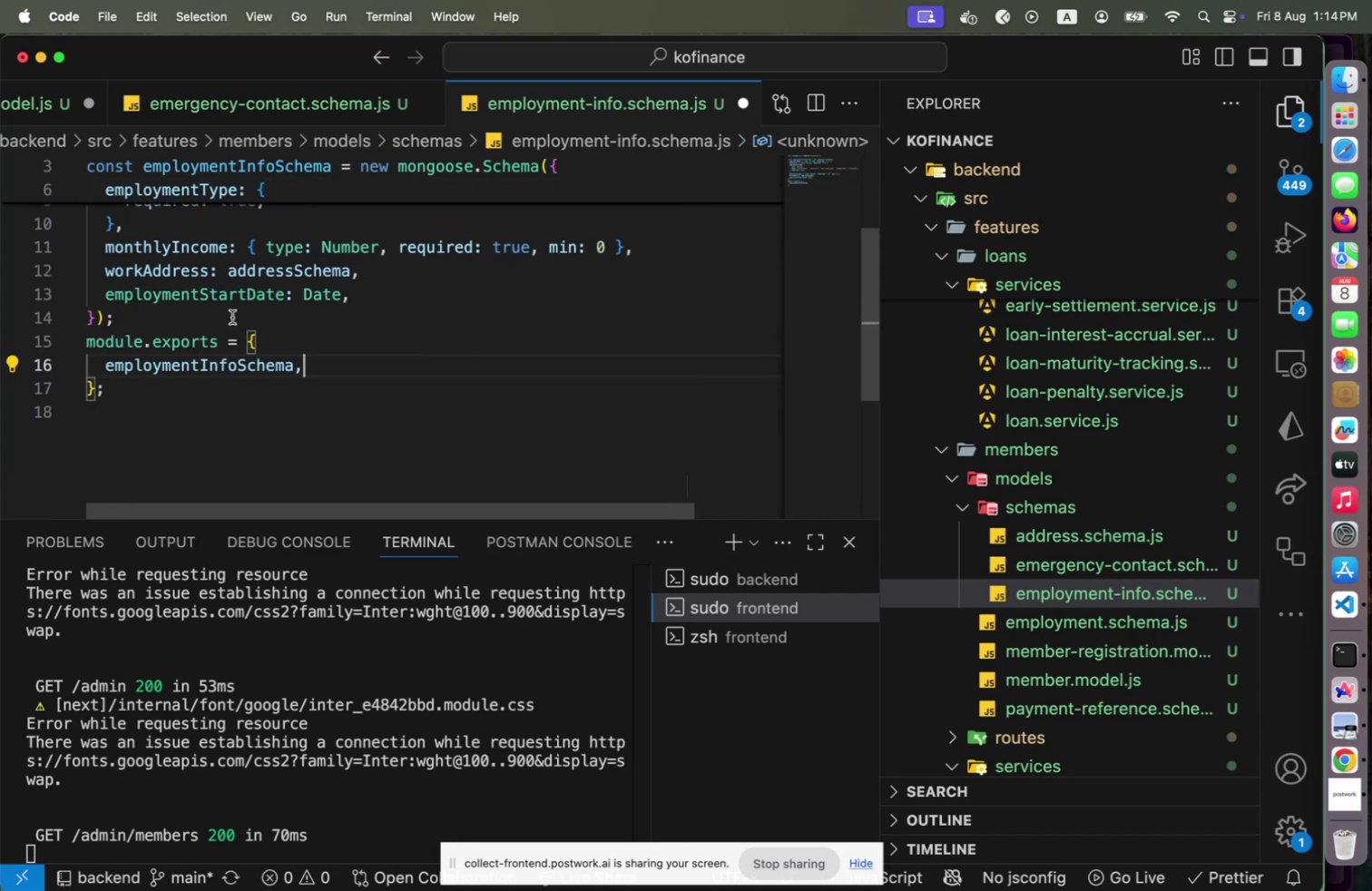 
left_click([230, 326])
 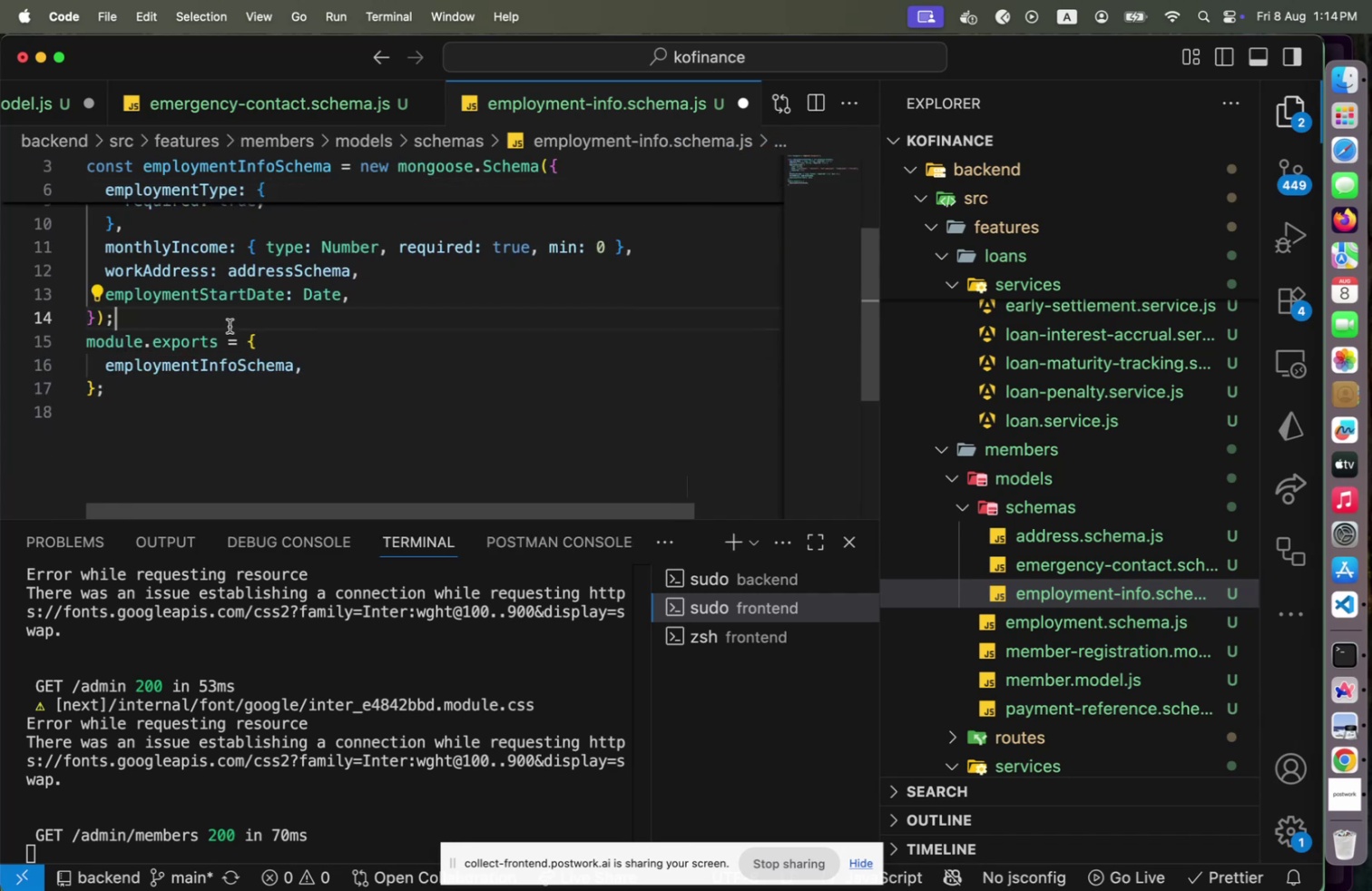 
key(Enter)
 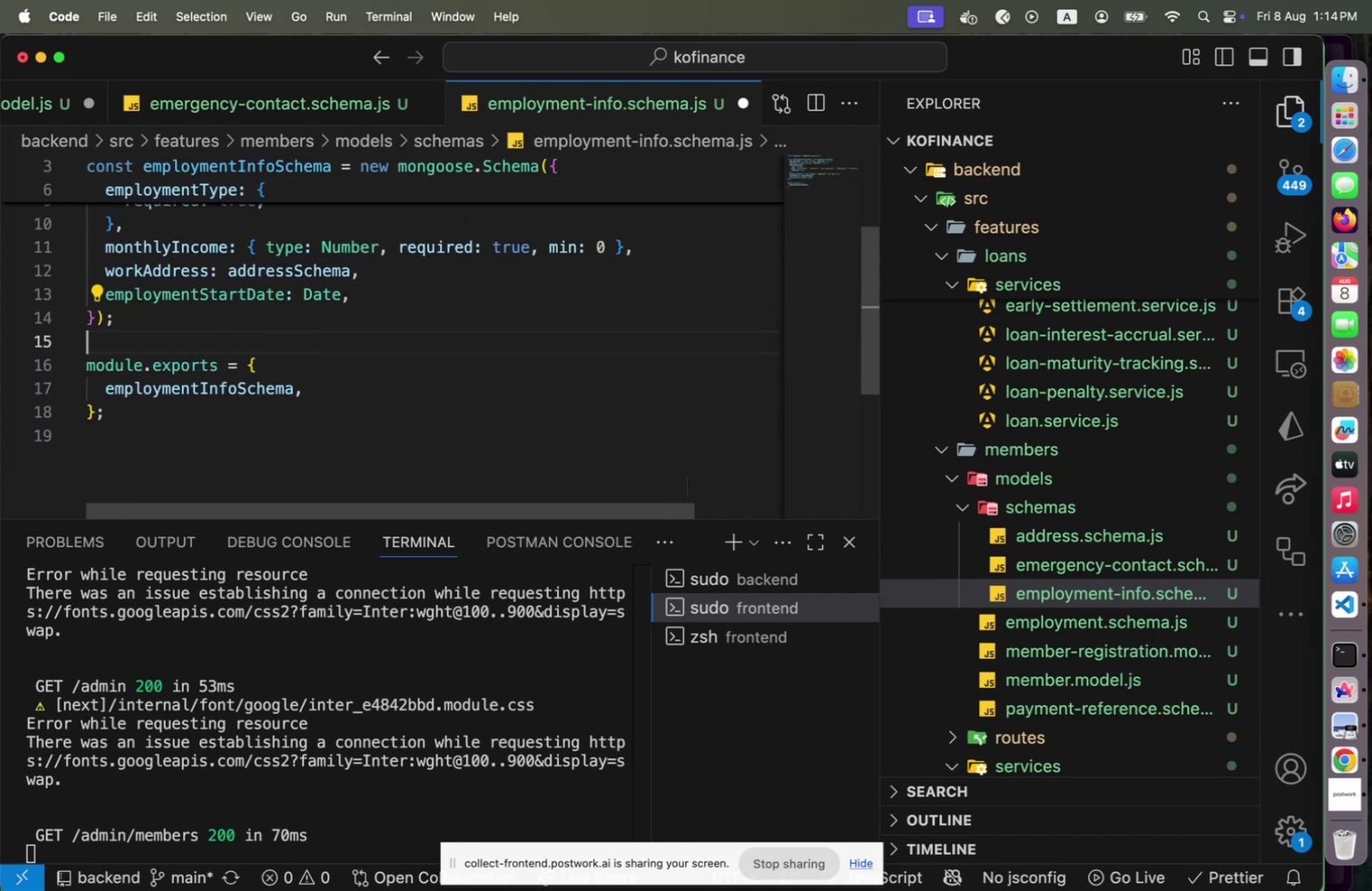 
key(Meta+CommandLeft)
 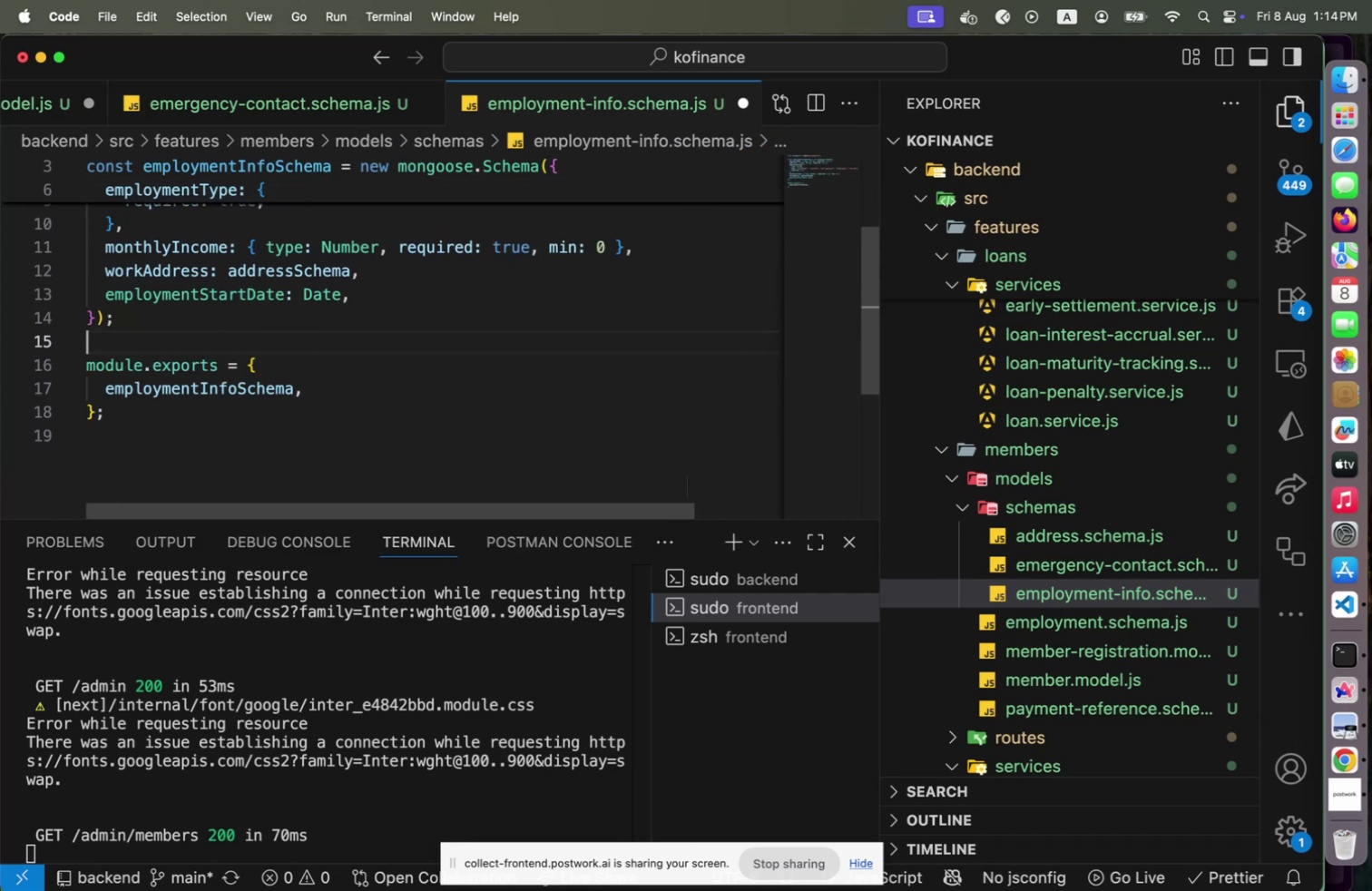 
key(Meta+S)
 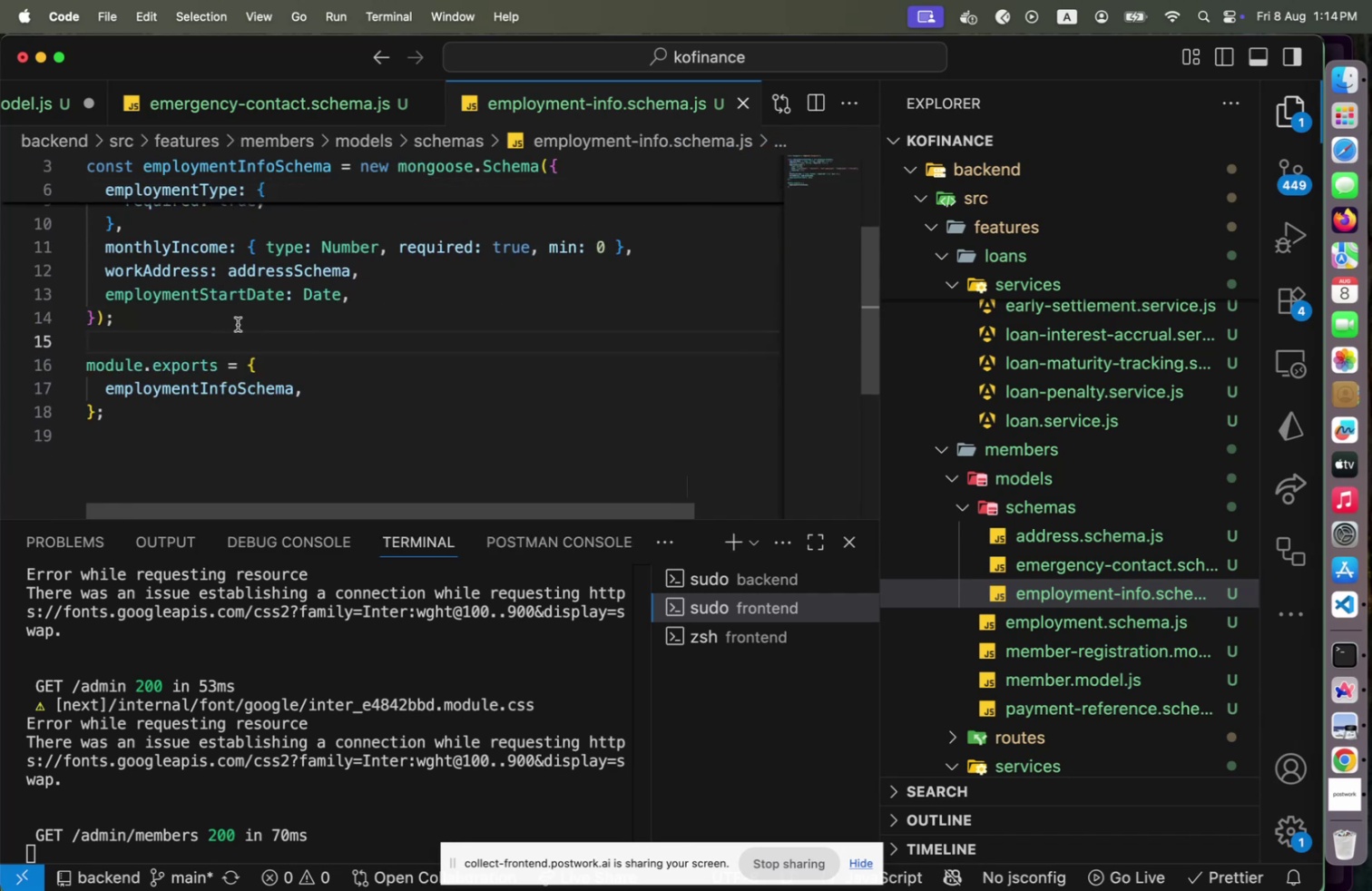 
scroll: coordinate [240, 328], scroll_direction: up, amount: 2.0
 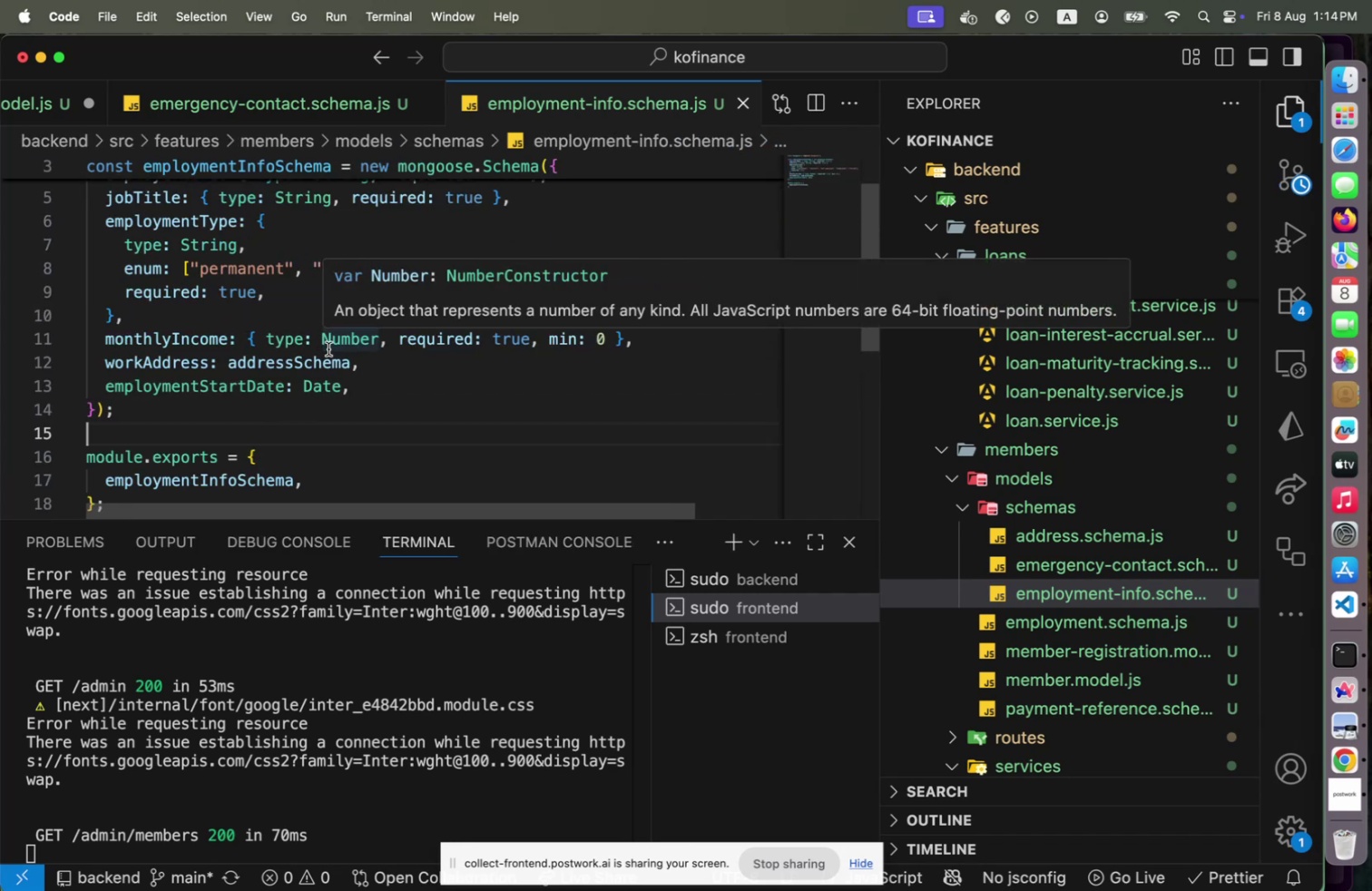 
left_click([312, 355])
 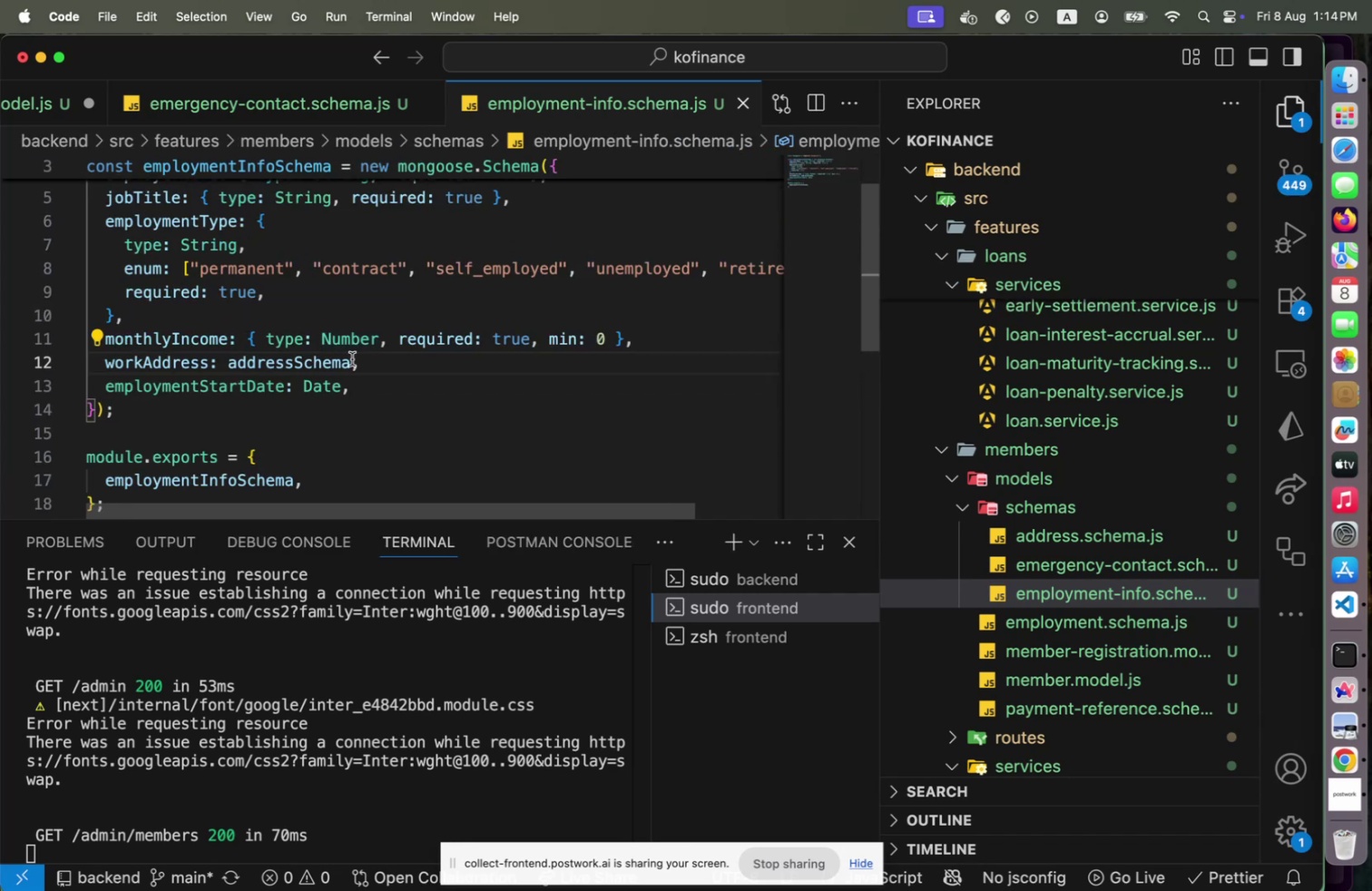 
left_click([352, 358])
 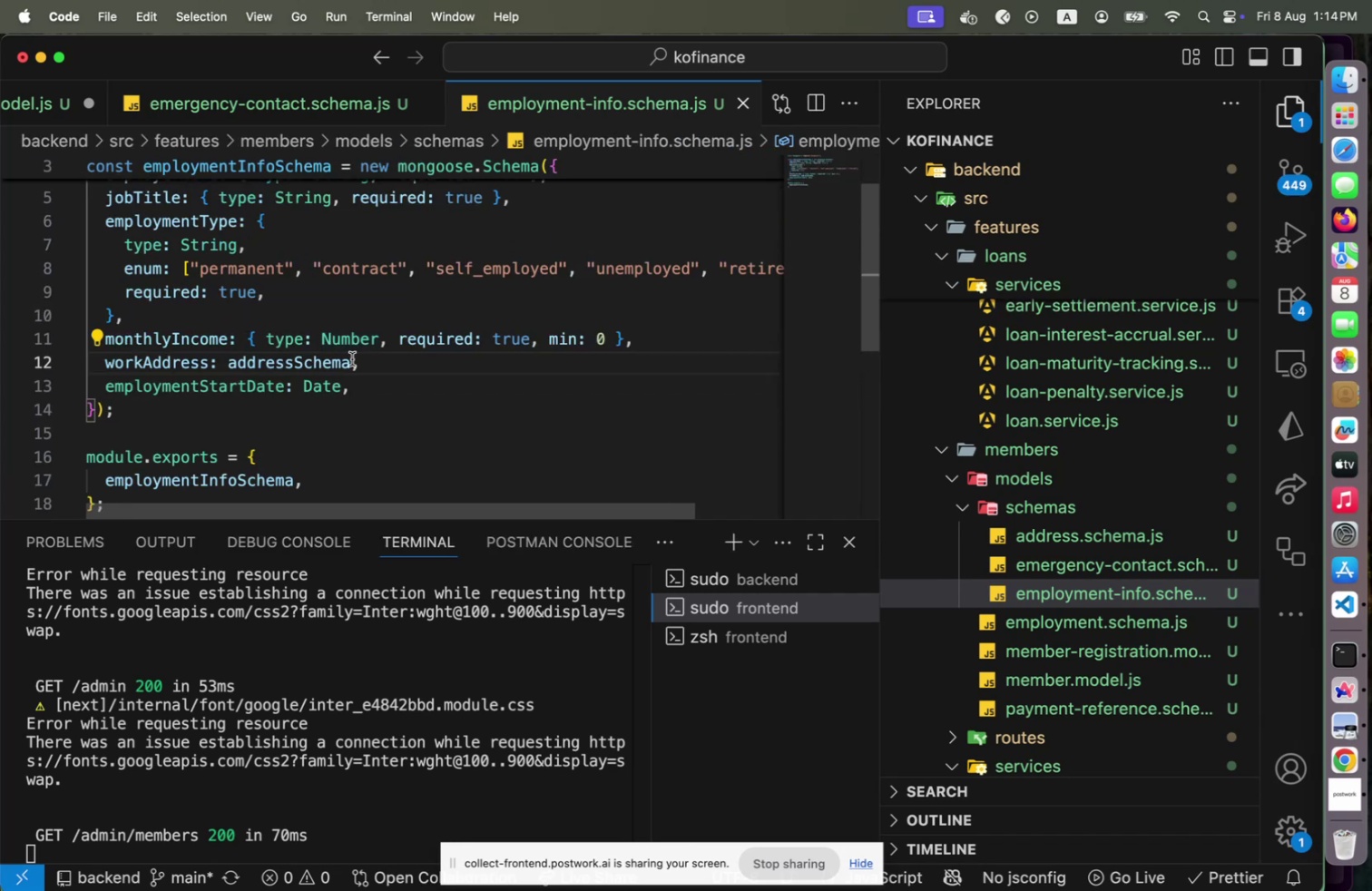 
key(Backspace)
 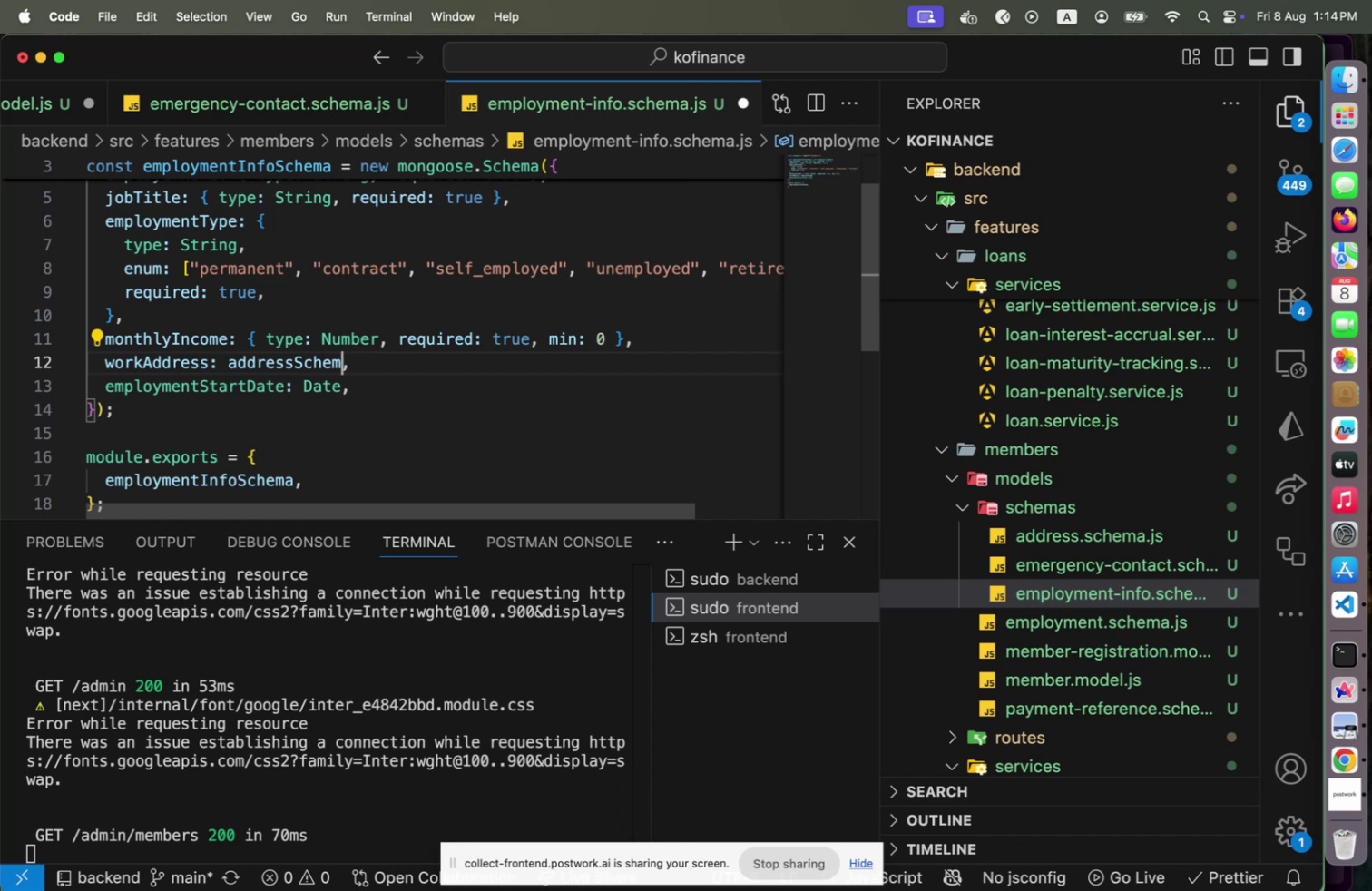 
key(A)
 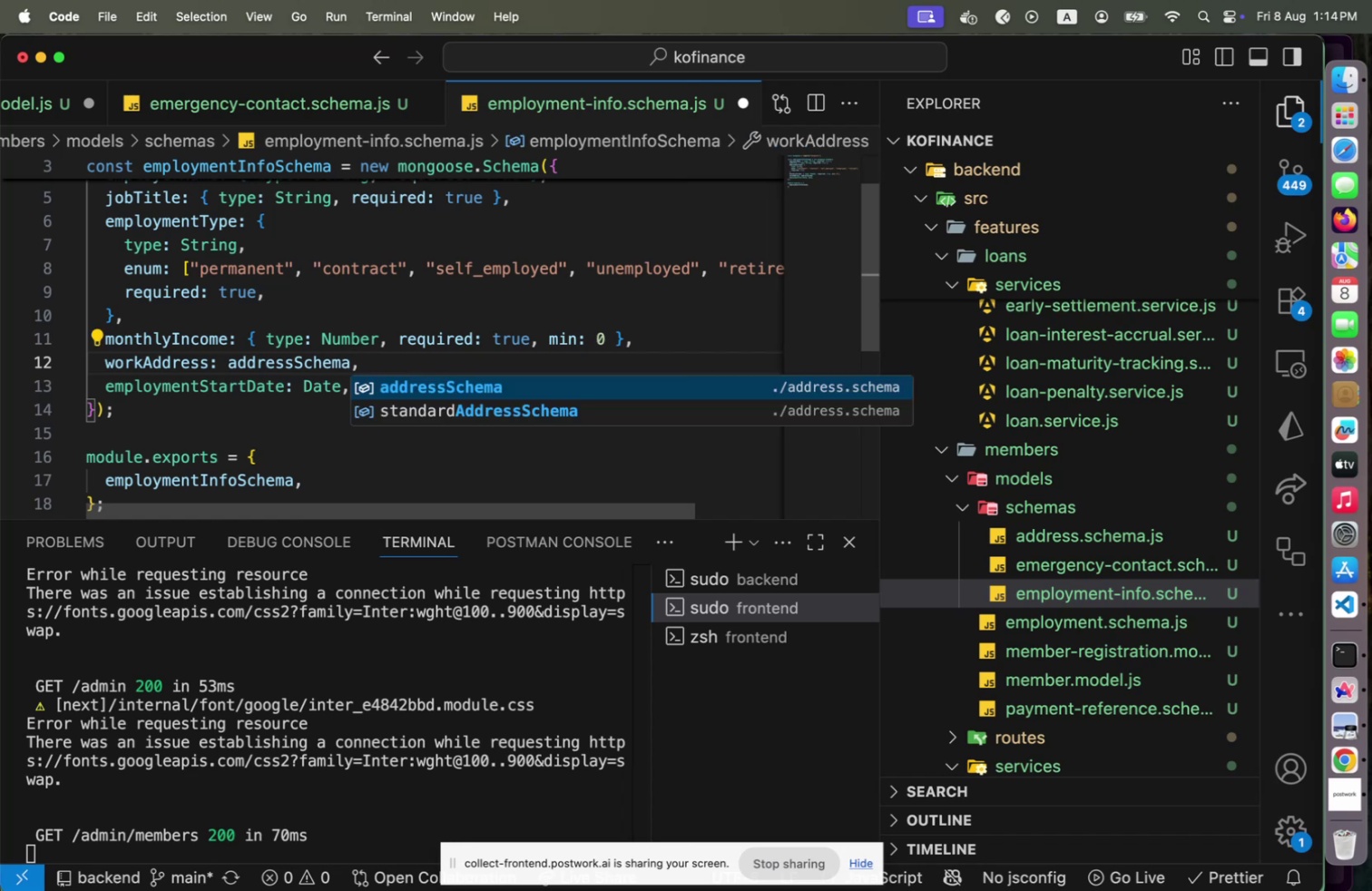 
key(Enter)
 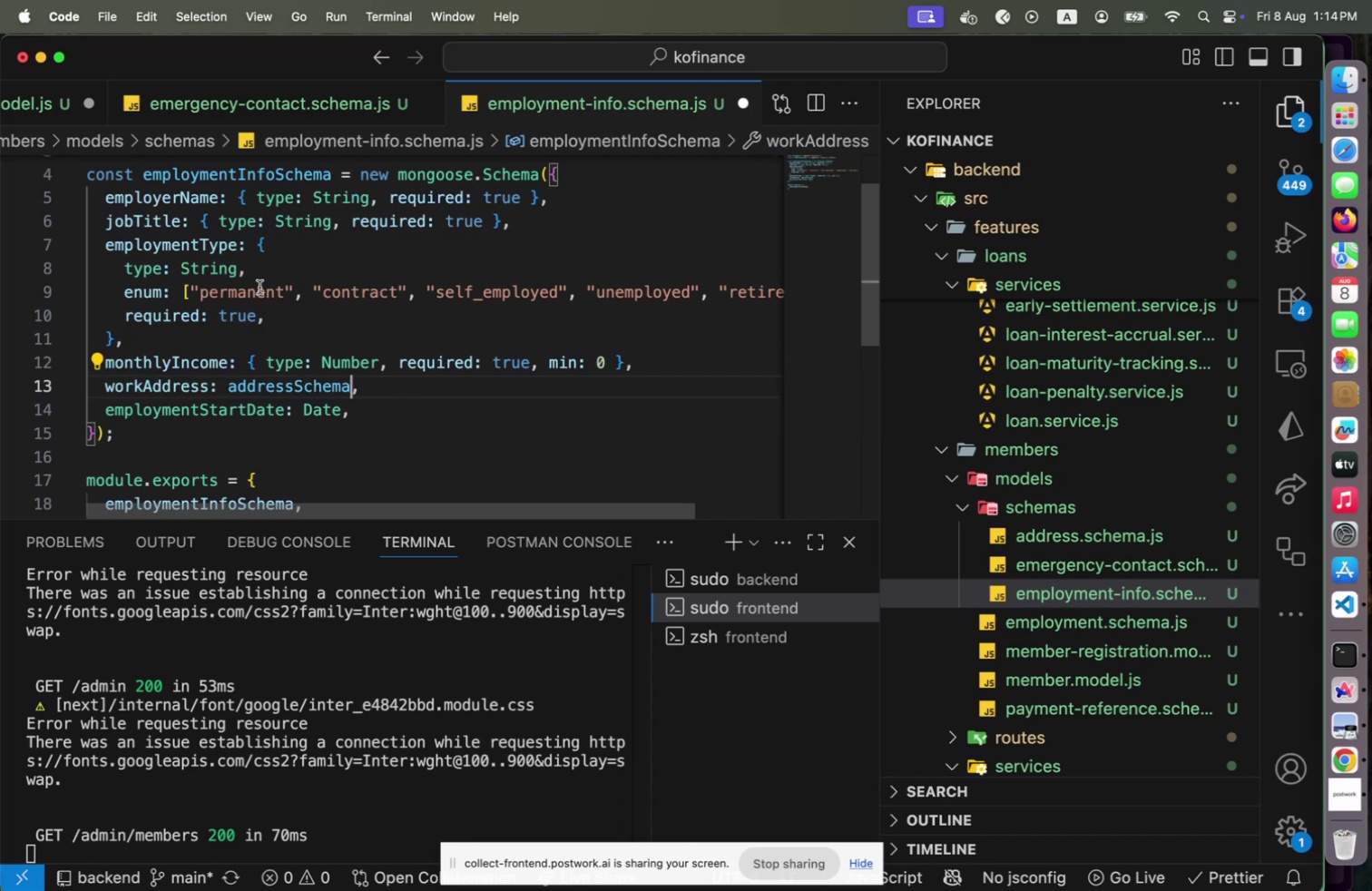 
left_click([207, 292])
 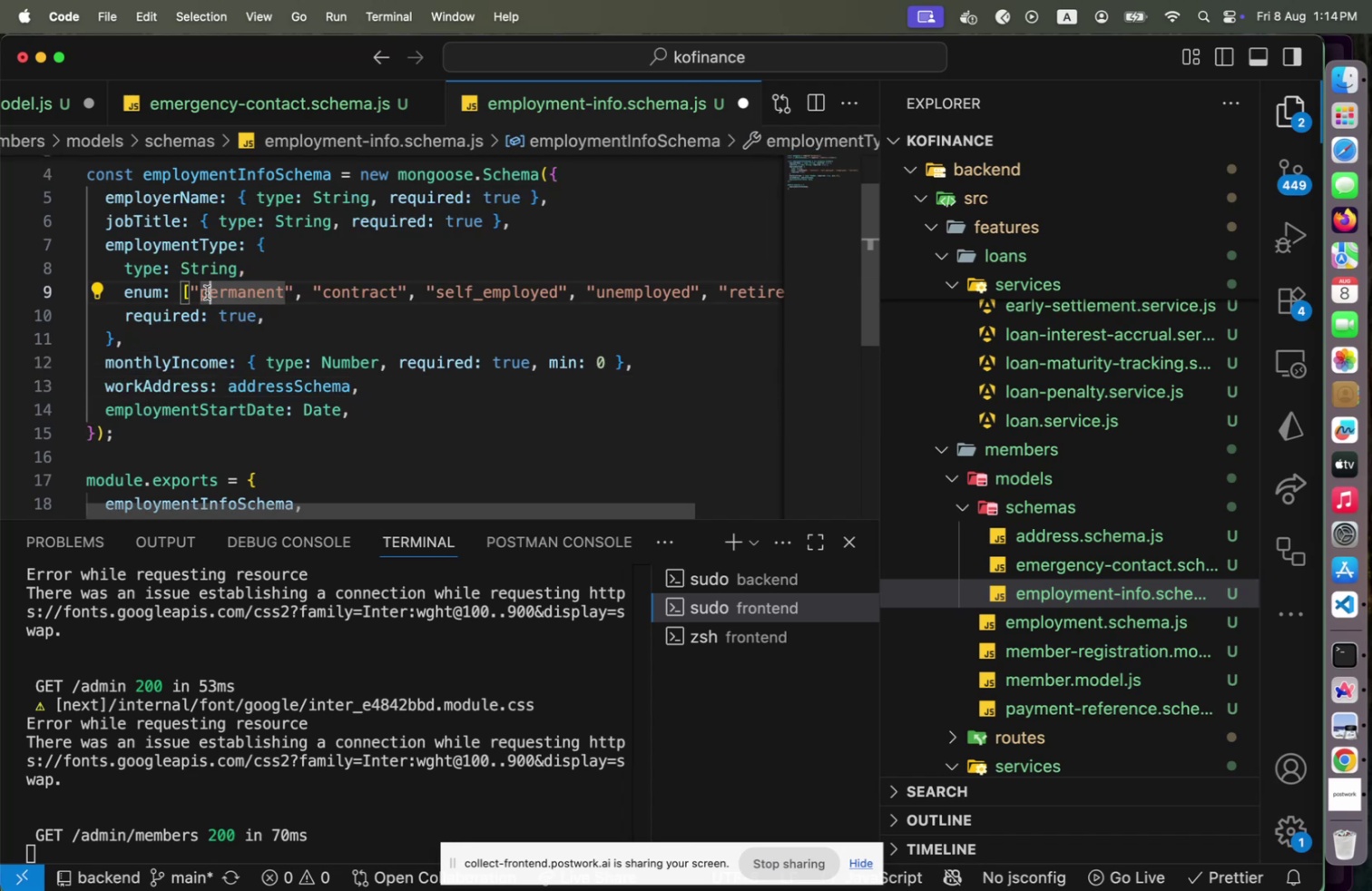 
scroll: coordinate [208, 294], scroll_direction: up, amount: 3.0
 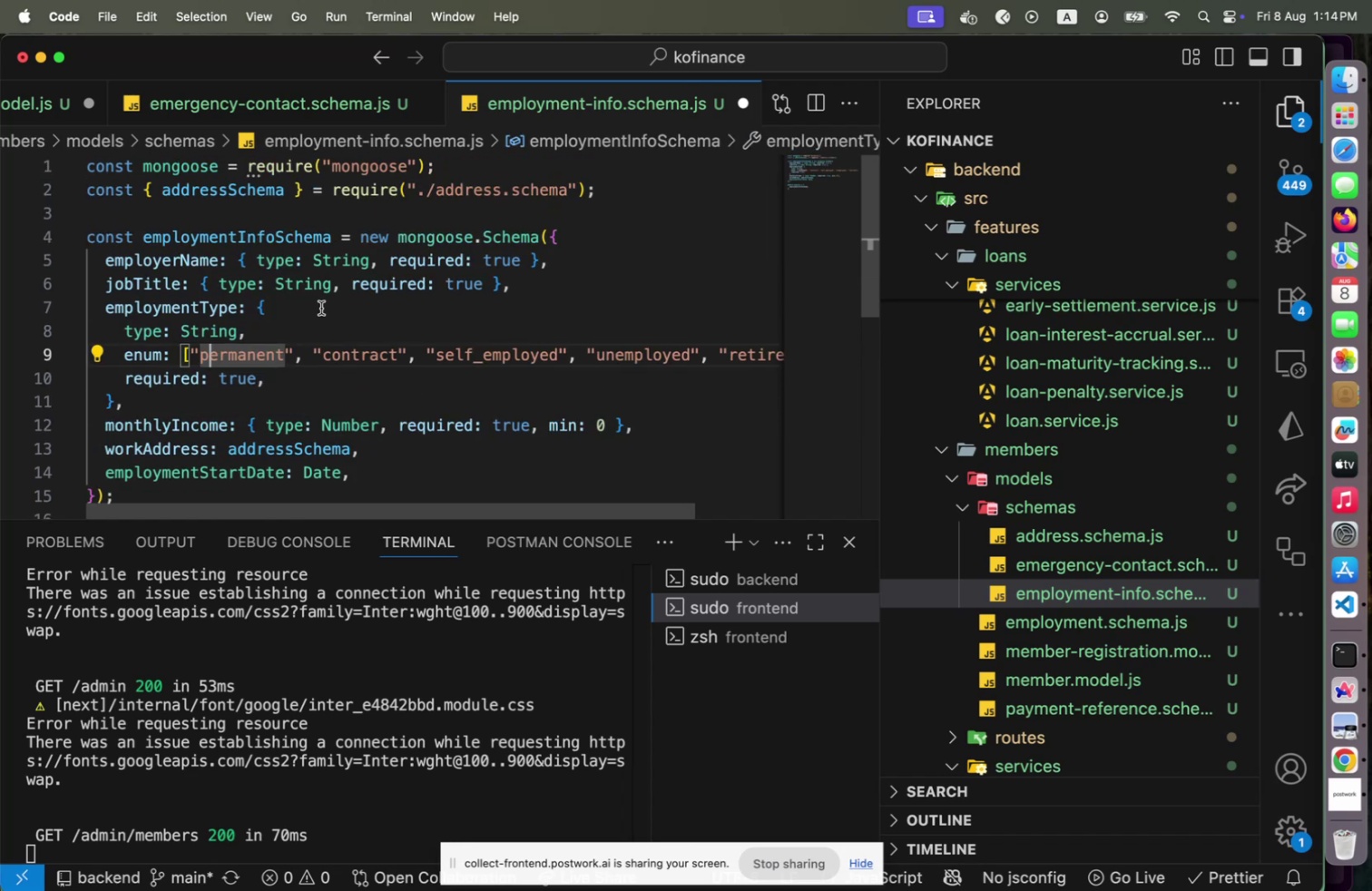 
key(ArrowLeft)
 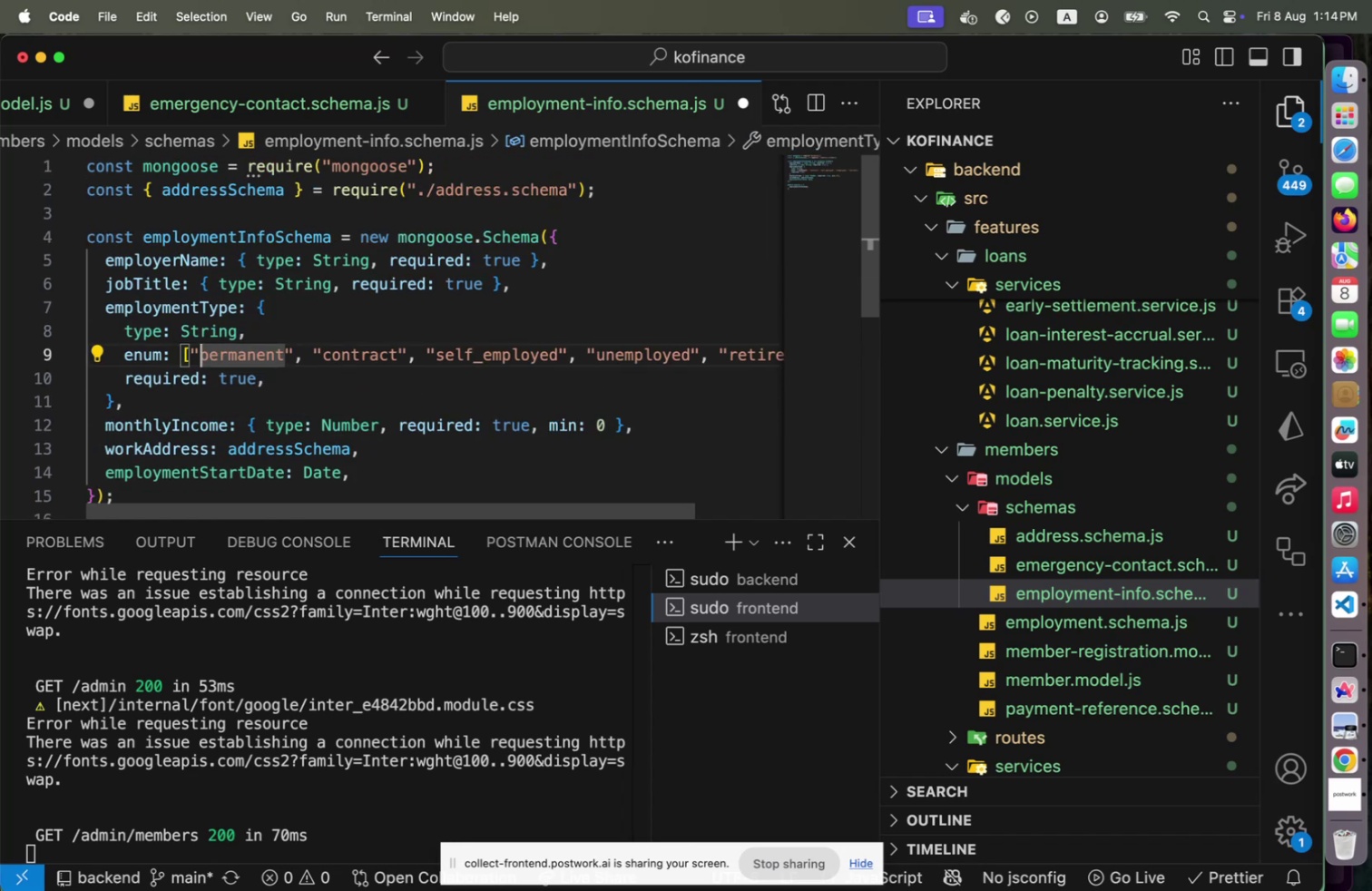 
key(ArrowLeft)
 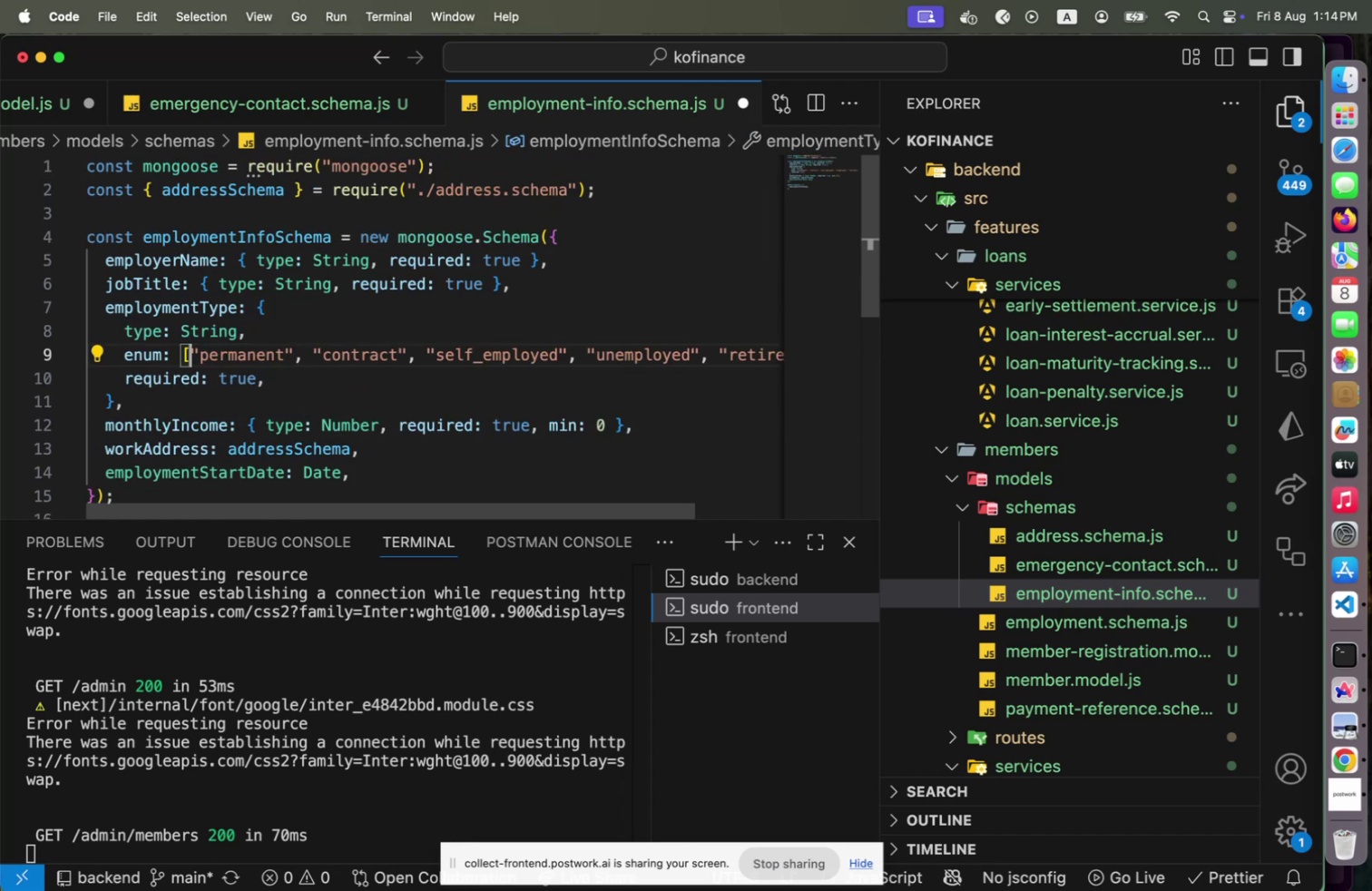 
key(ArrowLeft)
 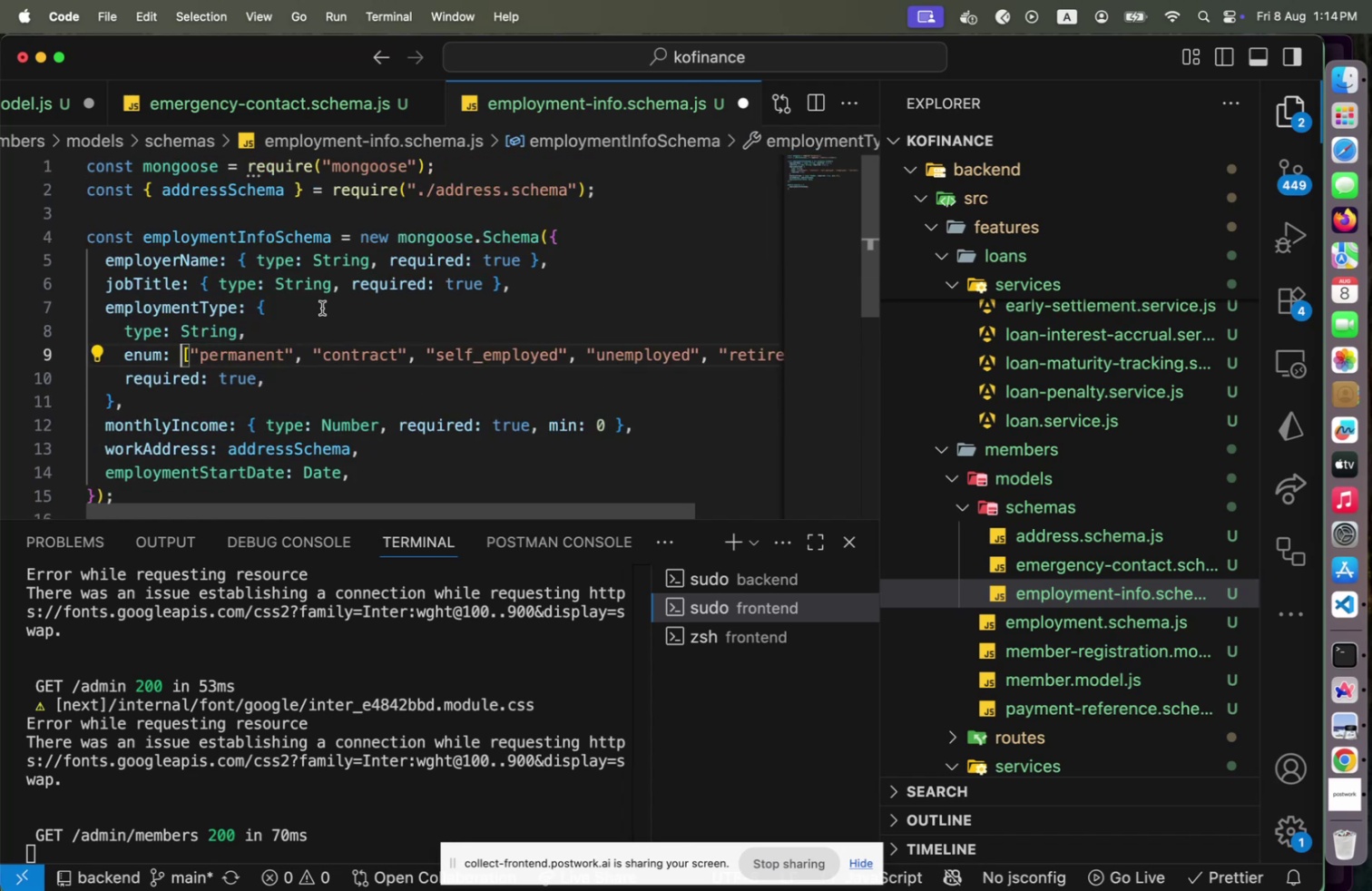 
key(Shift+End)
 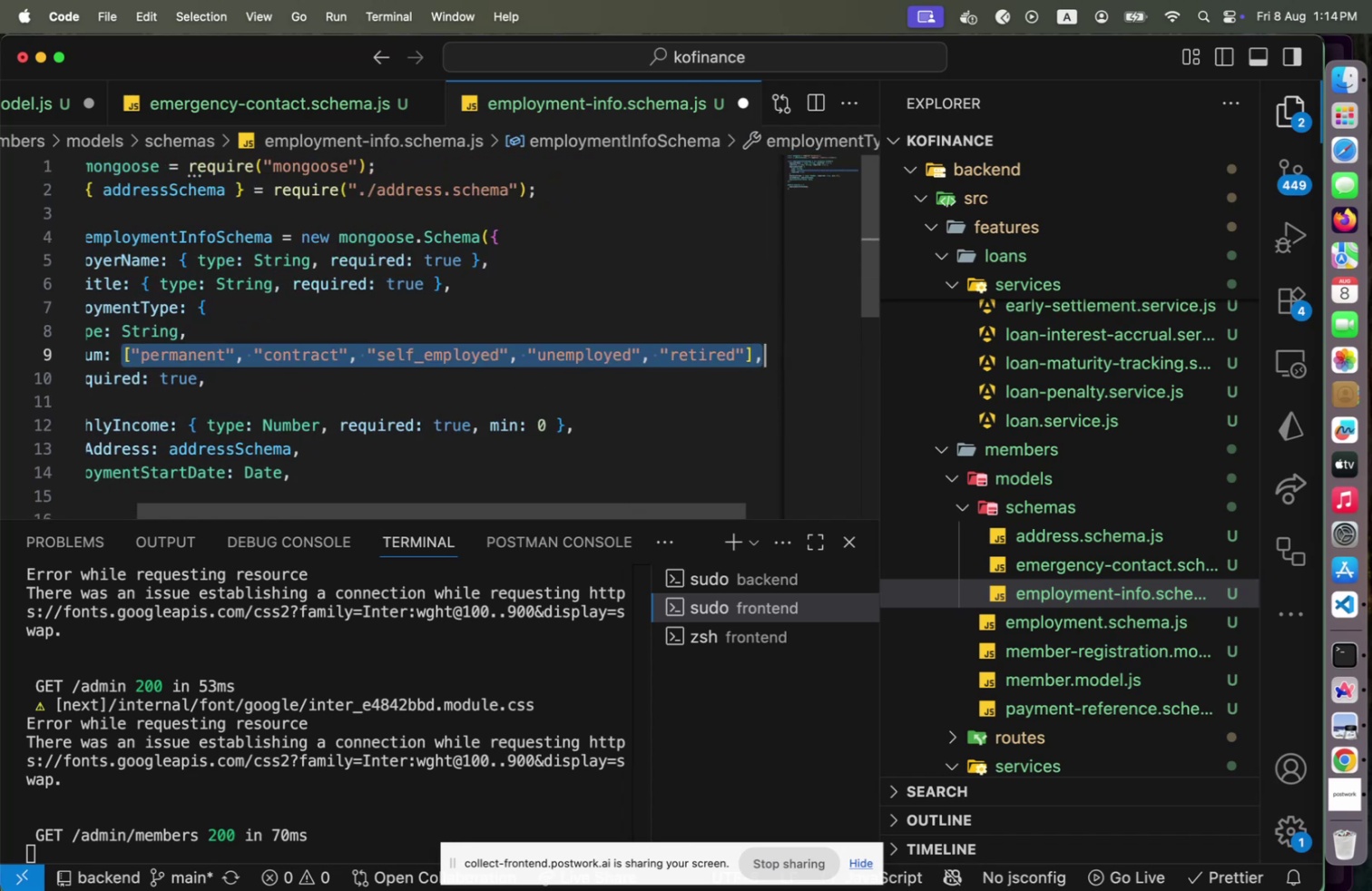 
key(Shift+ArrowLeft)
 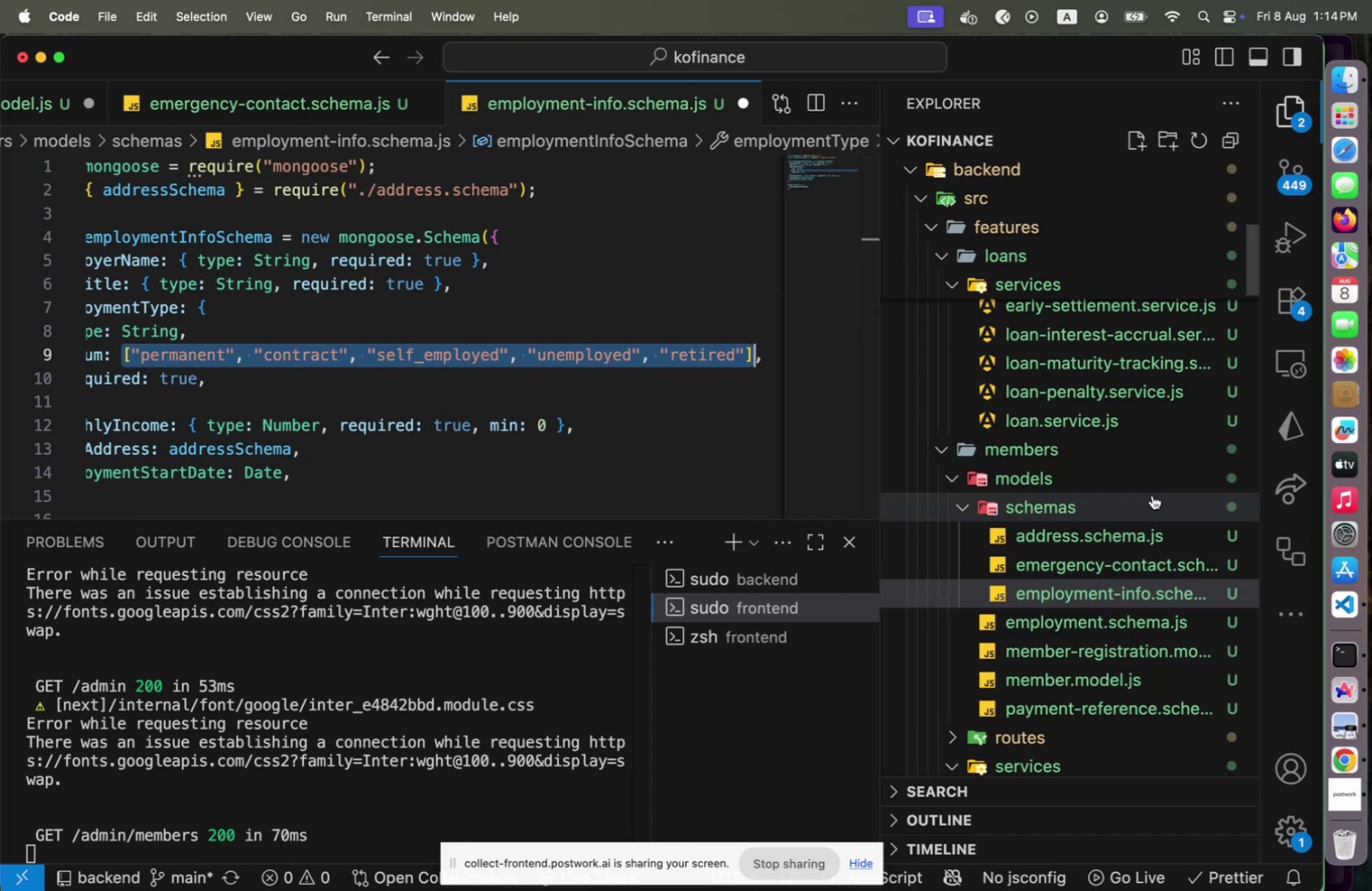 
wait(7.32)
 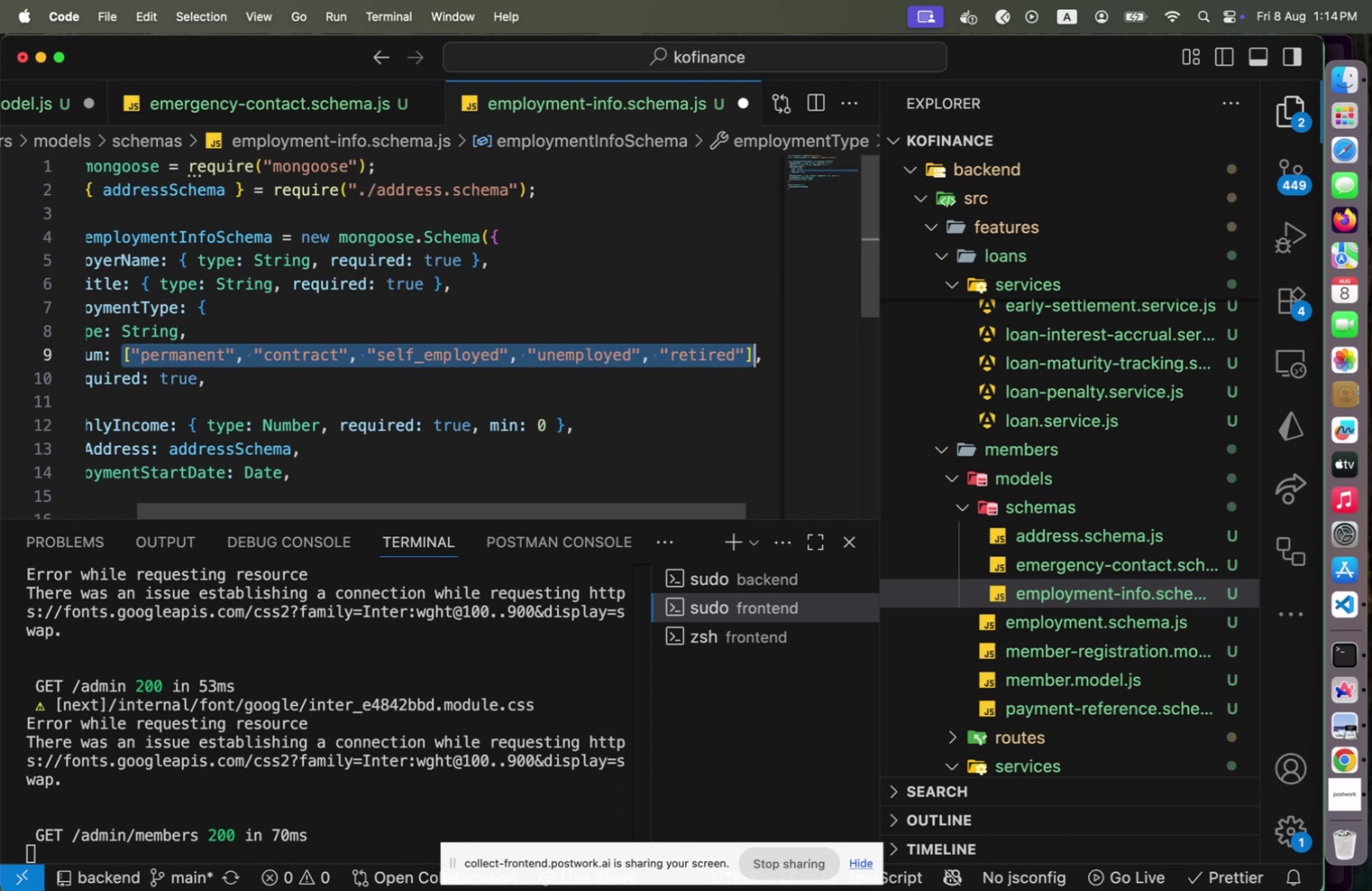 
left_click([1045, 625])
 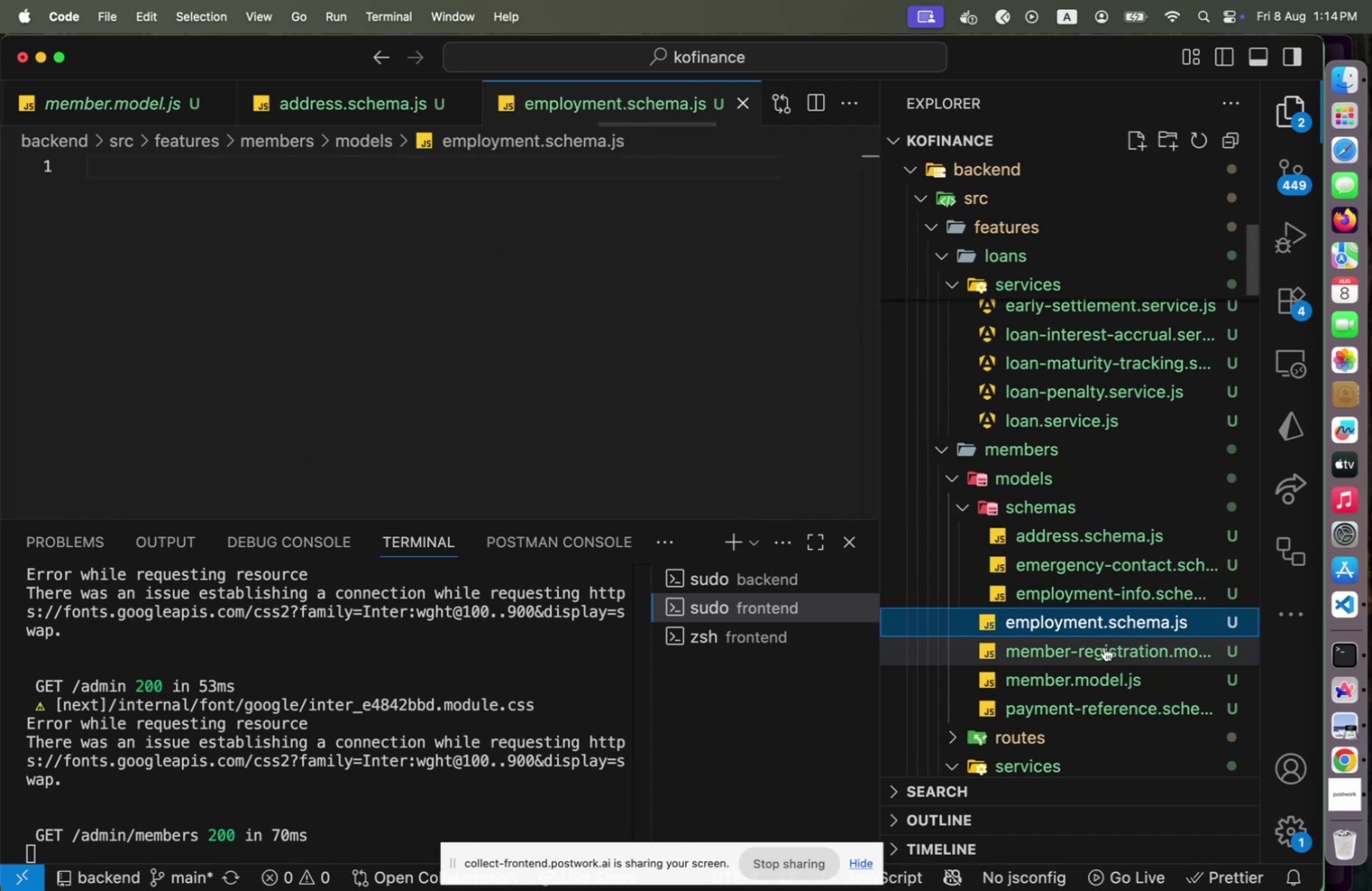 
left_click([1104, 647])
 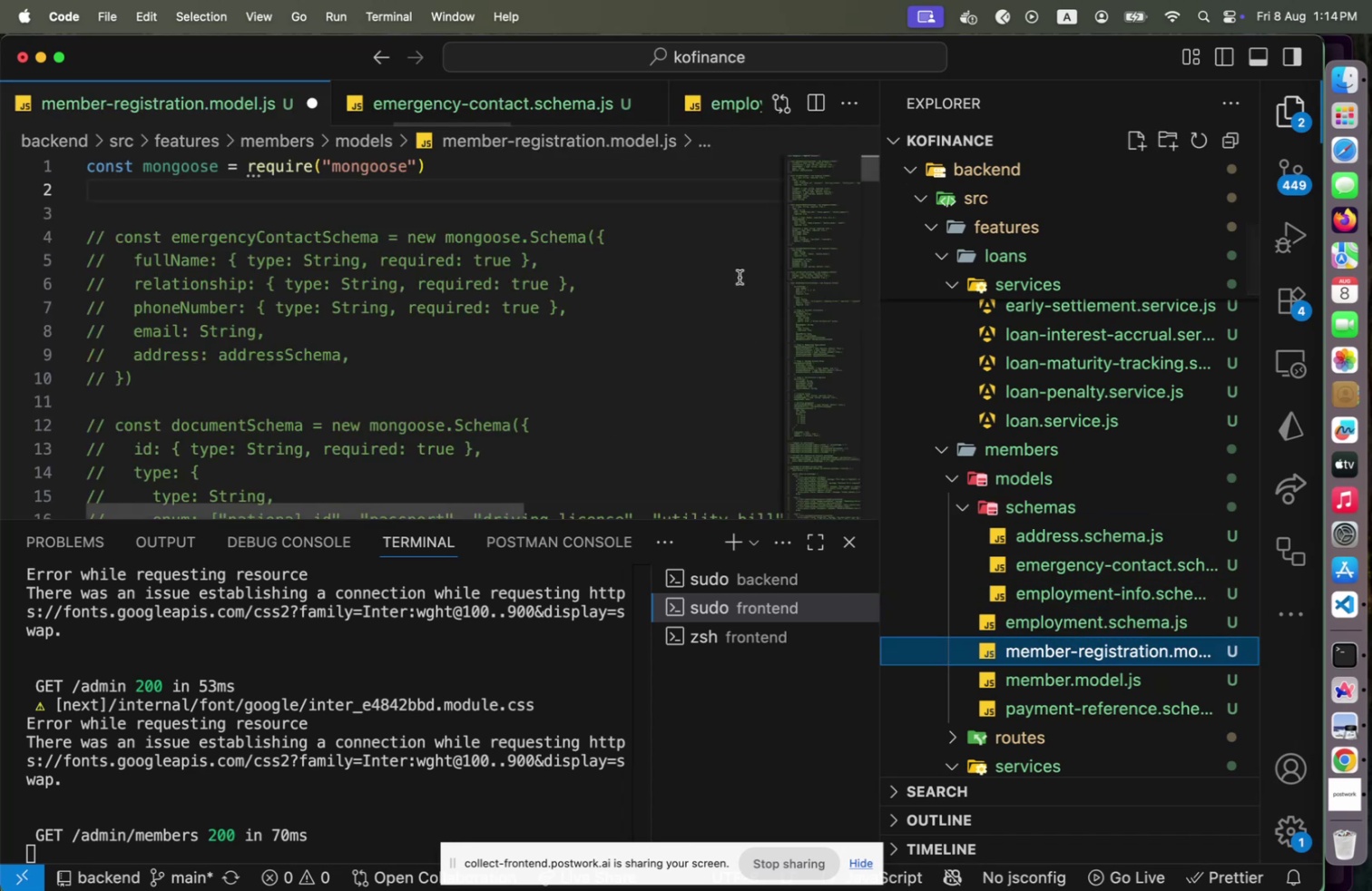 
left_click([748, 258])
 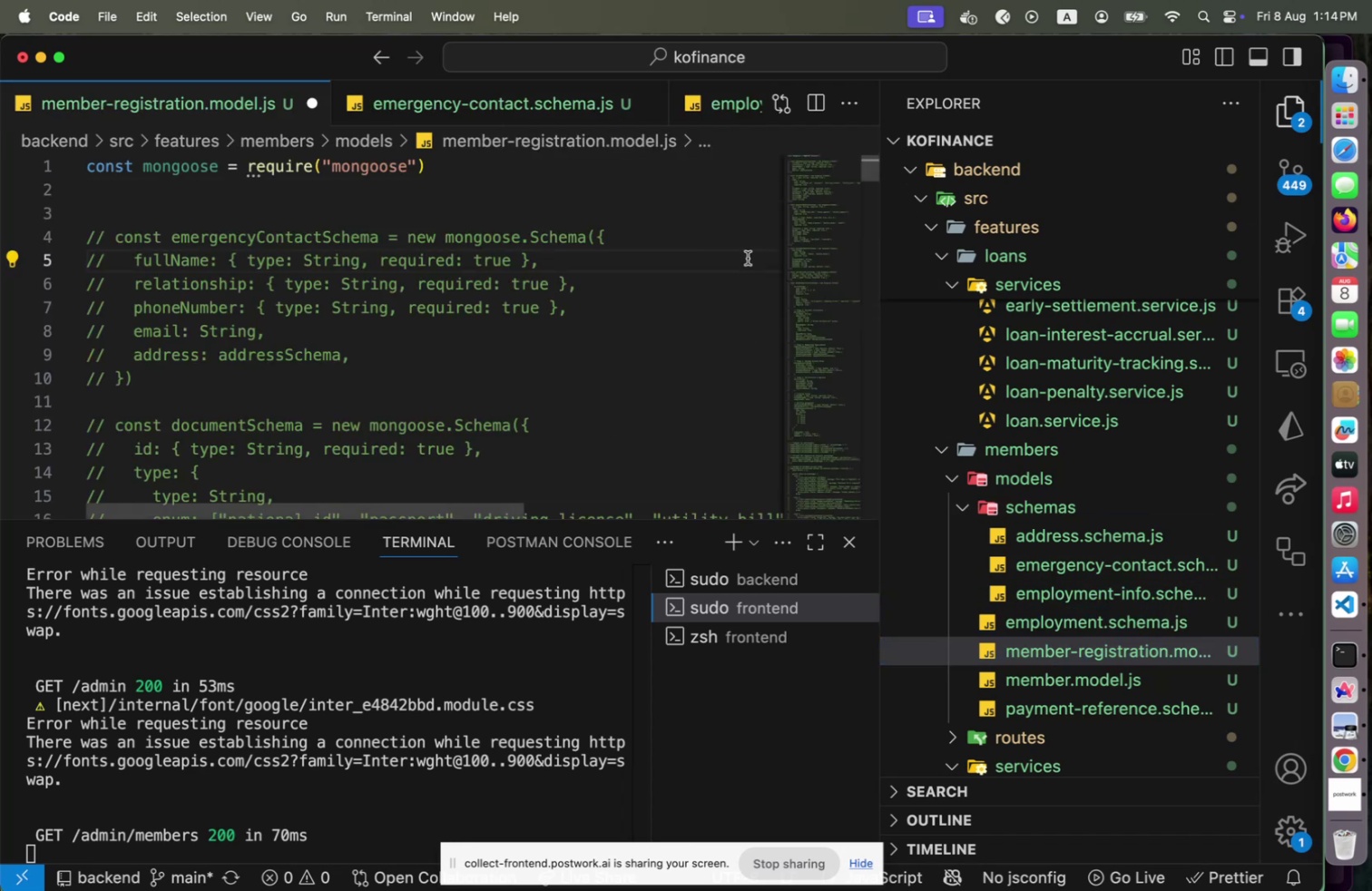 
key(ArrowDown)
 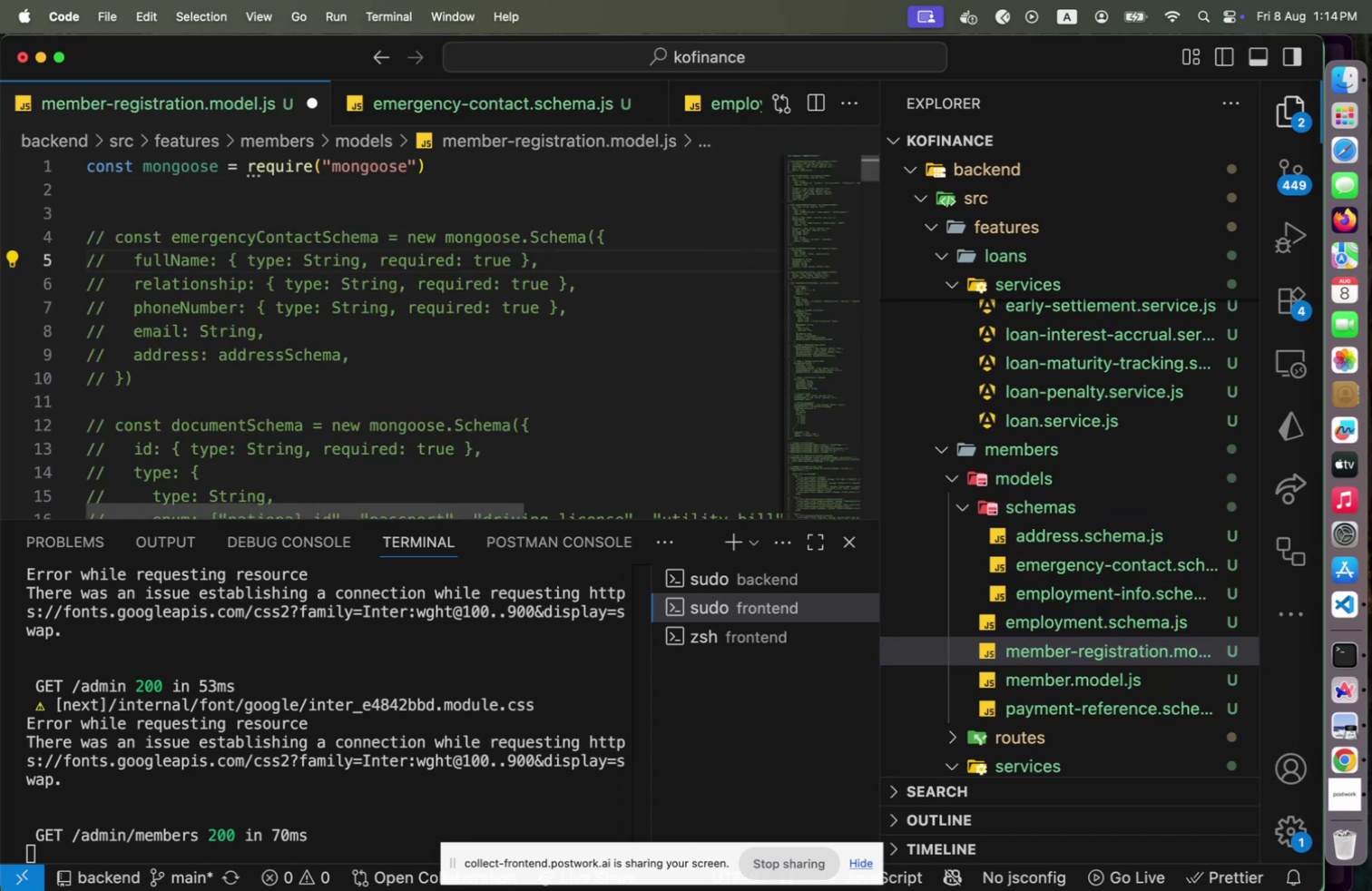 
key(ArrowUp)
 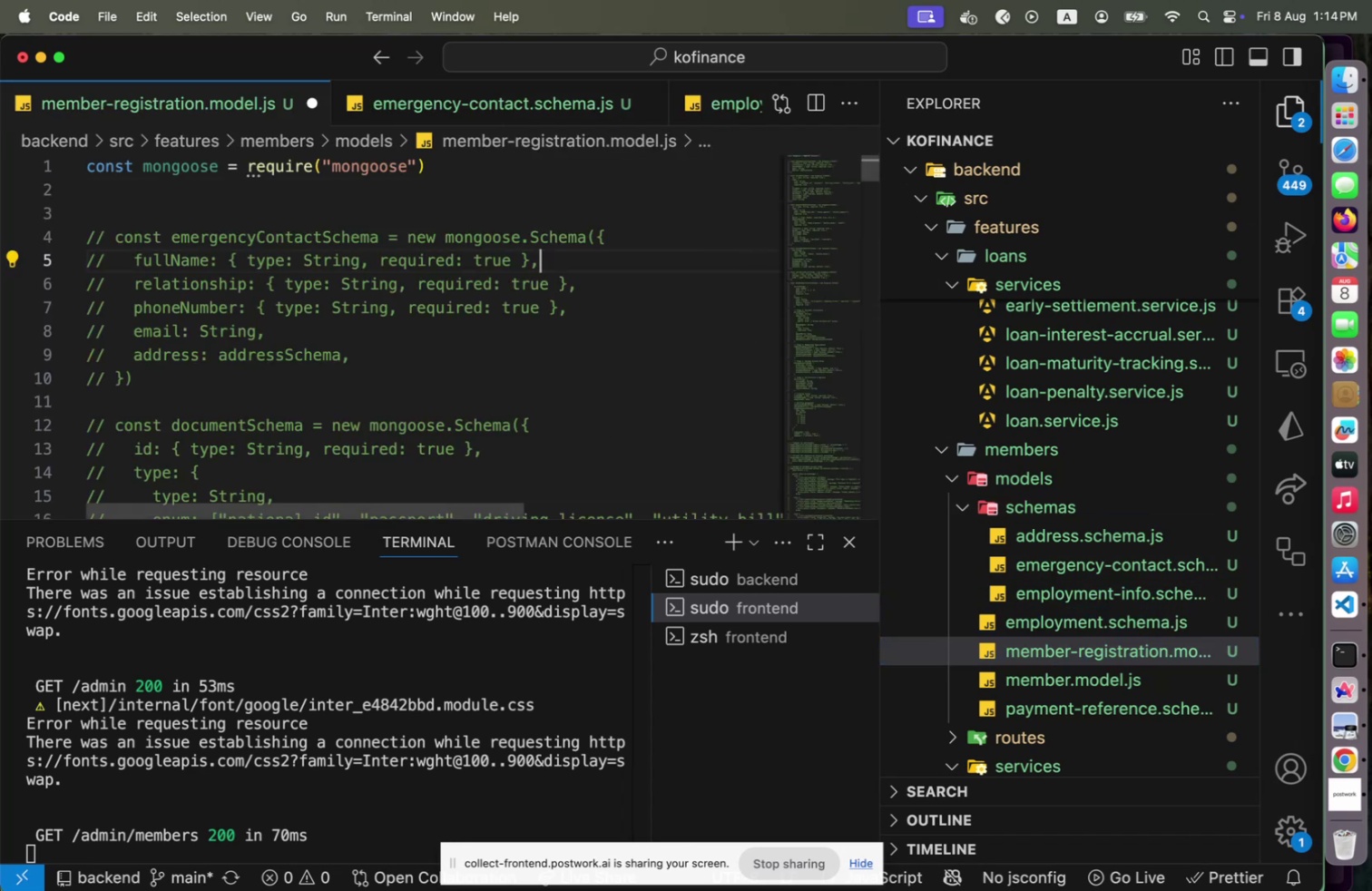 
key(ArrowUp)
 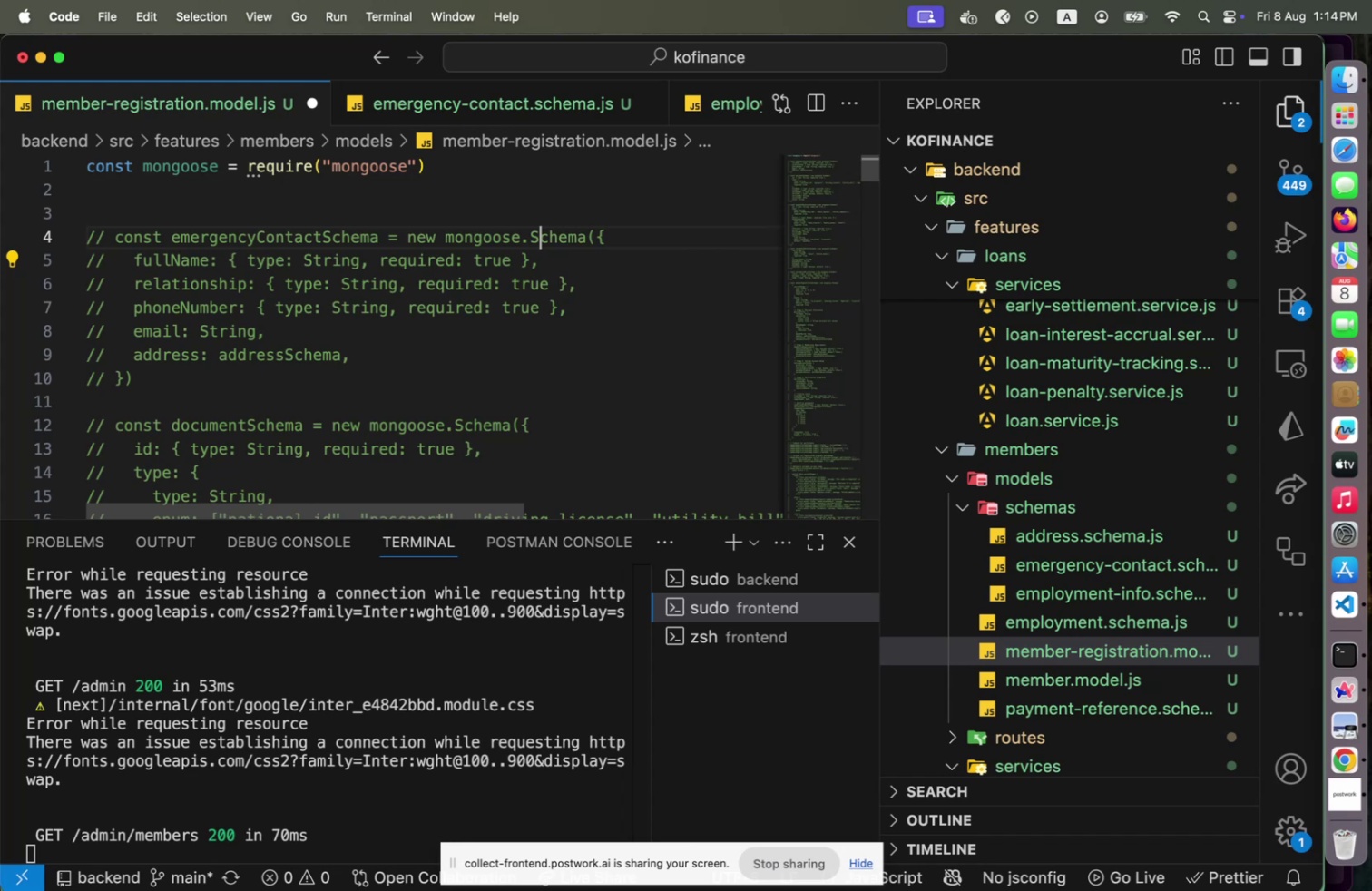 
key(ArrowUp)
 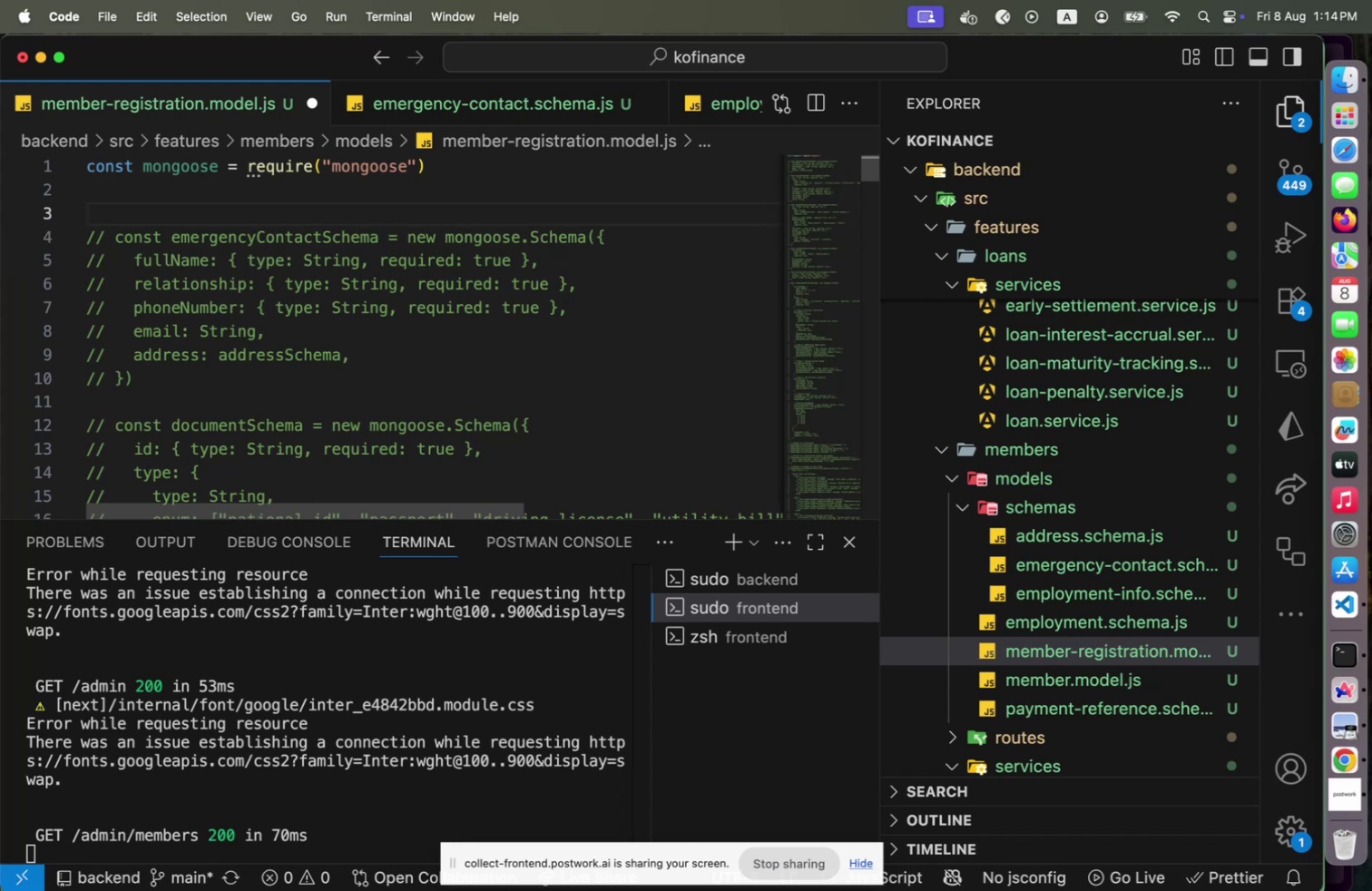 
hold_key(key=ShiftLeft, duration=1.51)
 